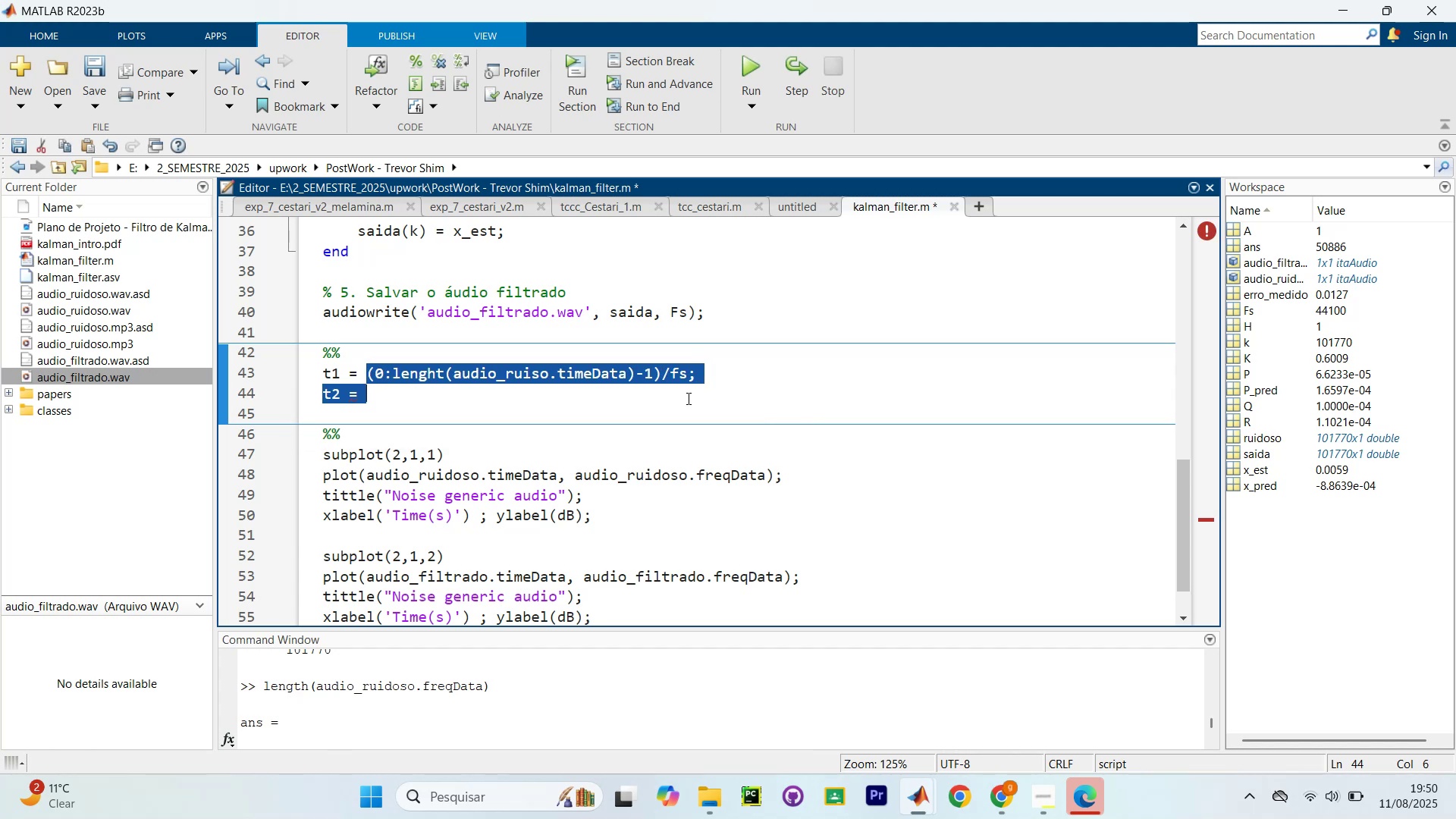 
hold_key(key=ControlLeft, duration=0.46)
 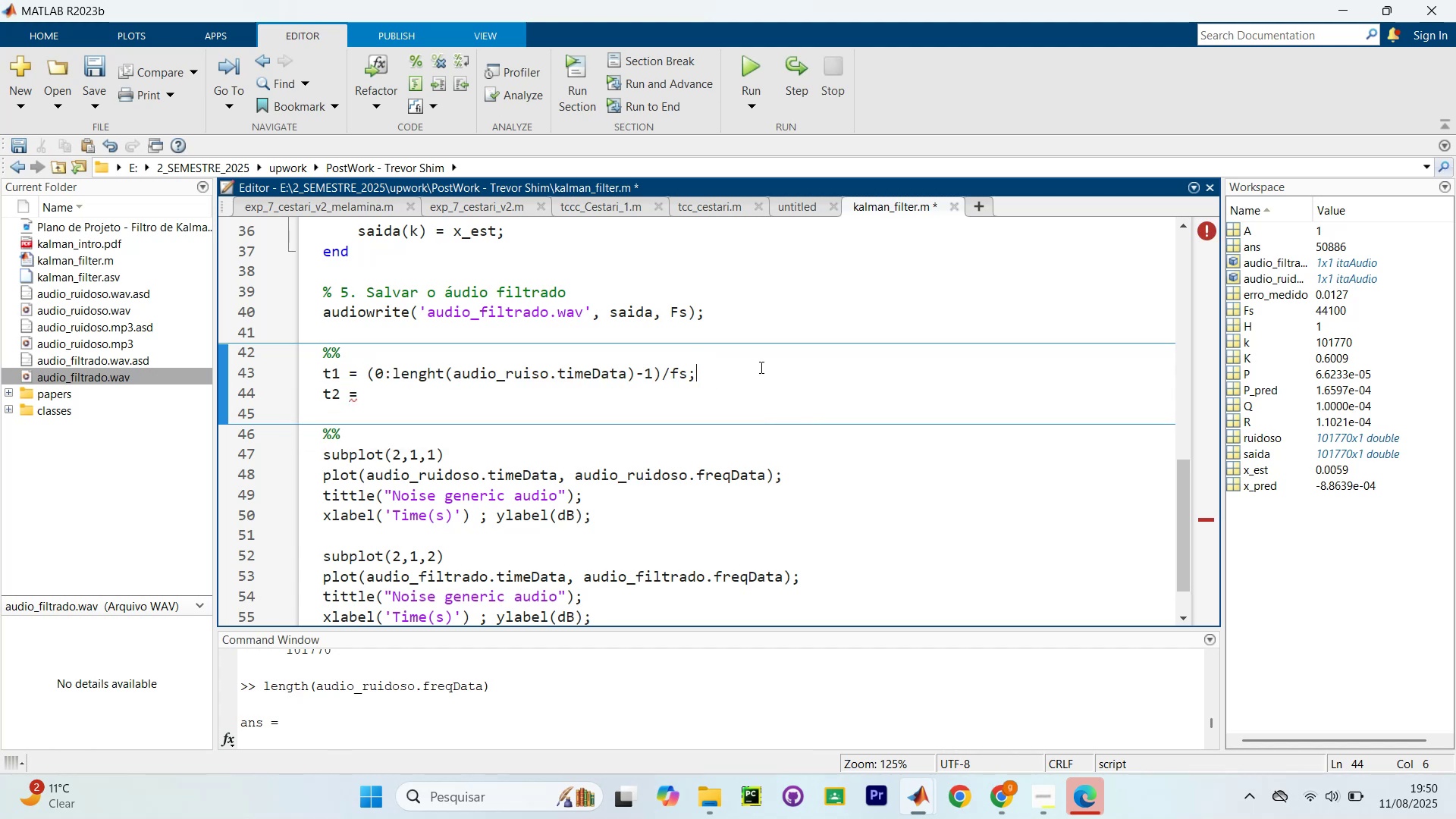 
left_click_drag(start_coordinate=[773, 372], to_coordinate=[371, 367])
 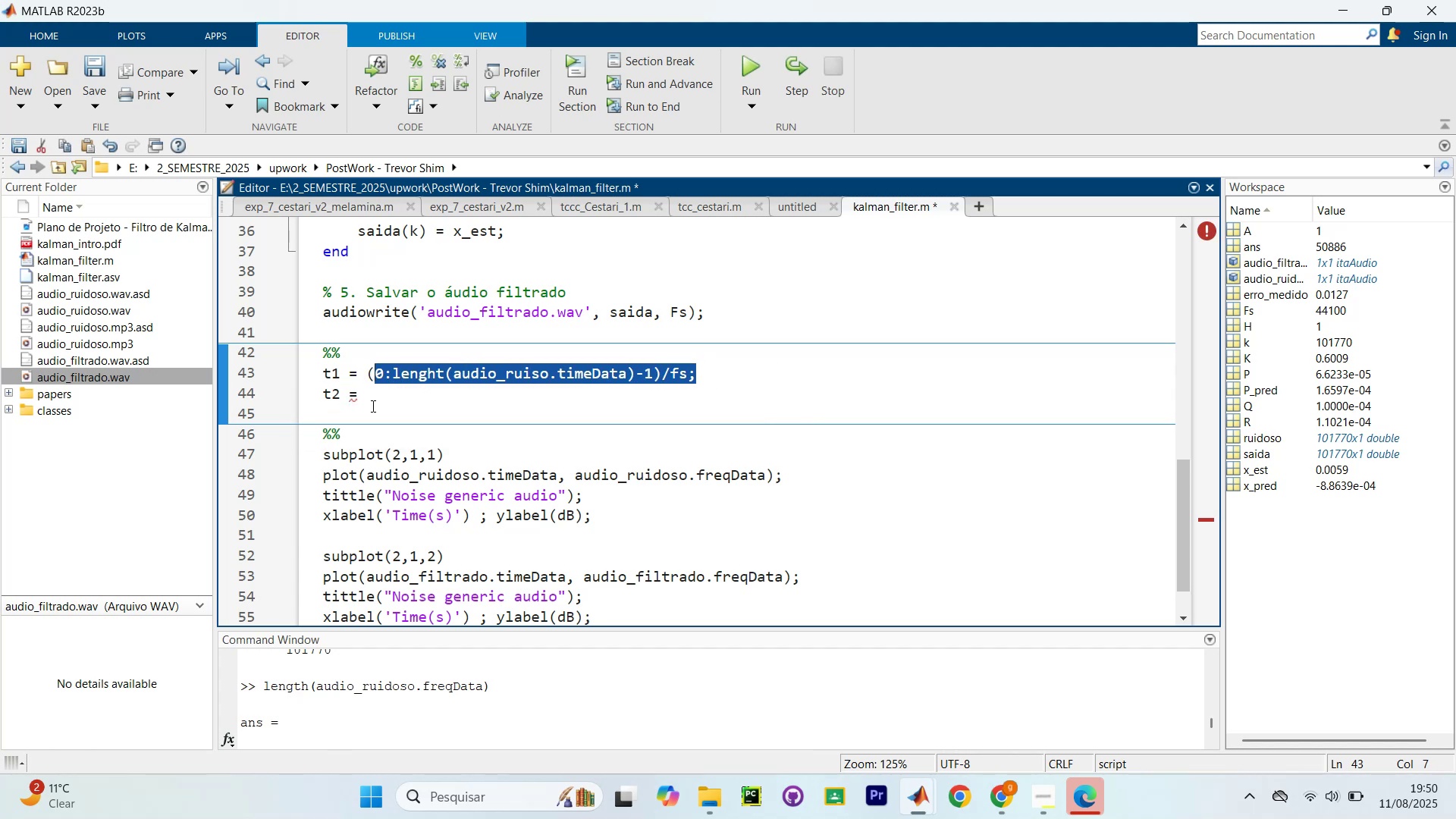 
key(Control+C)
 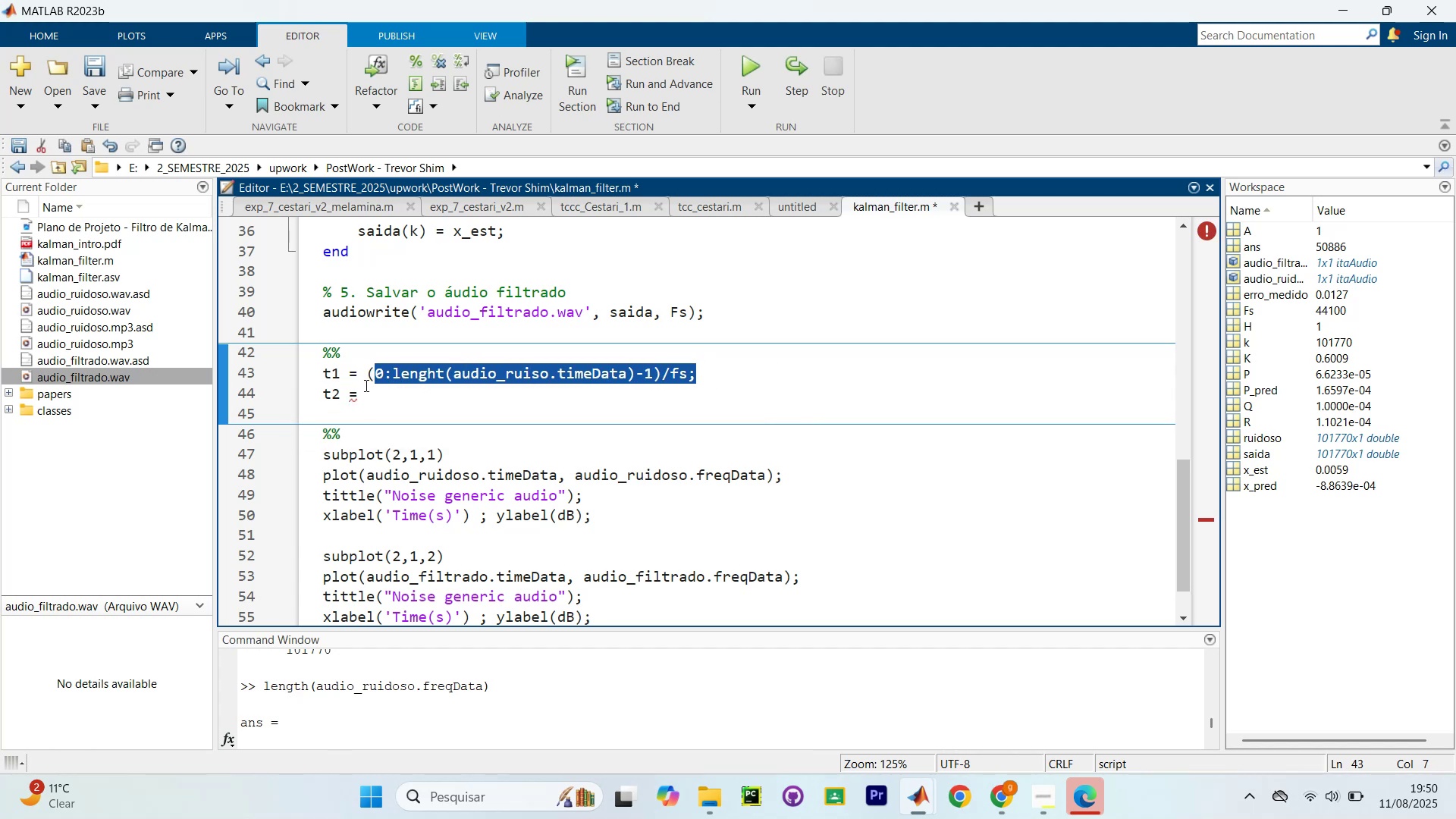 
left_click_drag(start_coordinate=[363, 365], to_coordinate=[736, 366])
 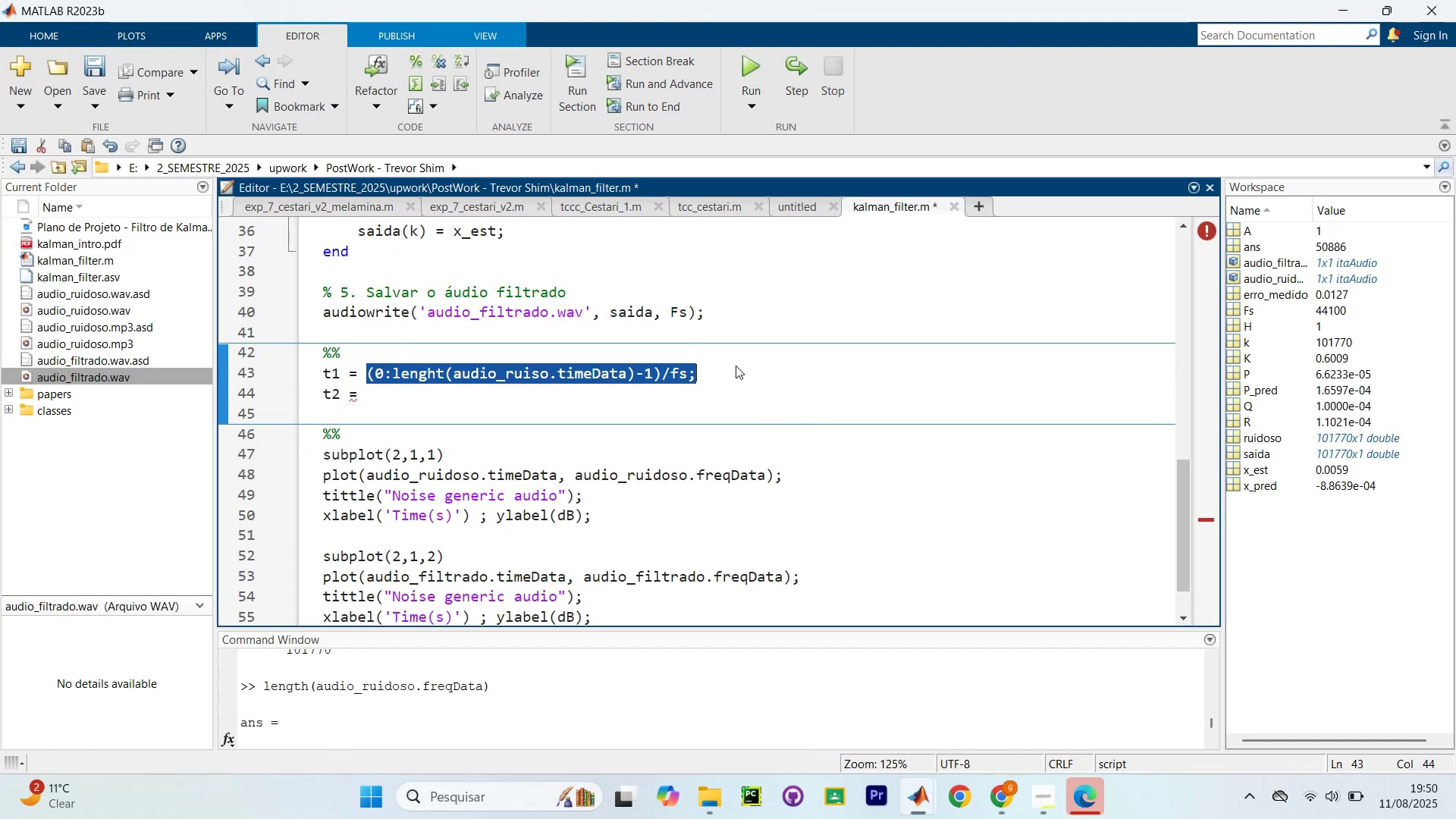 
key(Control+ControlLeft)
 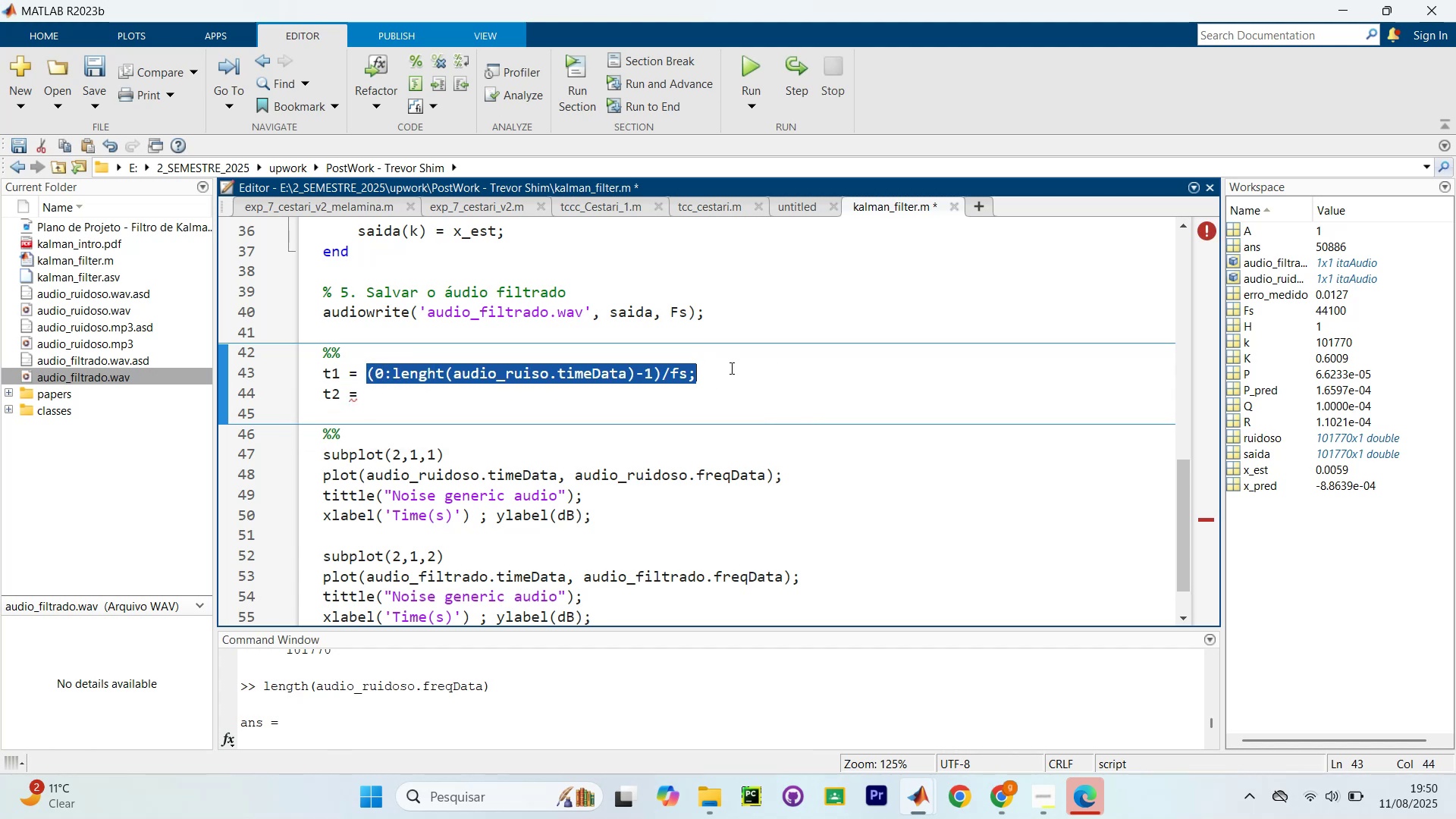 
key(Control+C)
 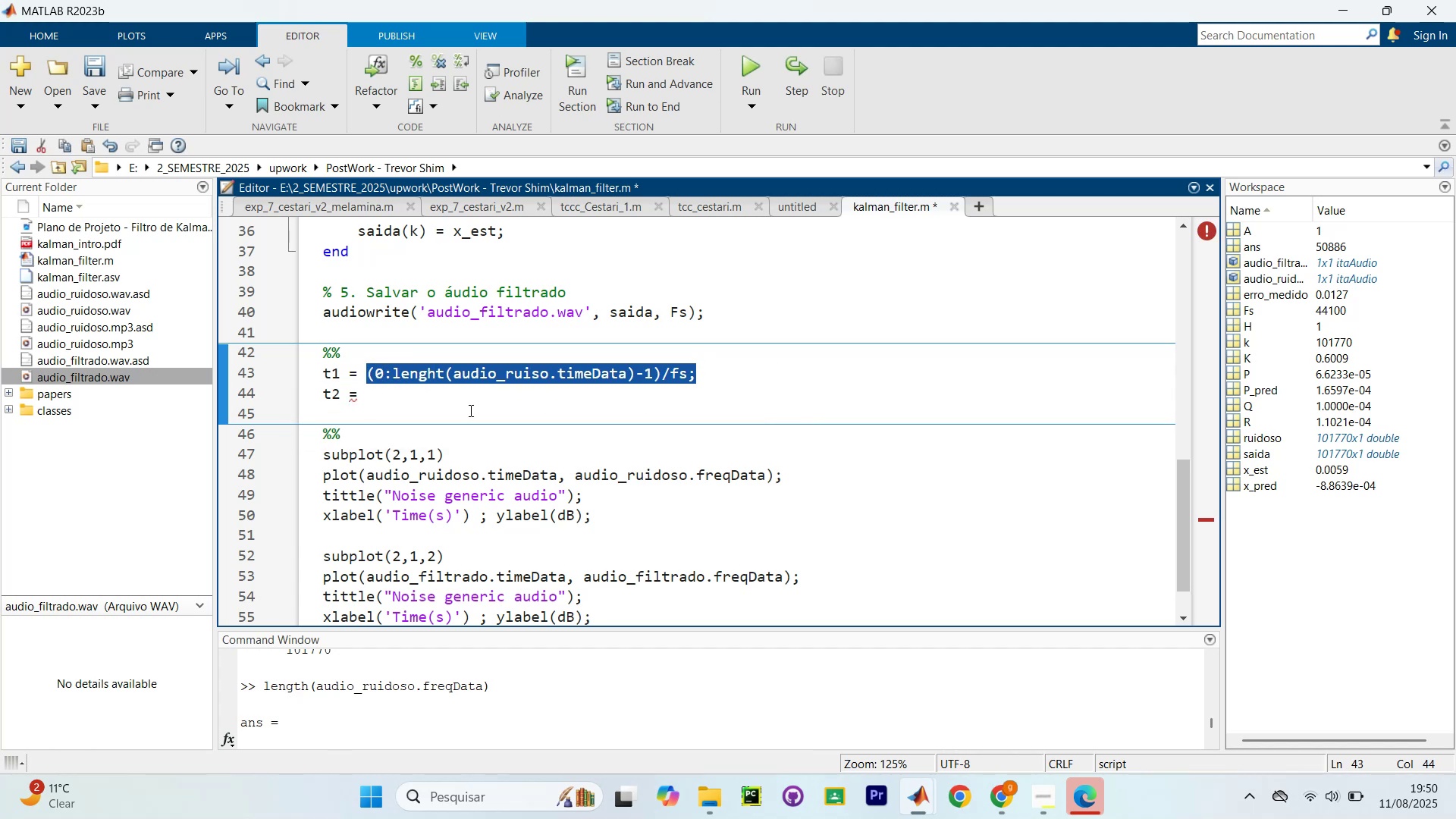 
left_click([465, 409])
 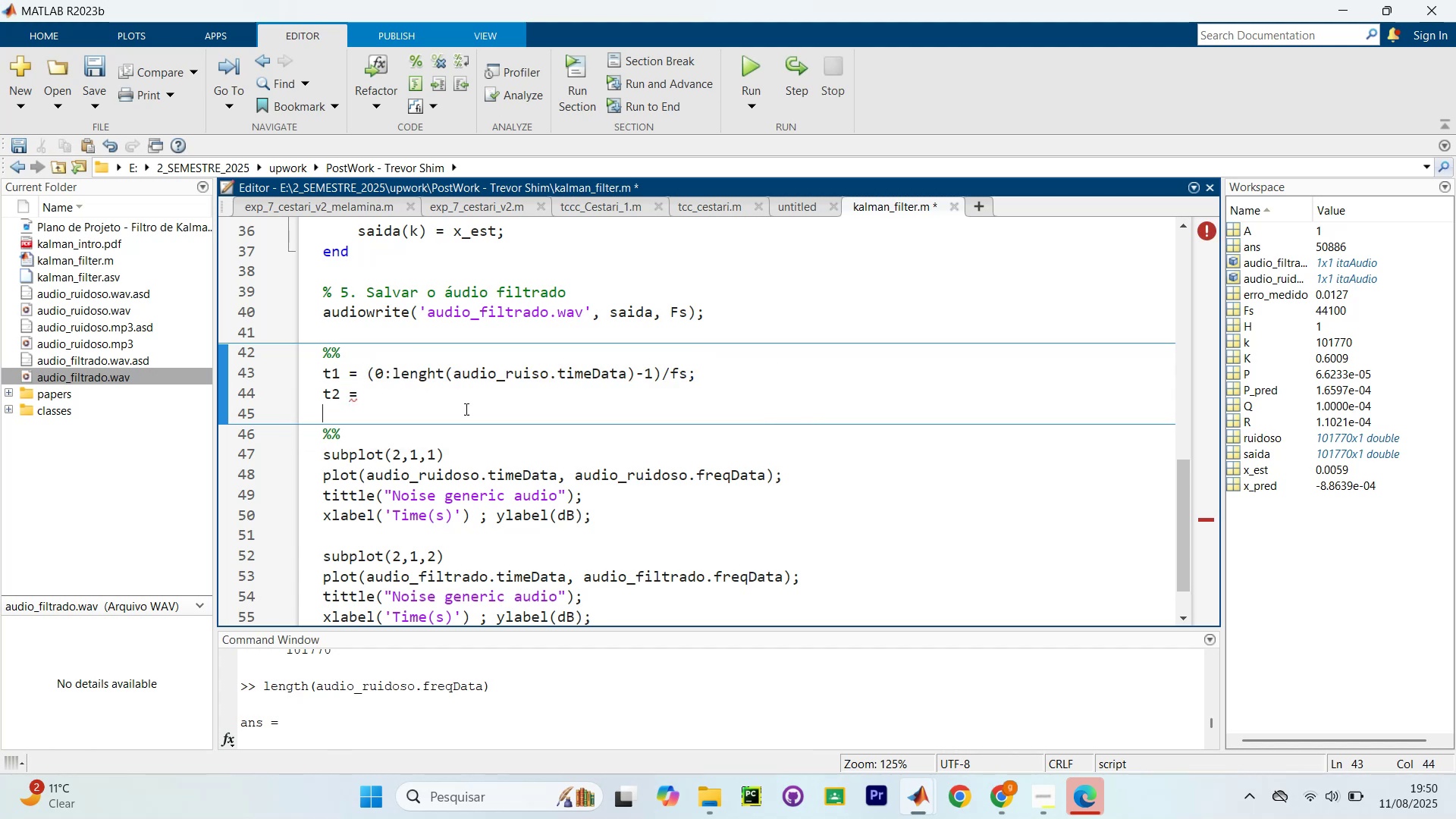 
key(Control+ControlLeft)
 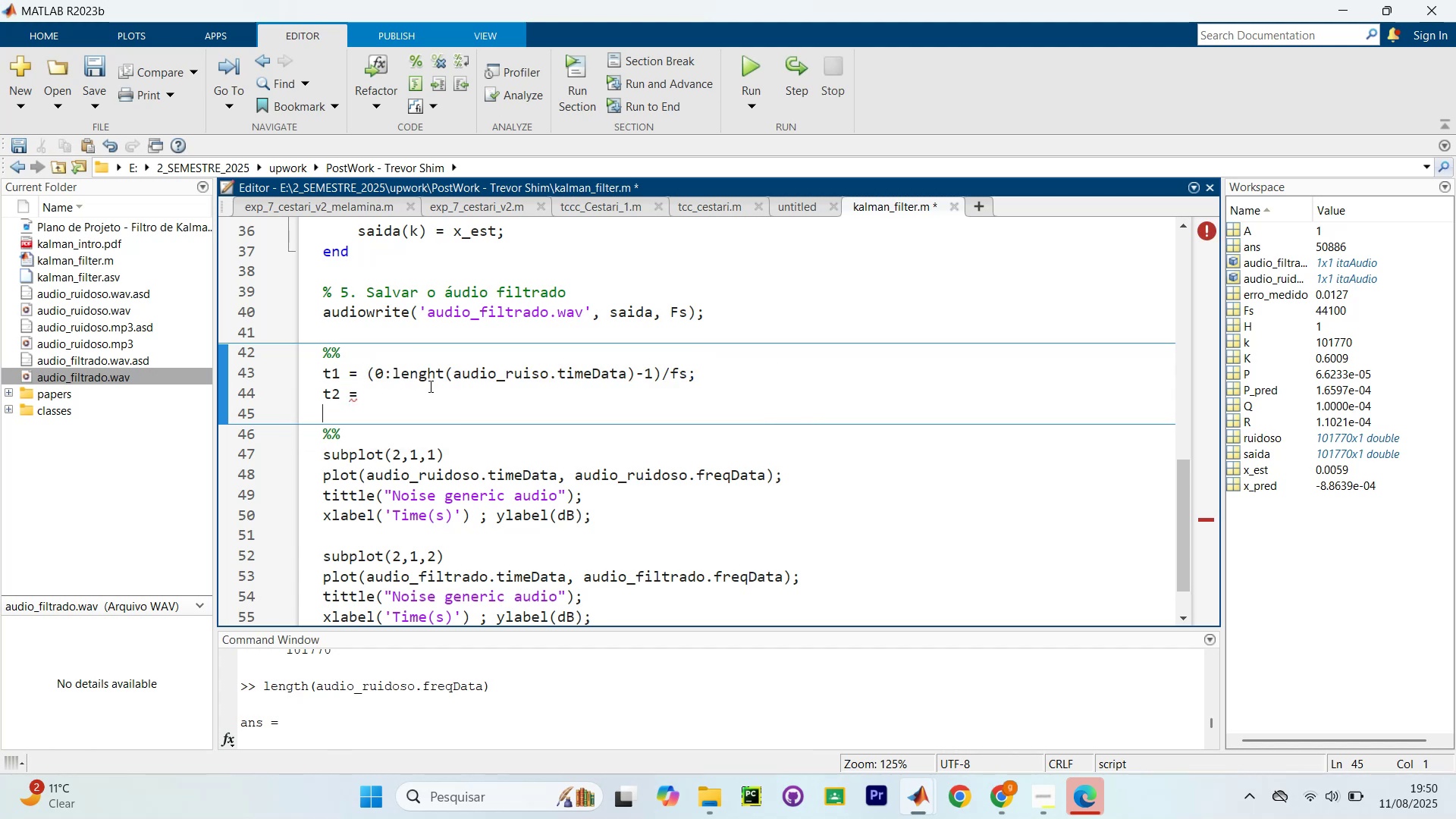 
key(Control+V)
 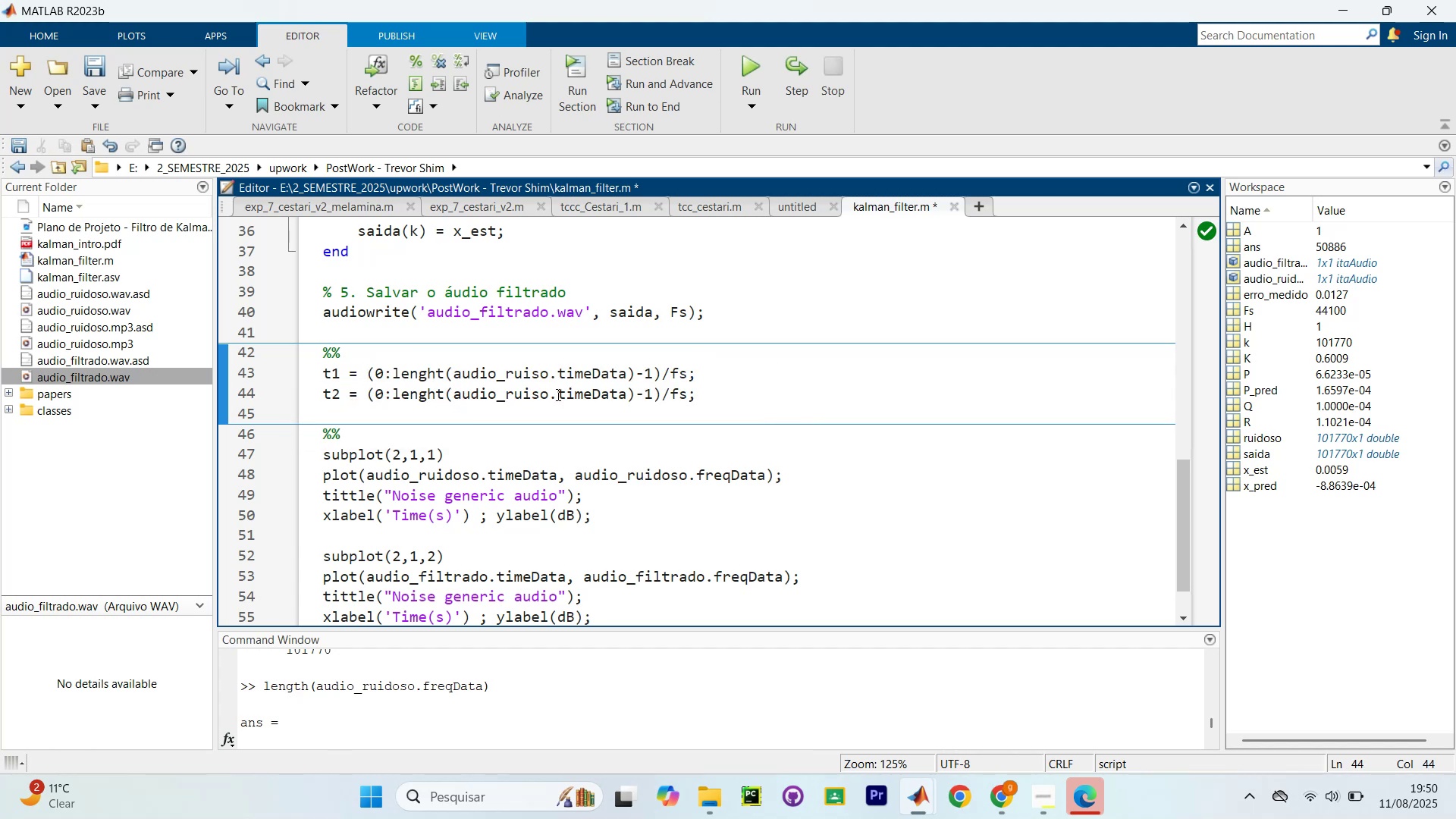 
left_click_drag(start_coordinate=[551, 394], to_coordinate=[502, 389])
 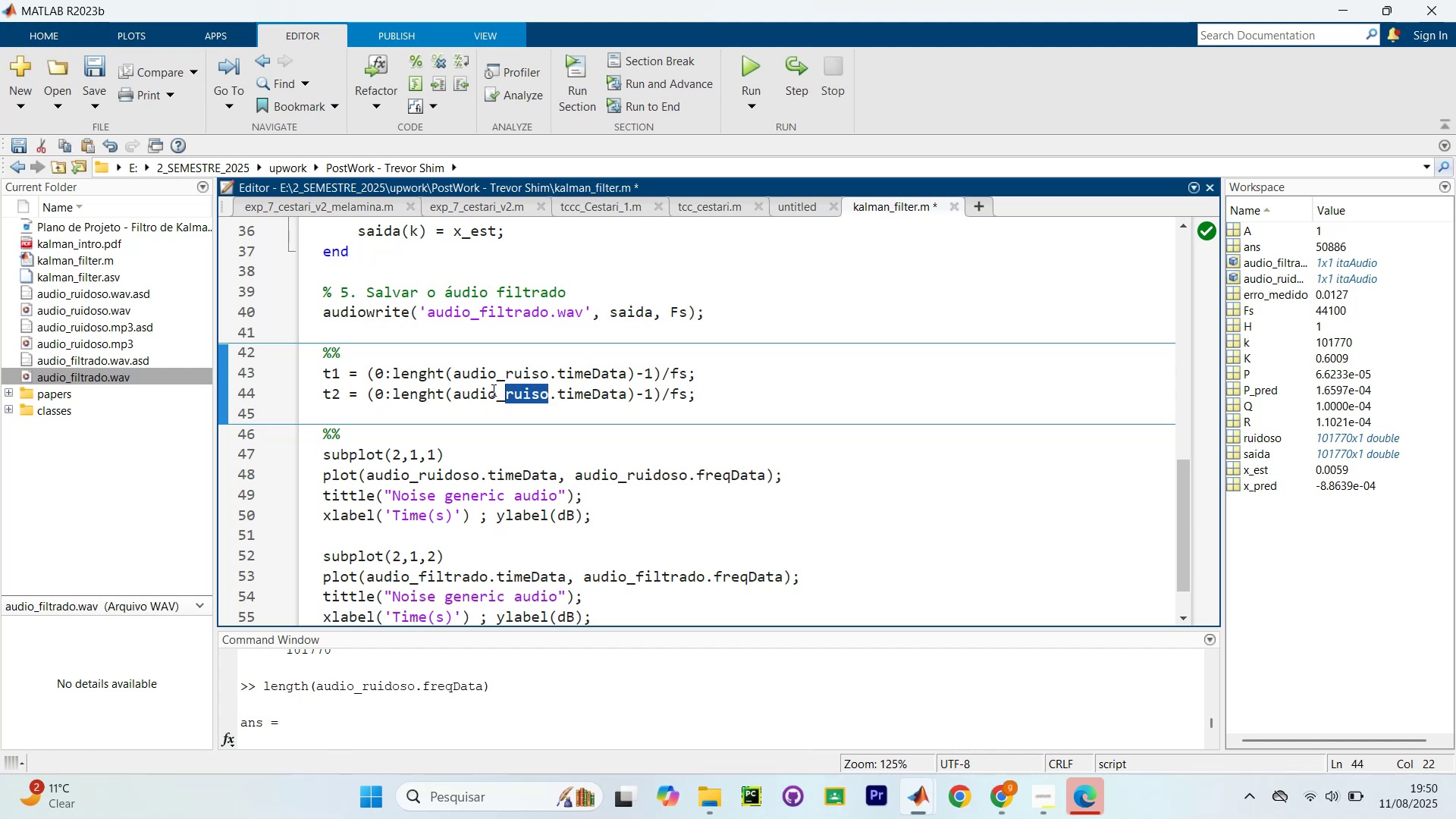 
type(filtrado)
 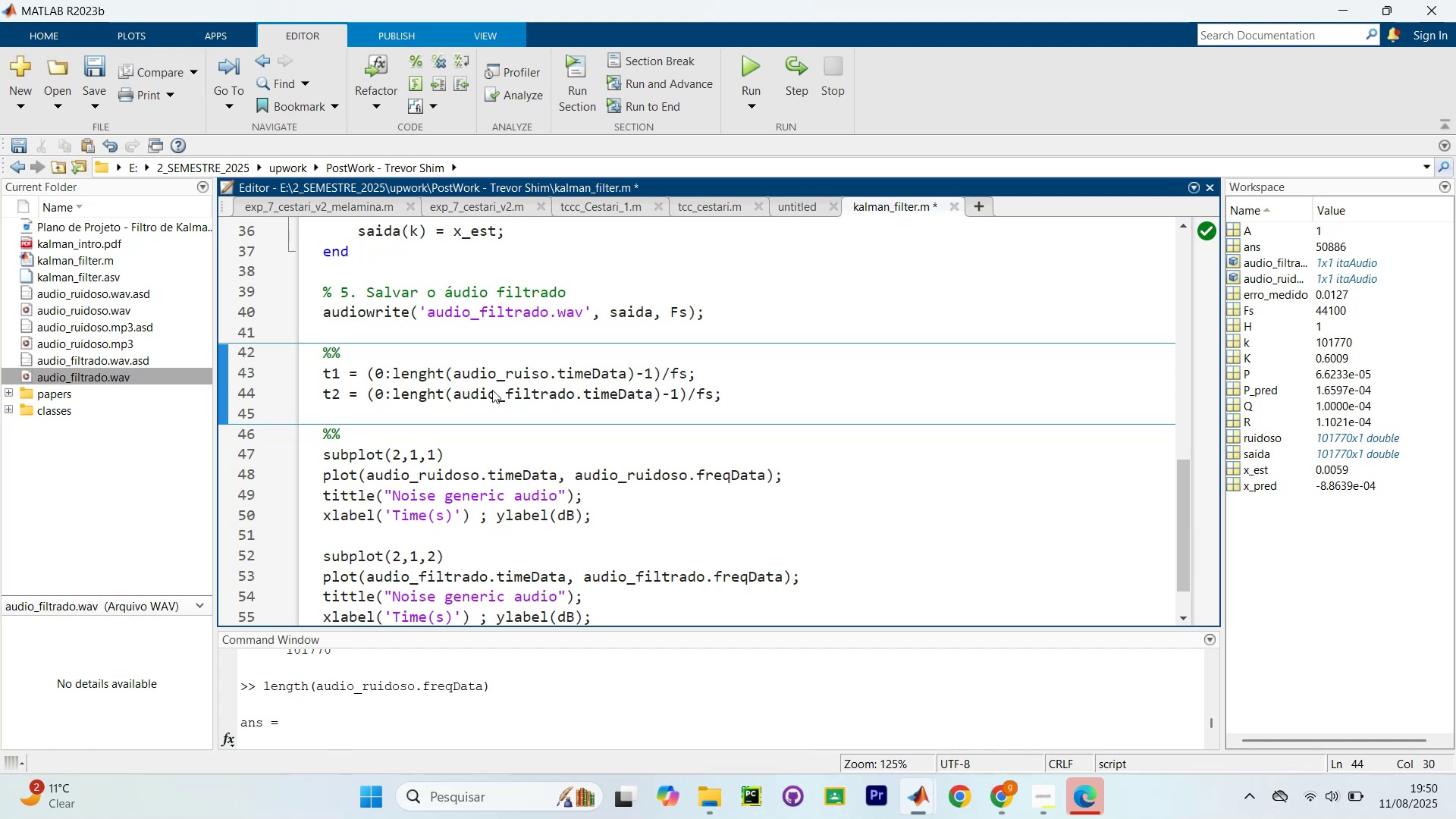 
key(Control+NumpadEnter)
 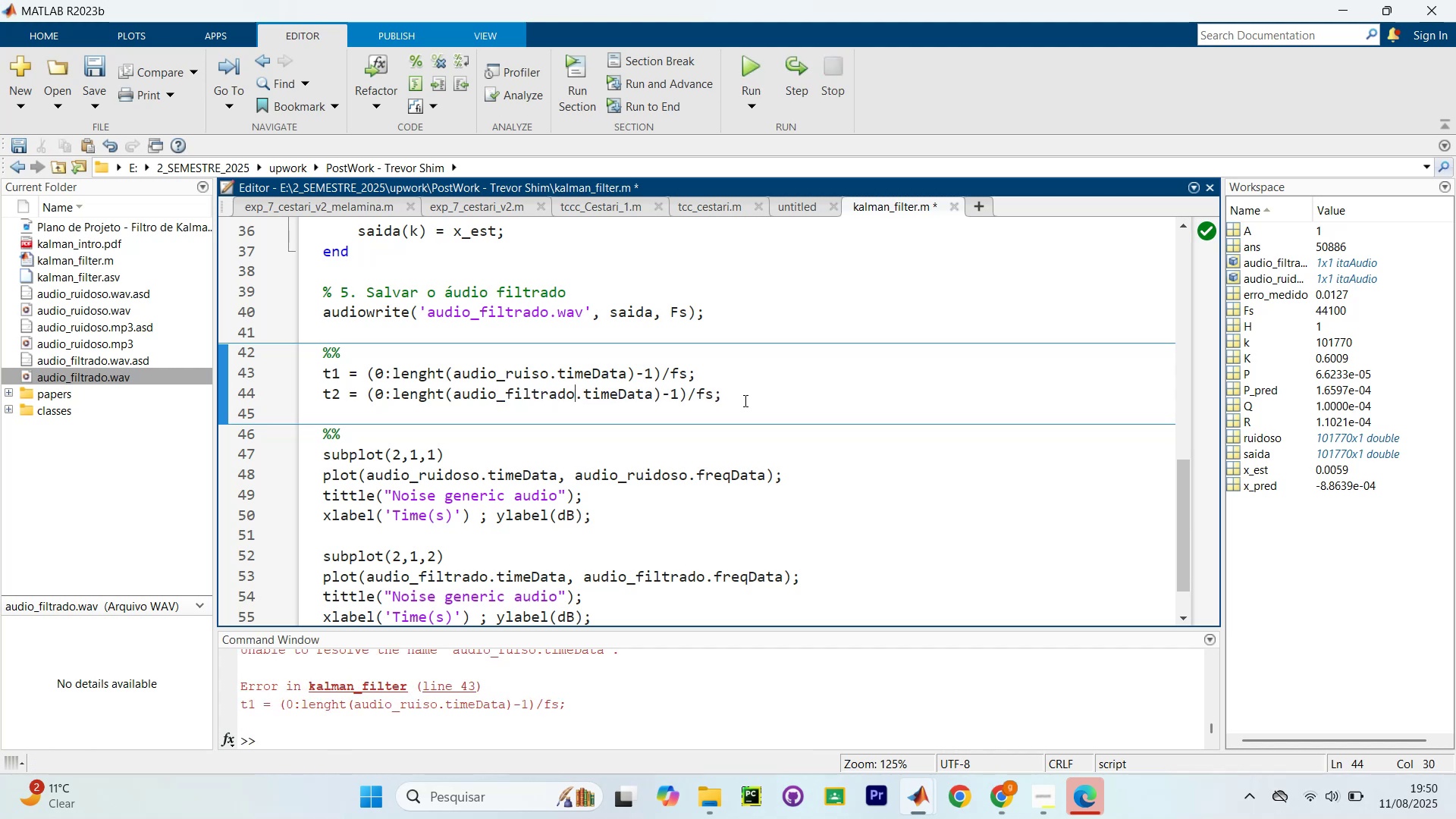 
scroll: coordinate [619, 383], scroll_direction: none, amount: 0.0
 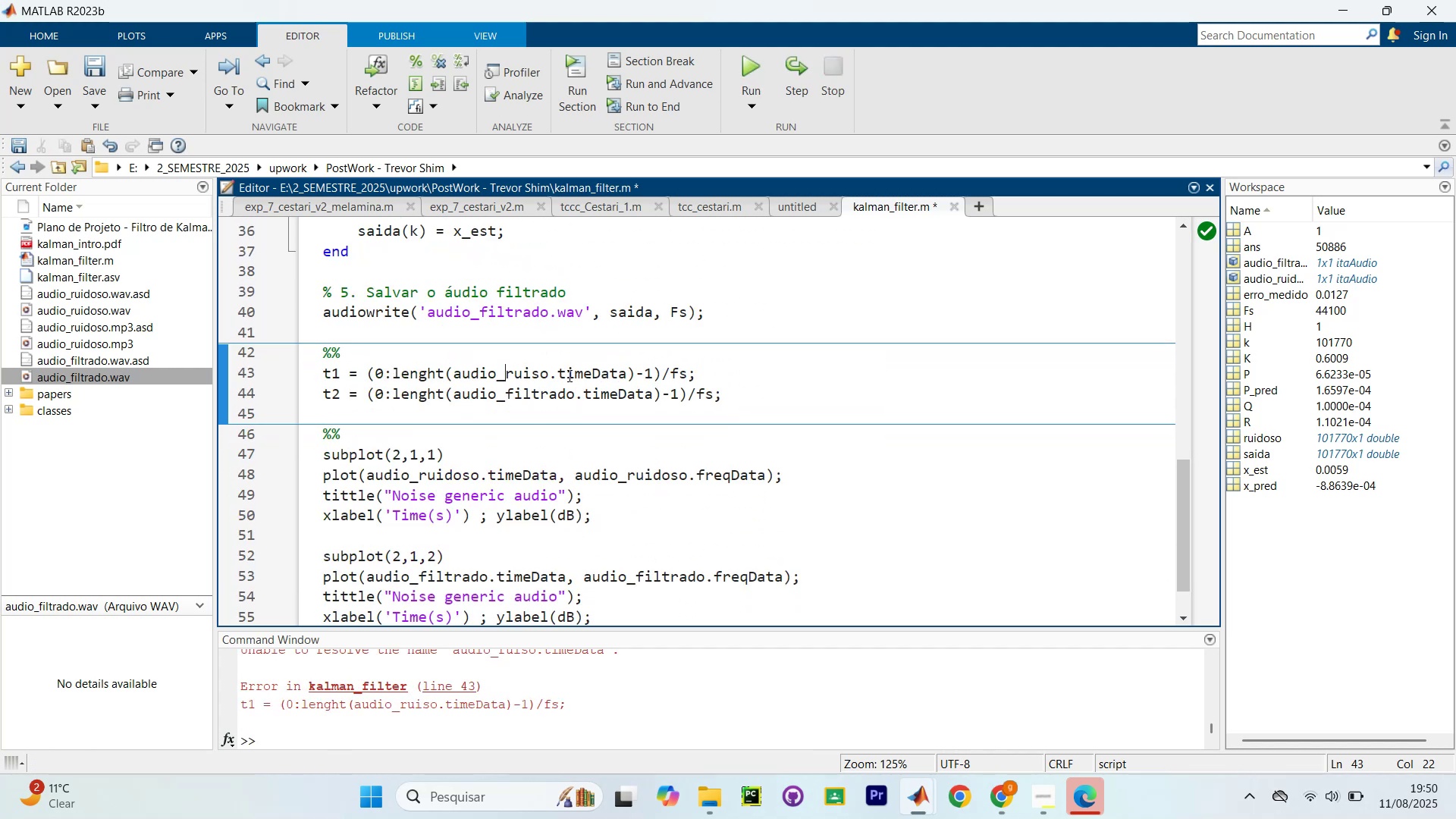 
scroll: coordinate [663, 354], scroll_direction: up, amount: 14.0
 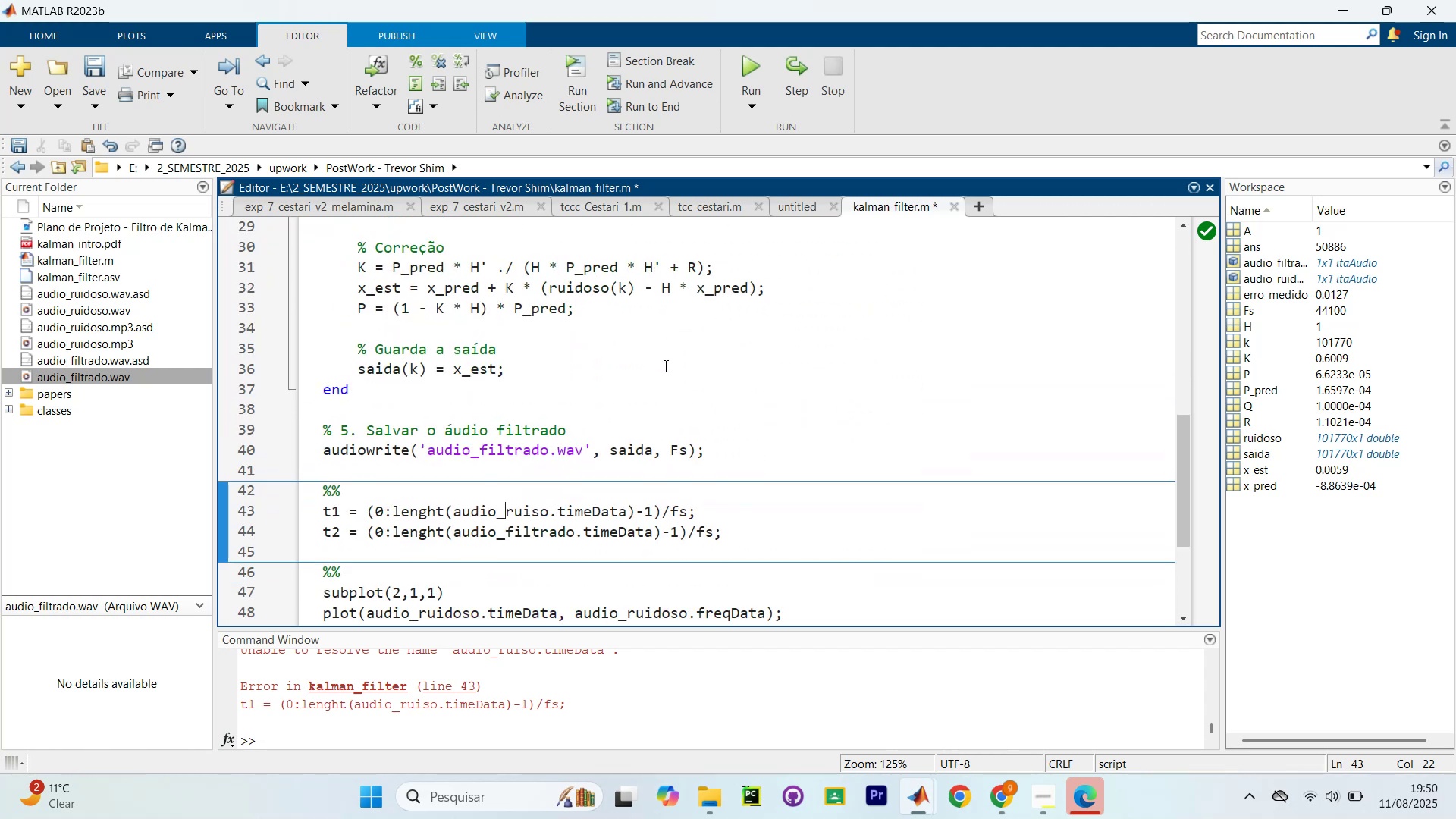 
left_click([664, 366])
 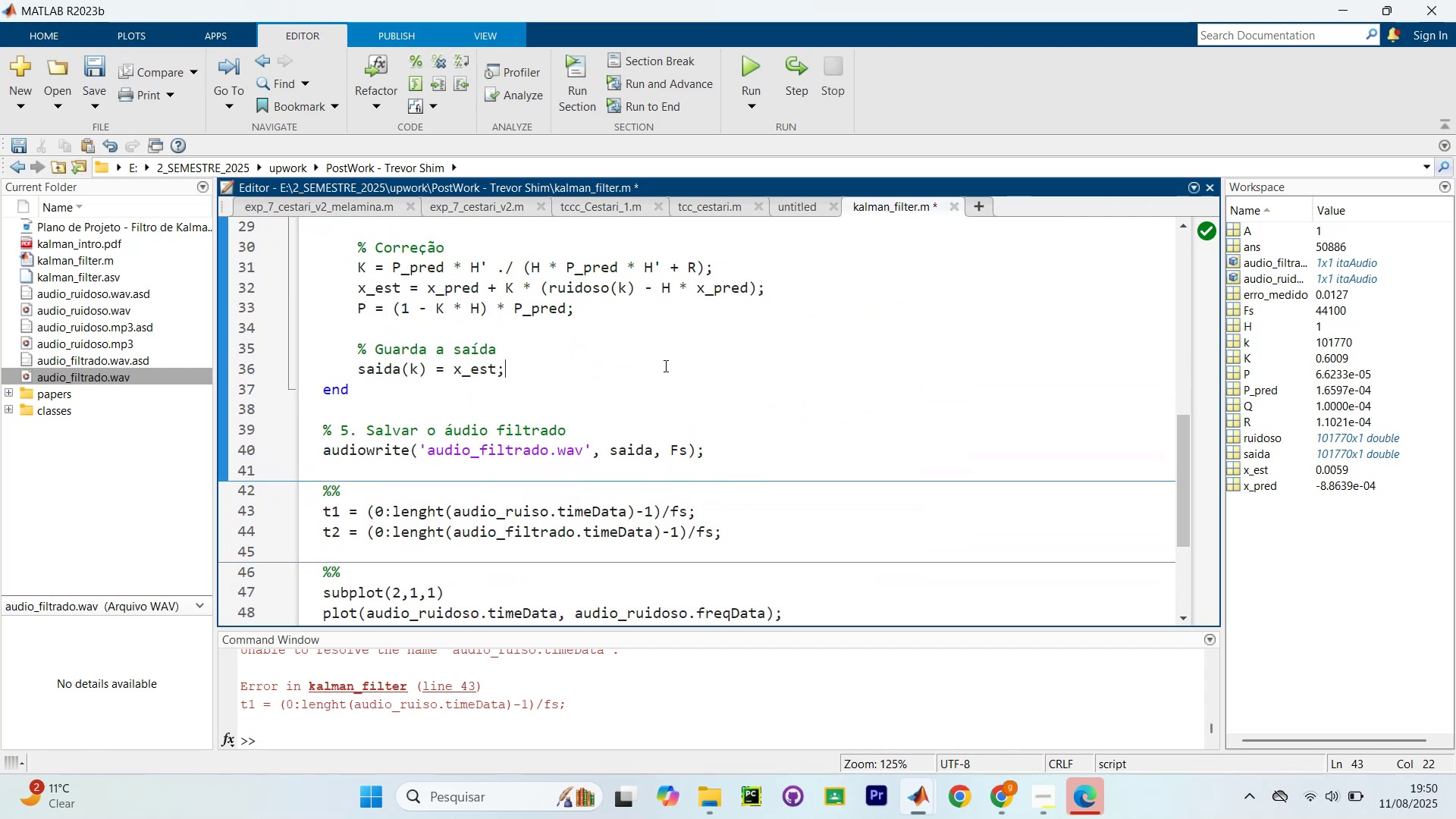 
hold_key(key=ControlLeft, duration=0.73)
 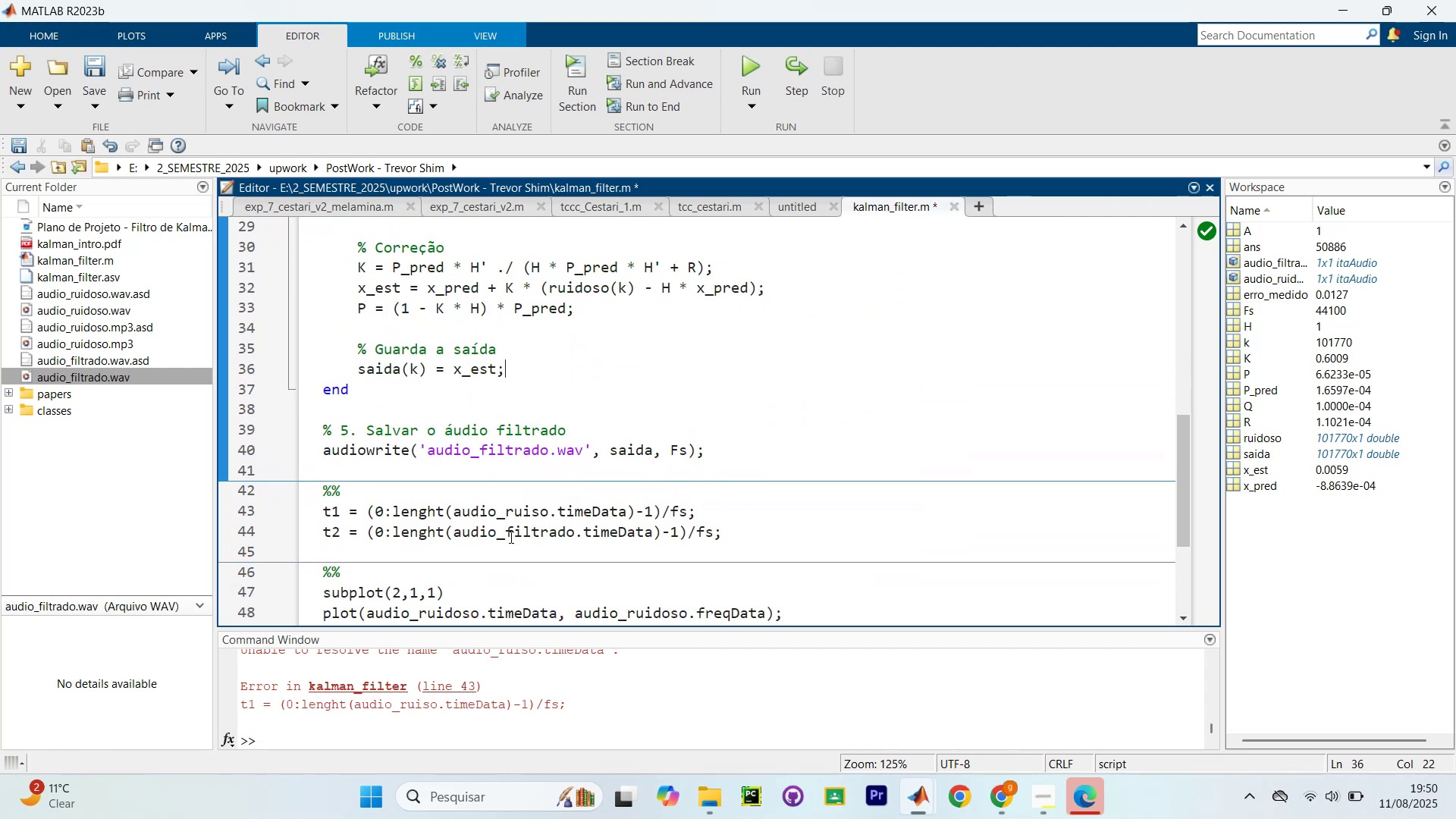 
scroll: coordinate [473, 535], scroll_direction: down, amount: 4.0
 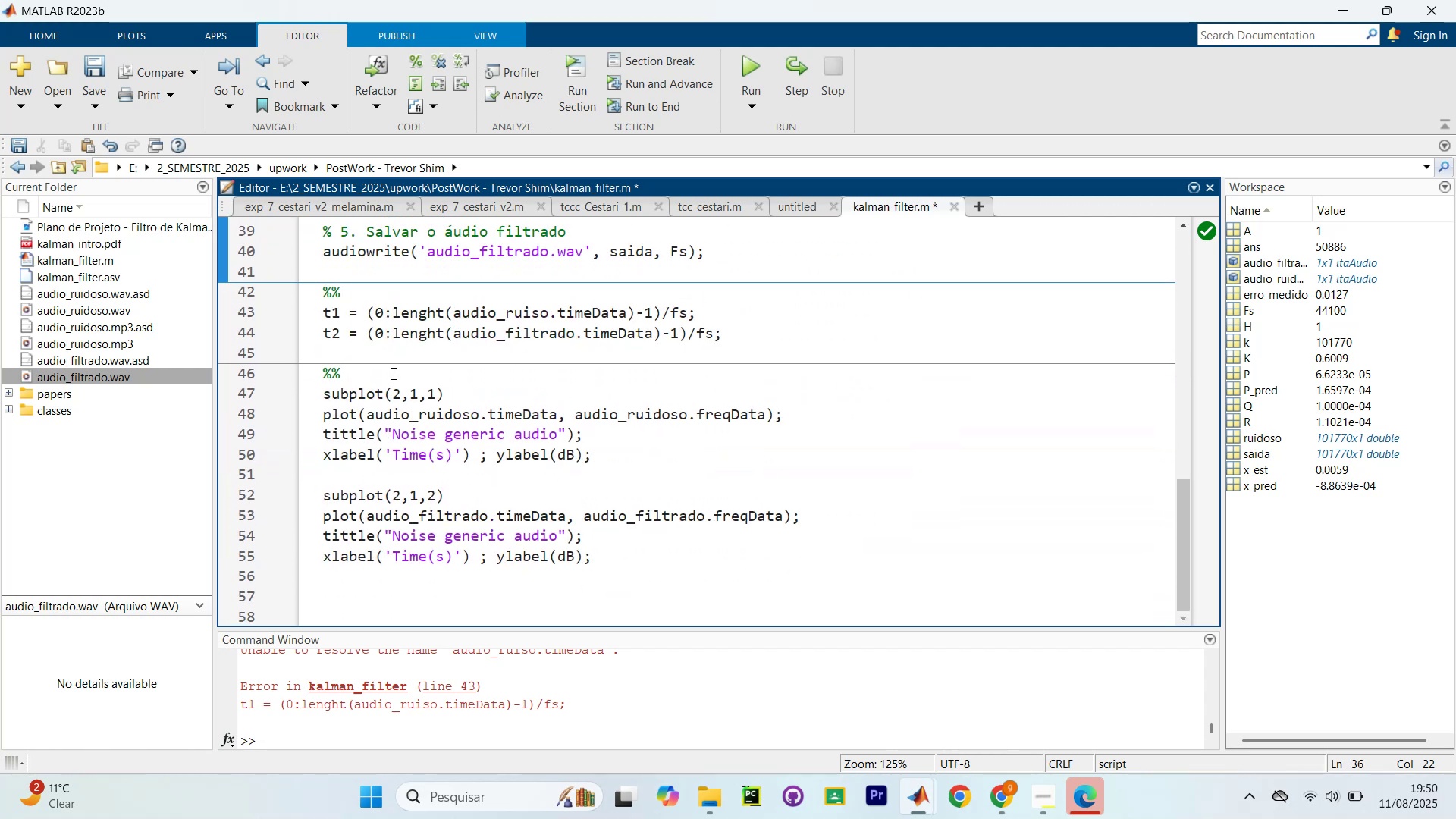 
left_click_drag(start_coordinate=[554, 413], to_coordinate=[366, 412])
 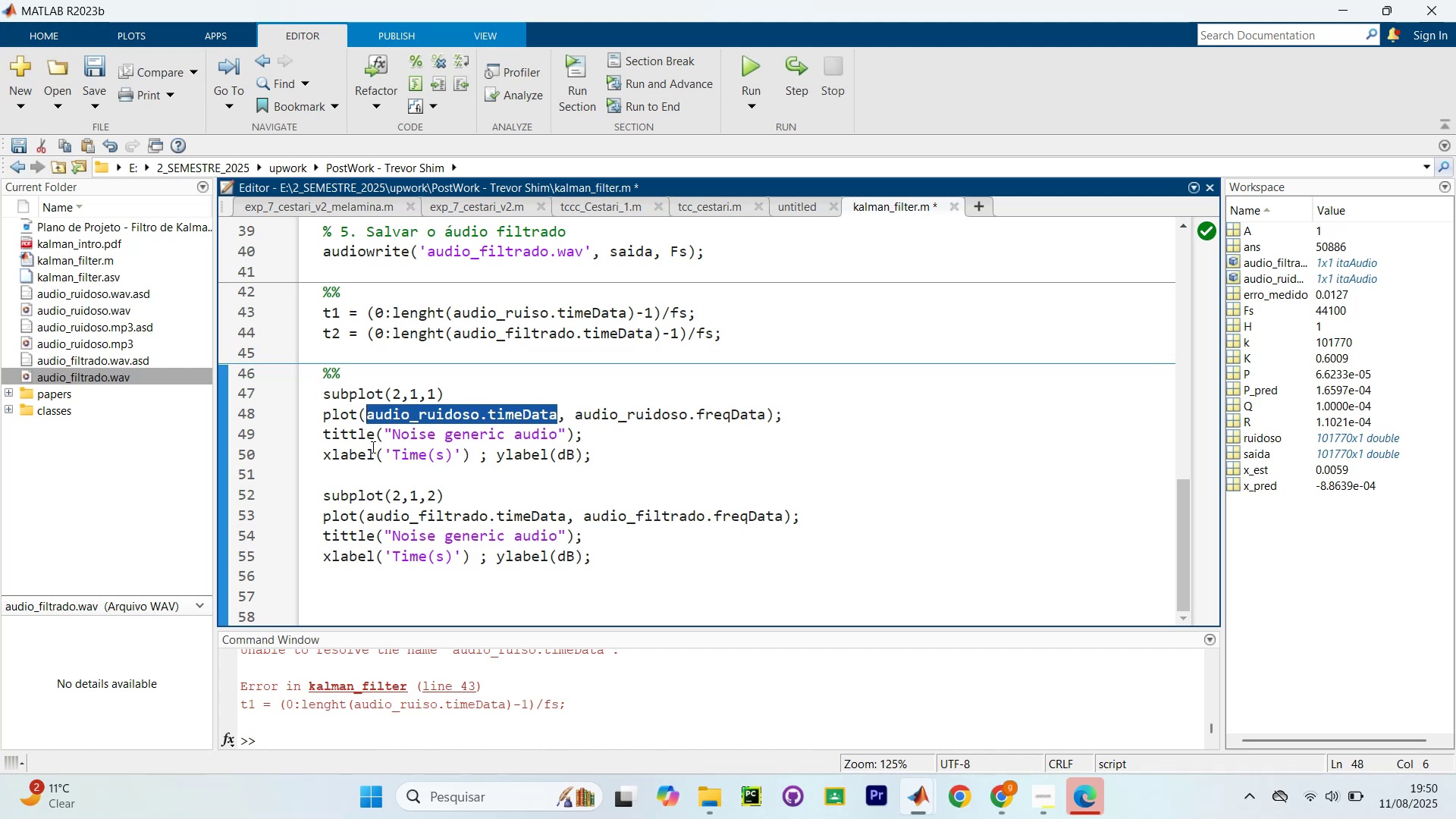 
type(t1)
 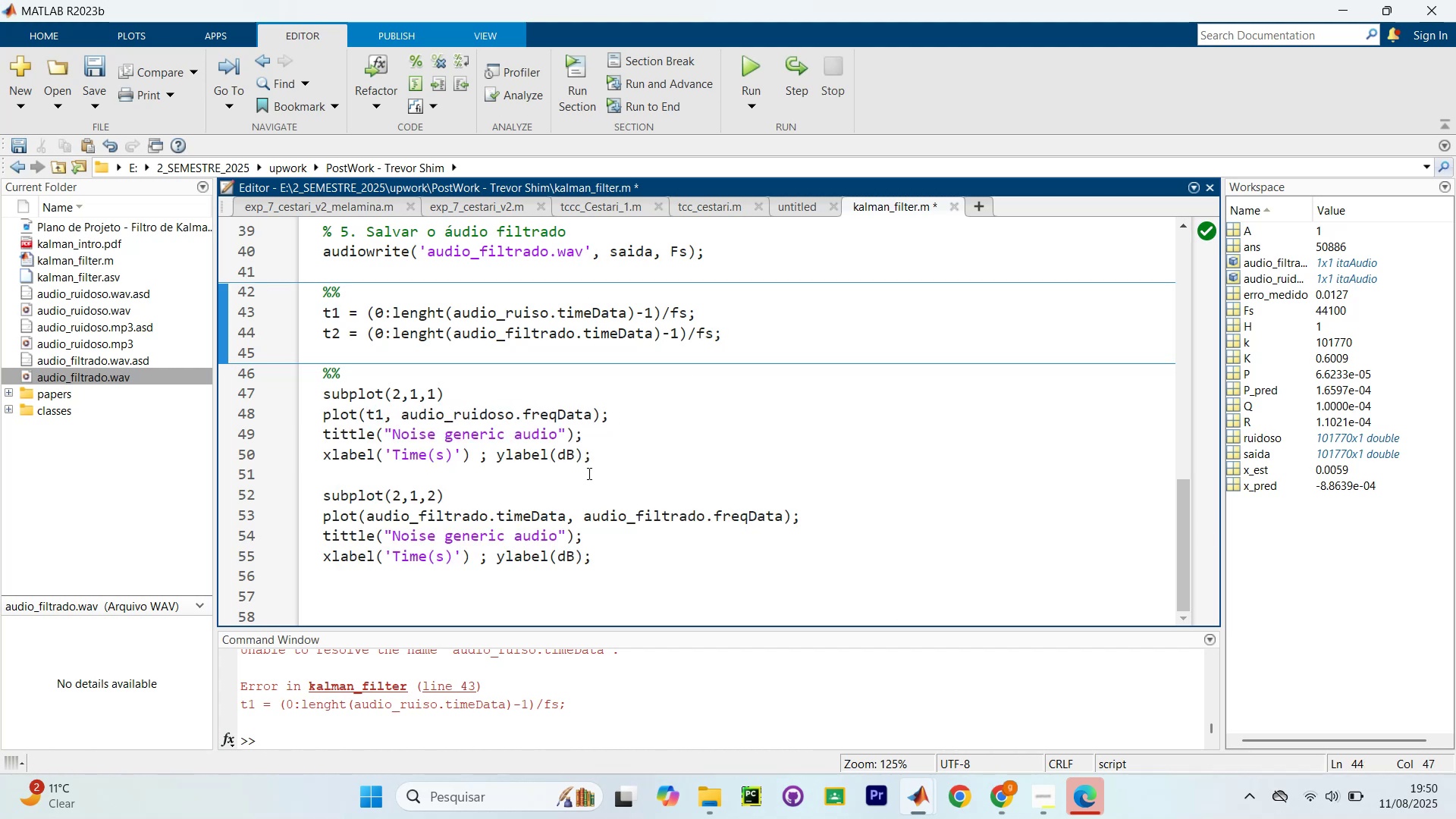 
left_click_drag(start_coordinate=[568, 515], to_coordinate=[369, 519])
 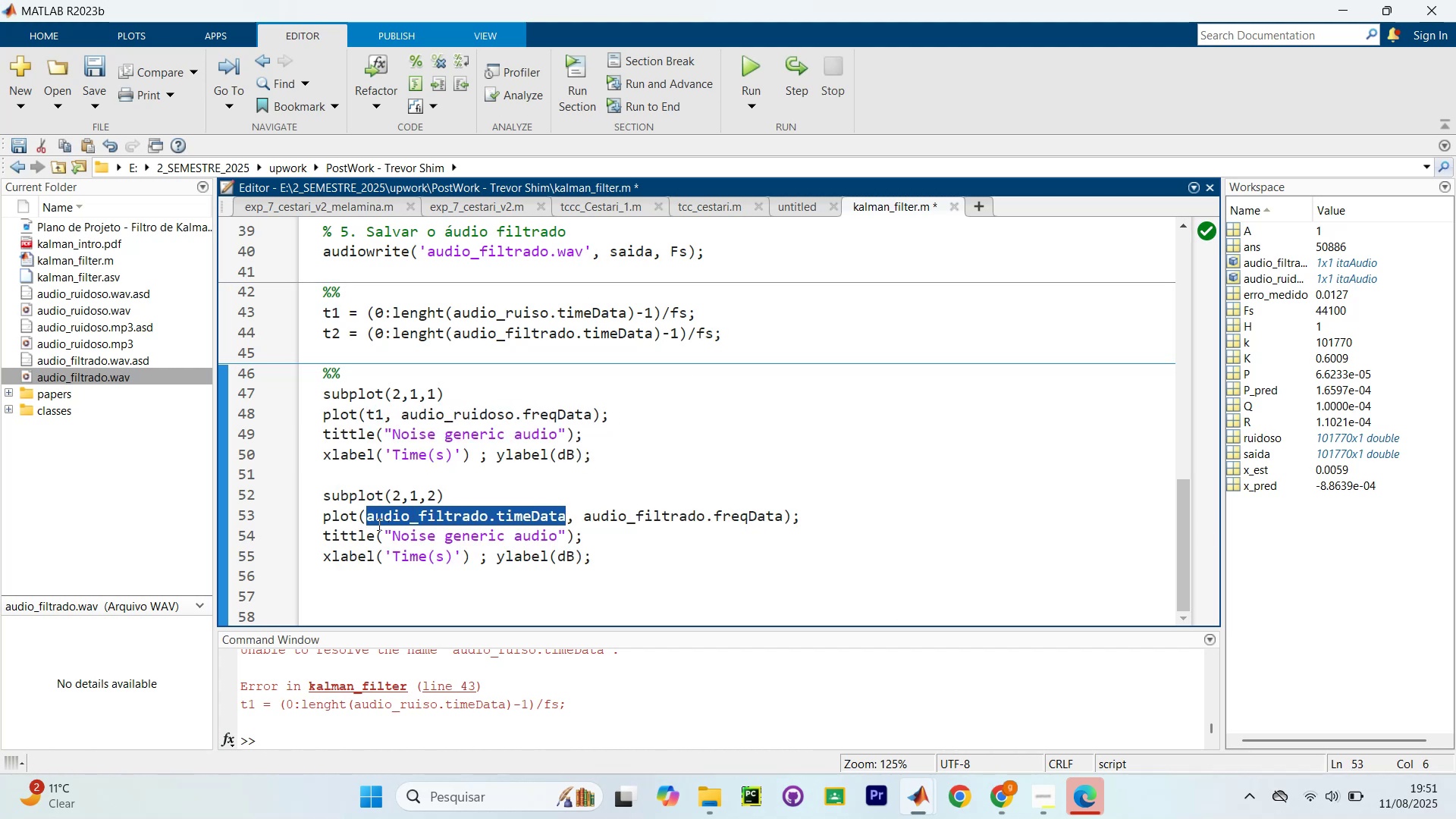 
type(t2)
 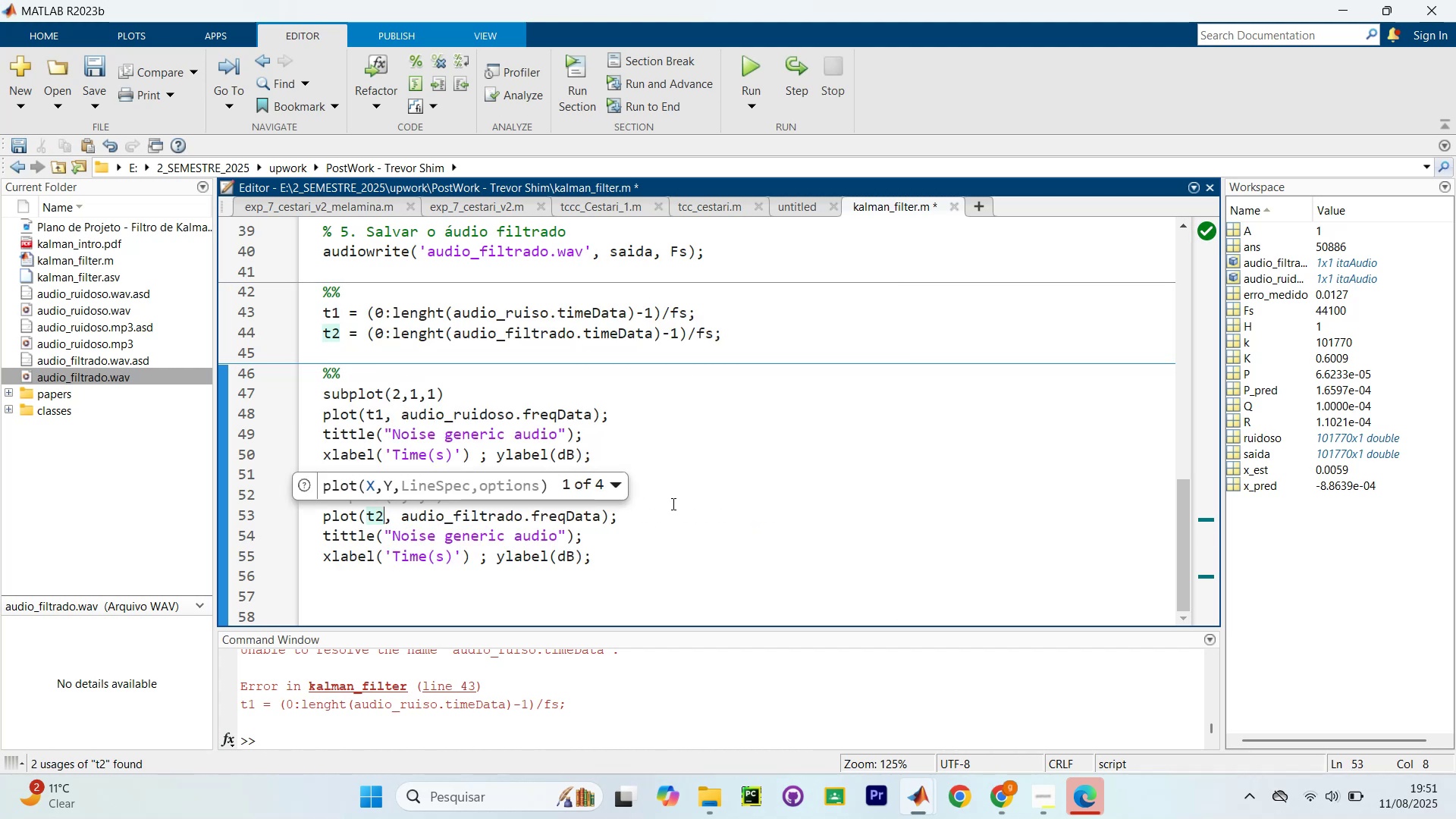 
key(Control+NumpadEnter)
 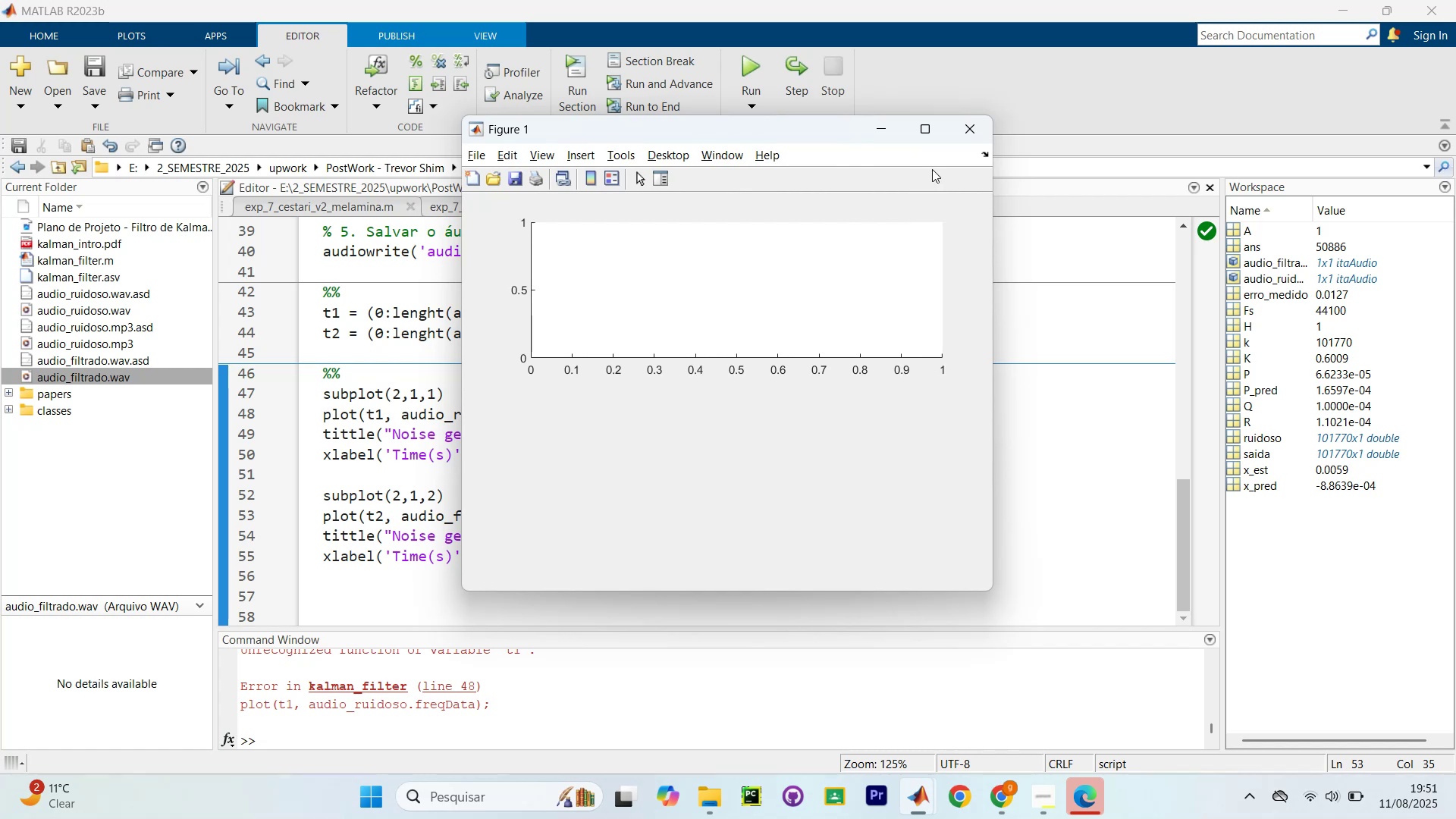 
double_click([966, 138])
 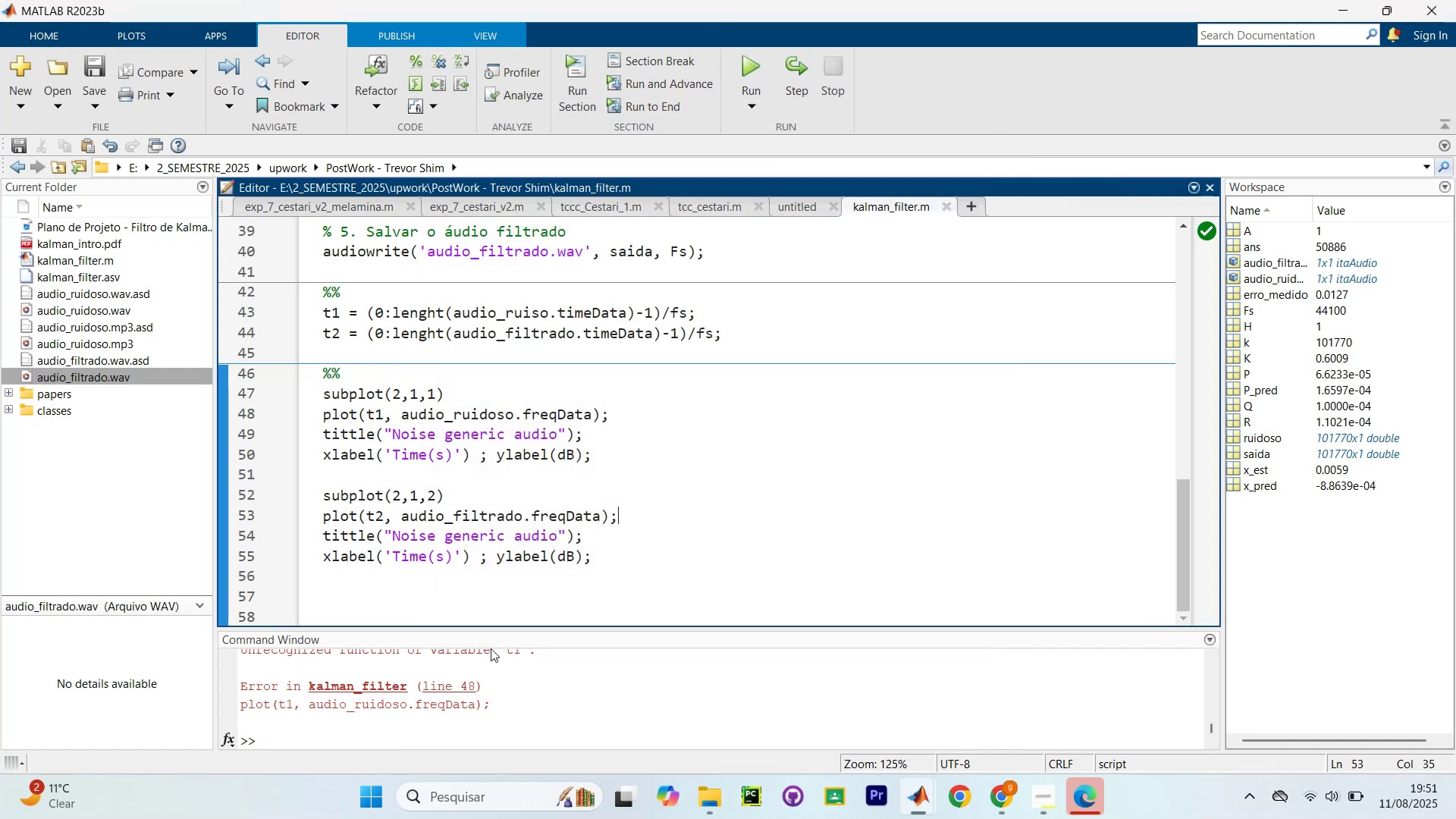 
scroll: coordinate [500, 691], scroll_direction: up, amount: 1.0
 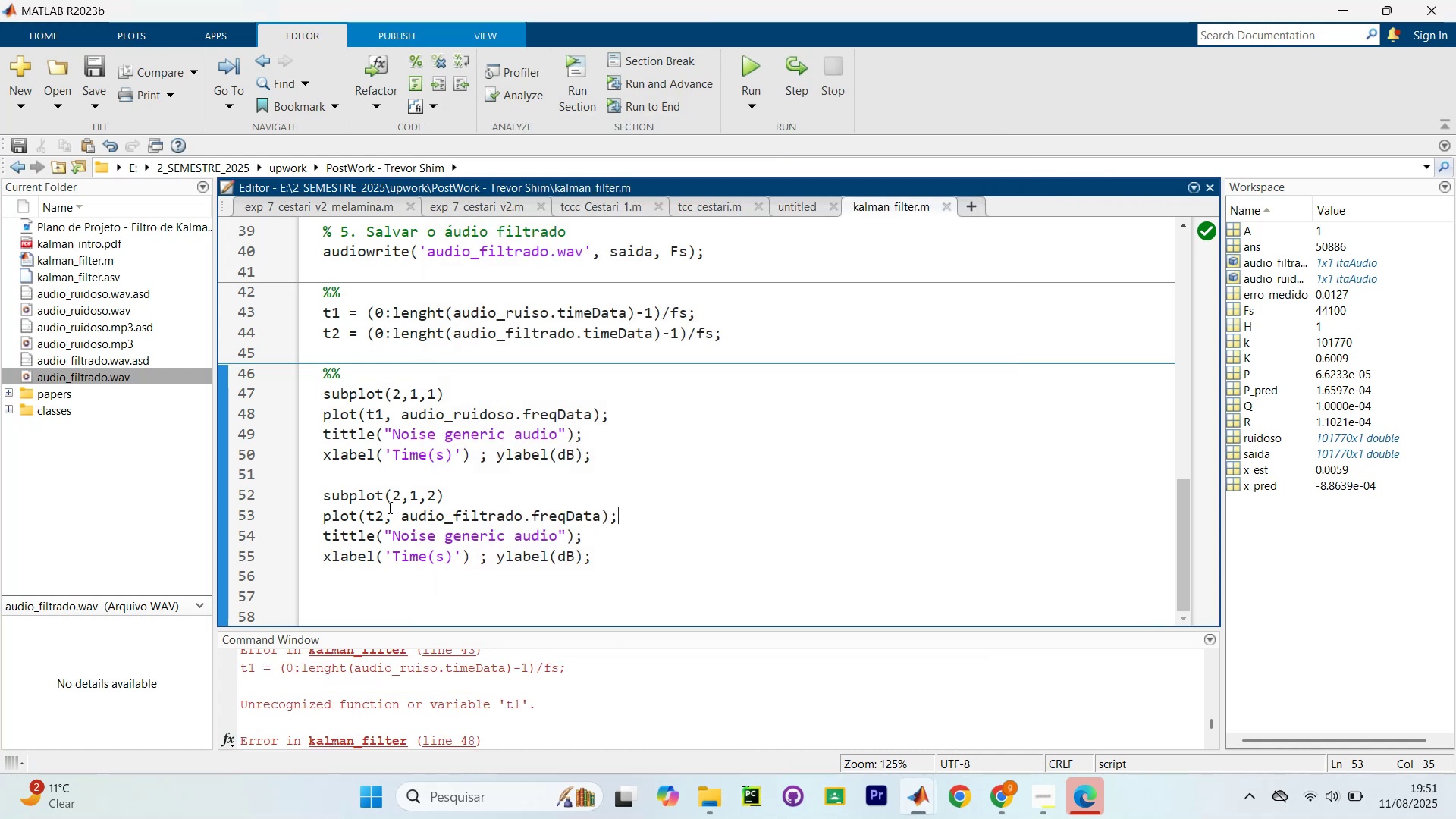 
key(Control+NumpadEnter)
 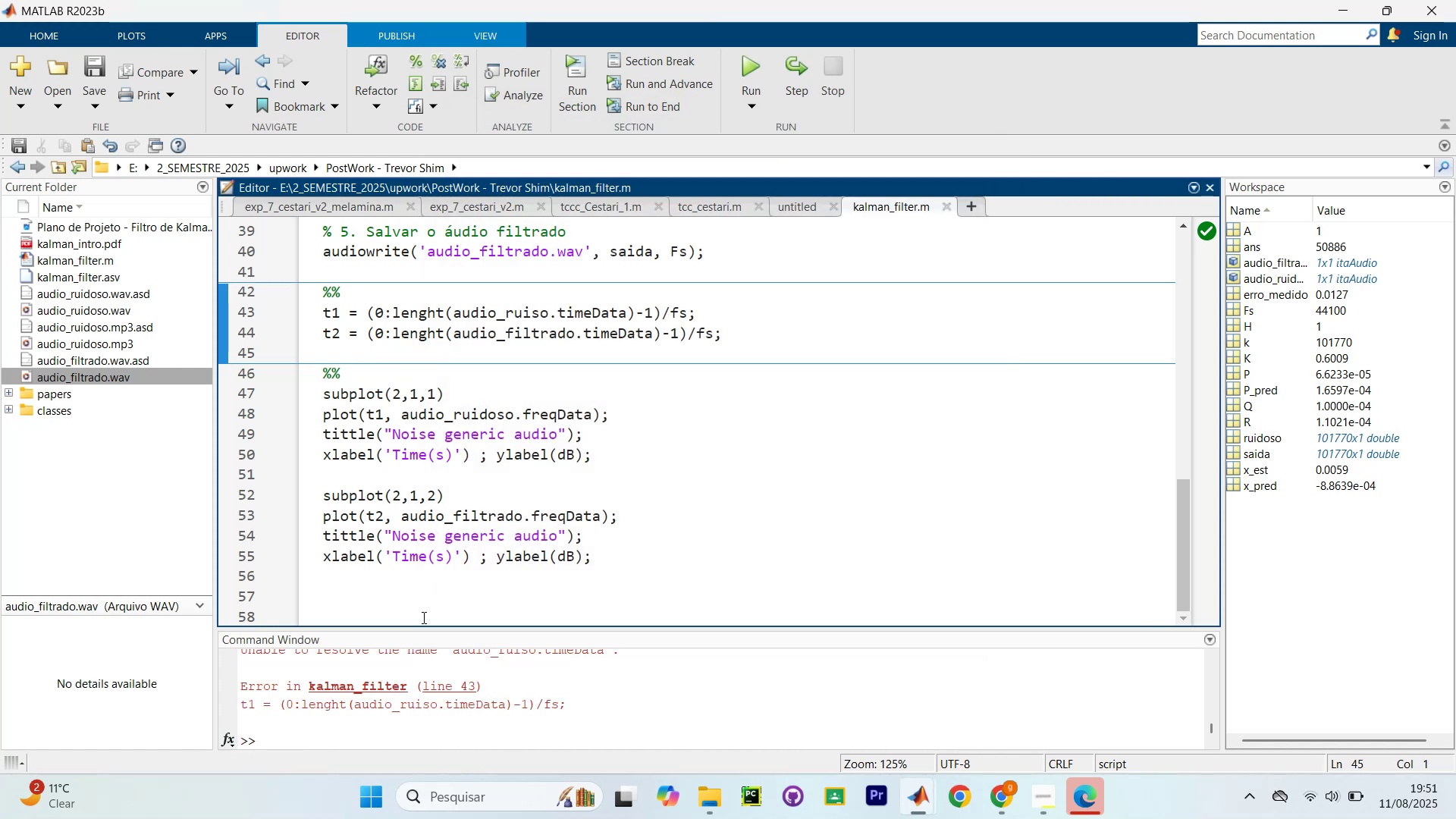 
scroll: coordinate [658, 362], scroll_direction: up, amount: 20.0
 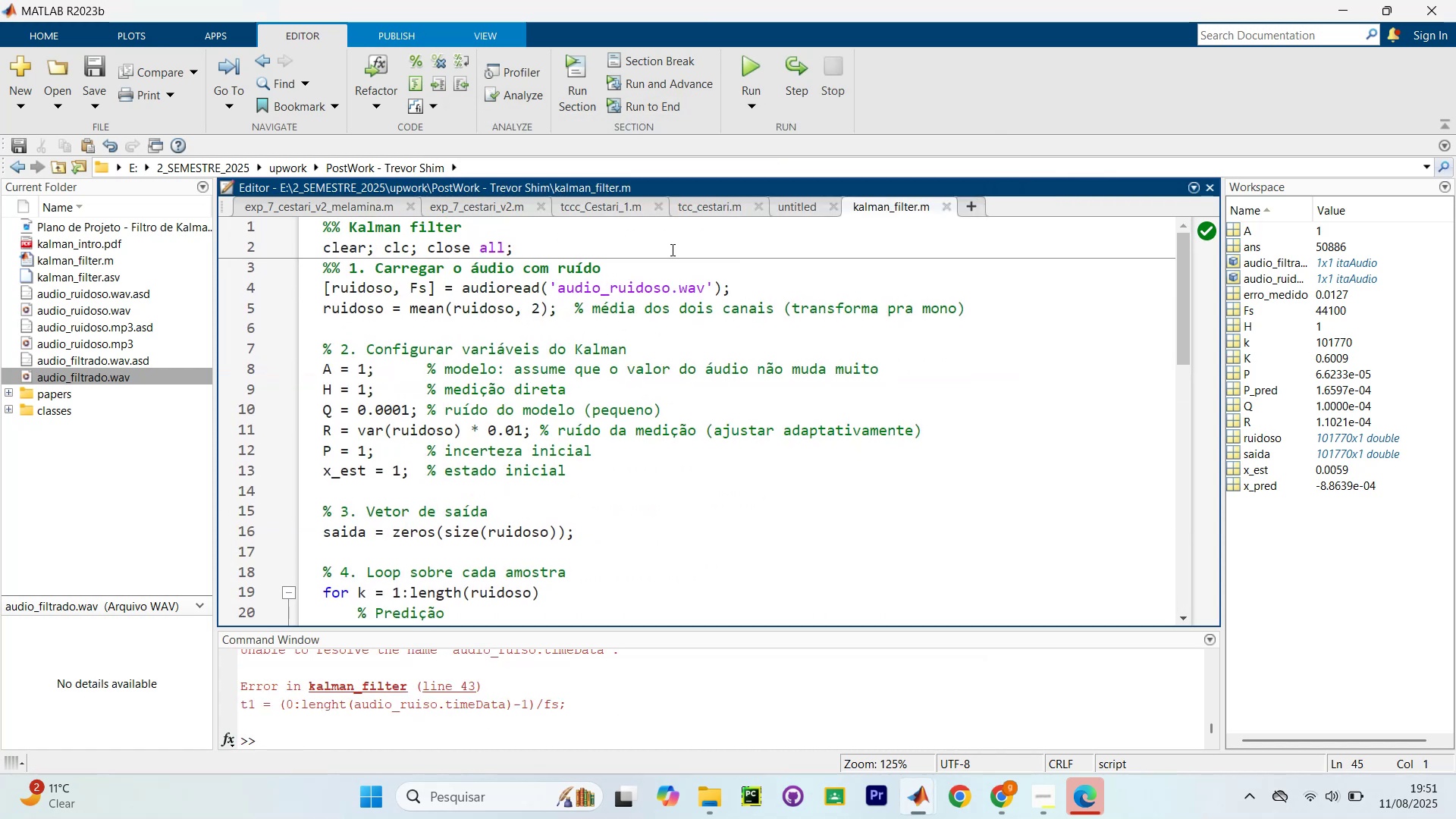 
left_click_drag(start_coordinate=[673, 244], to_coordinate=[666, 243])
 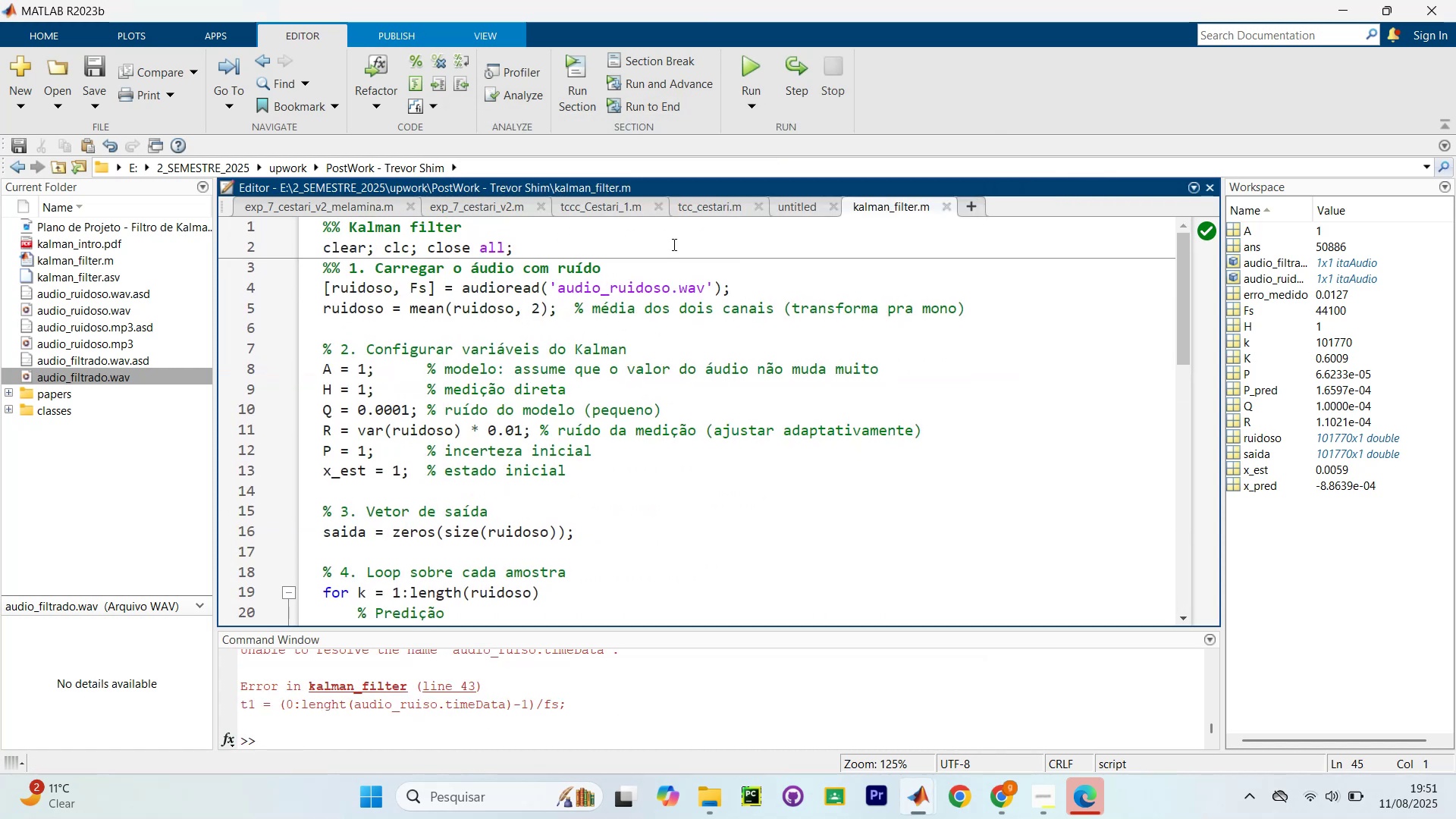 
key(Control+Shift+NumpadEnter)
 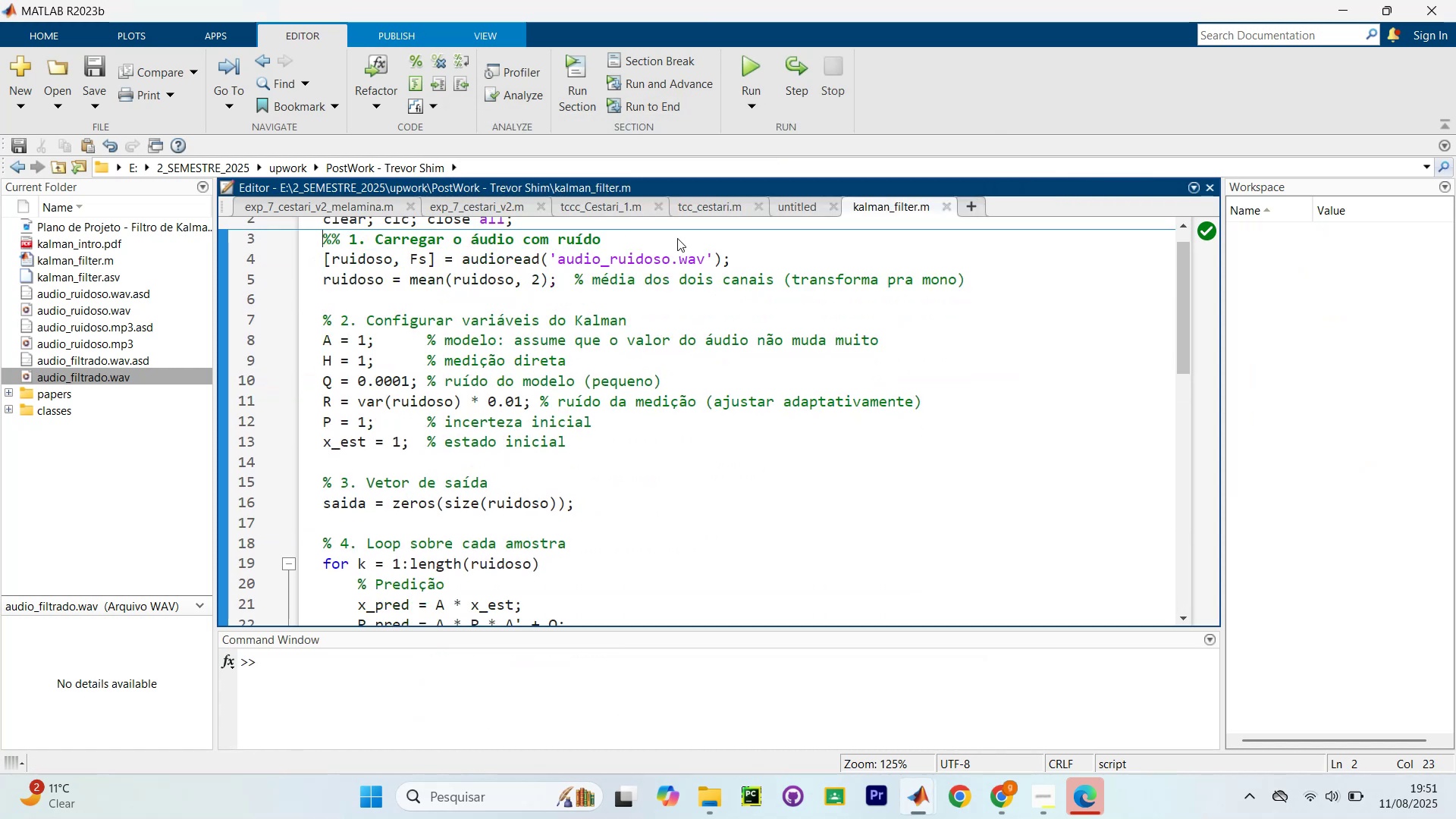 
key(Control+Shift+NumpadEnter)
 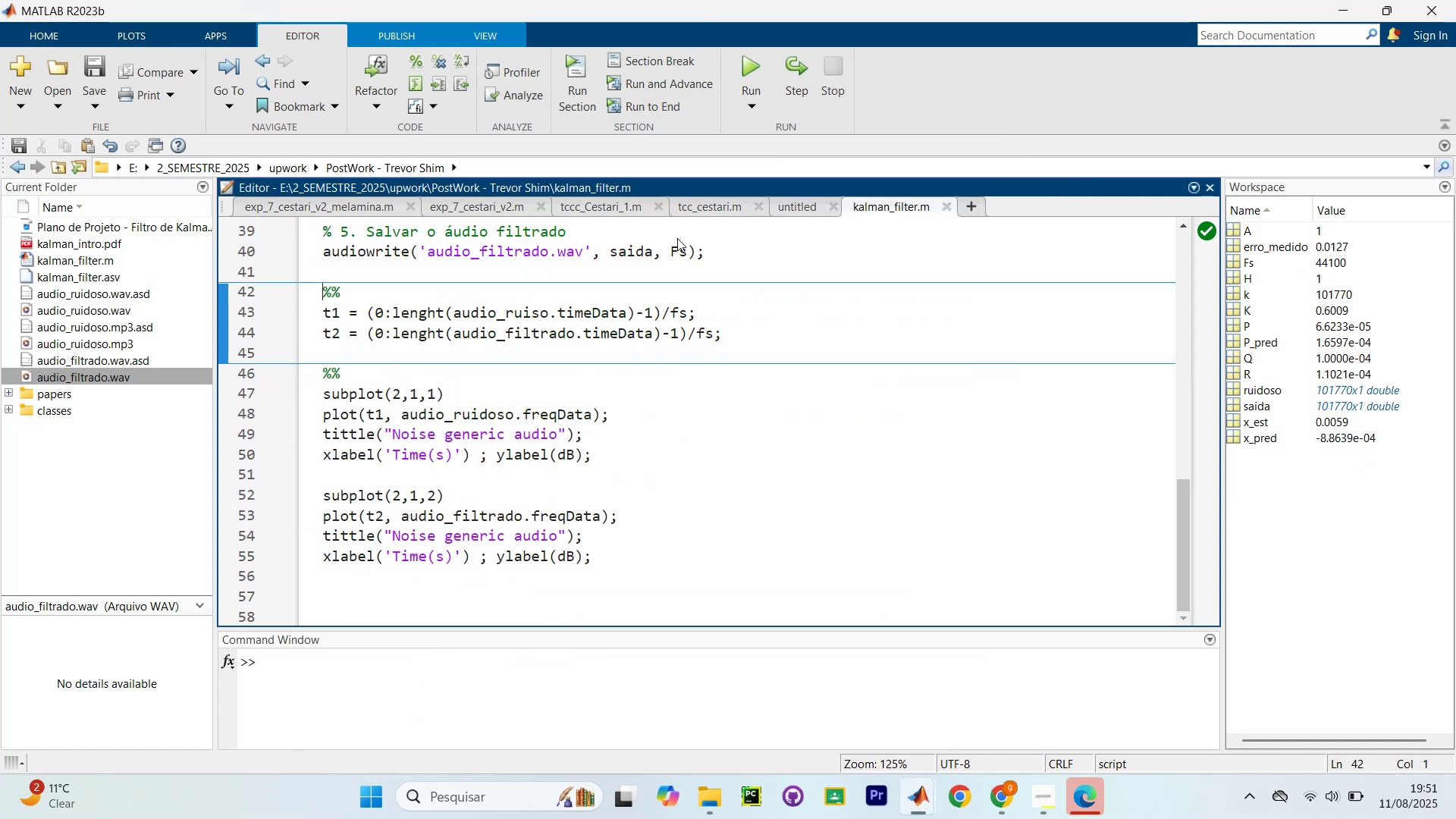 
key(Control+Shift+NumpadEnter)
 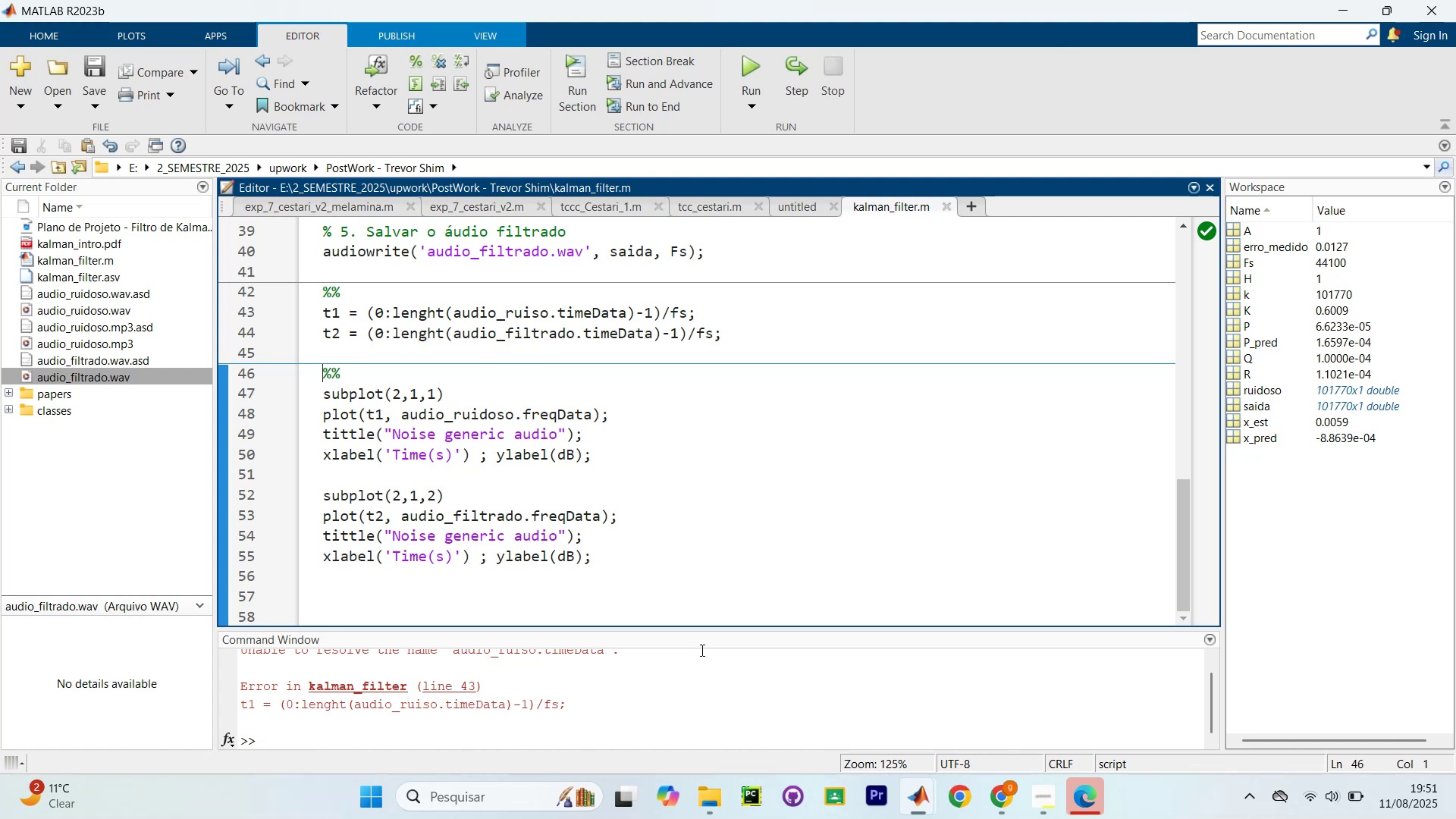 
left_click_drag(start_coordinate=[705, 628], to_coordinate=[731, 527])
 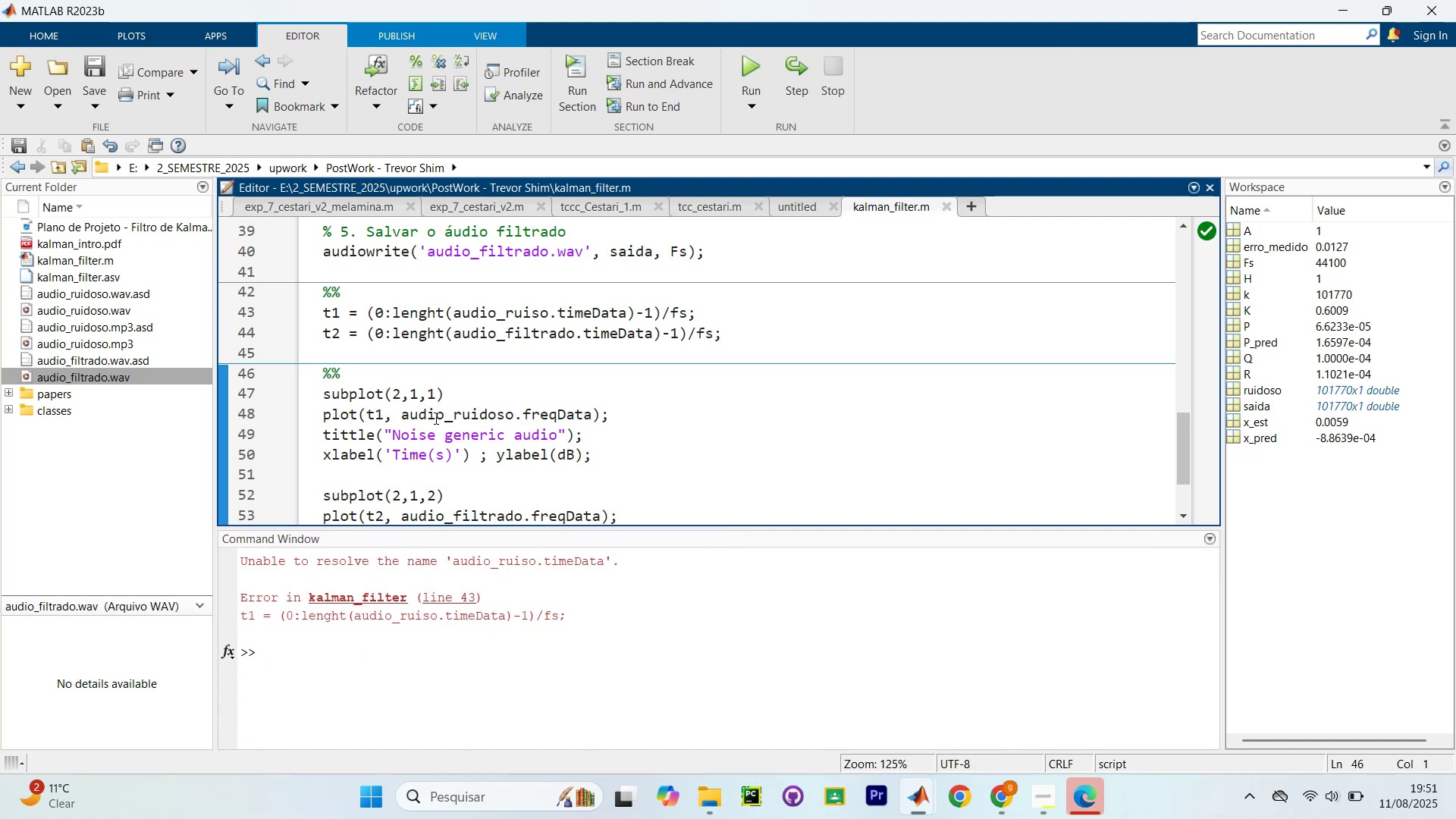 
scroll: coordinate [482, 417], scroll_direction: down, amount: 1.0
 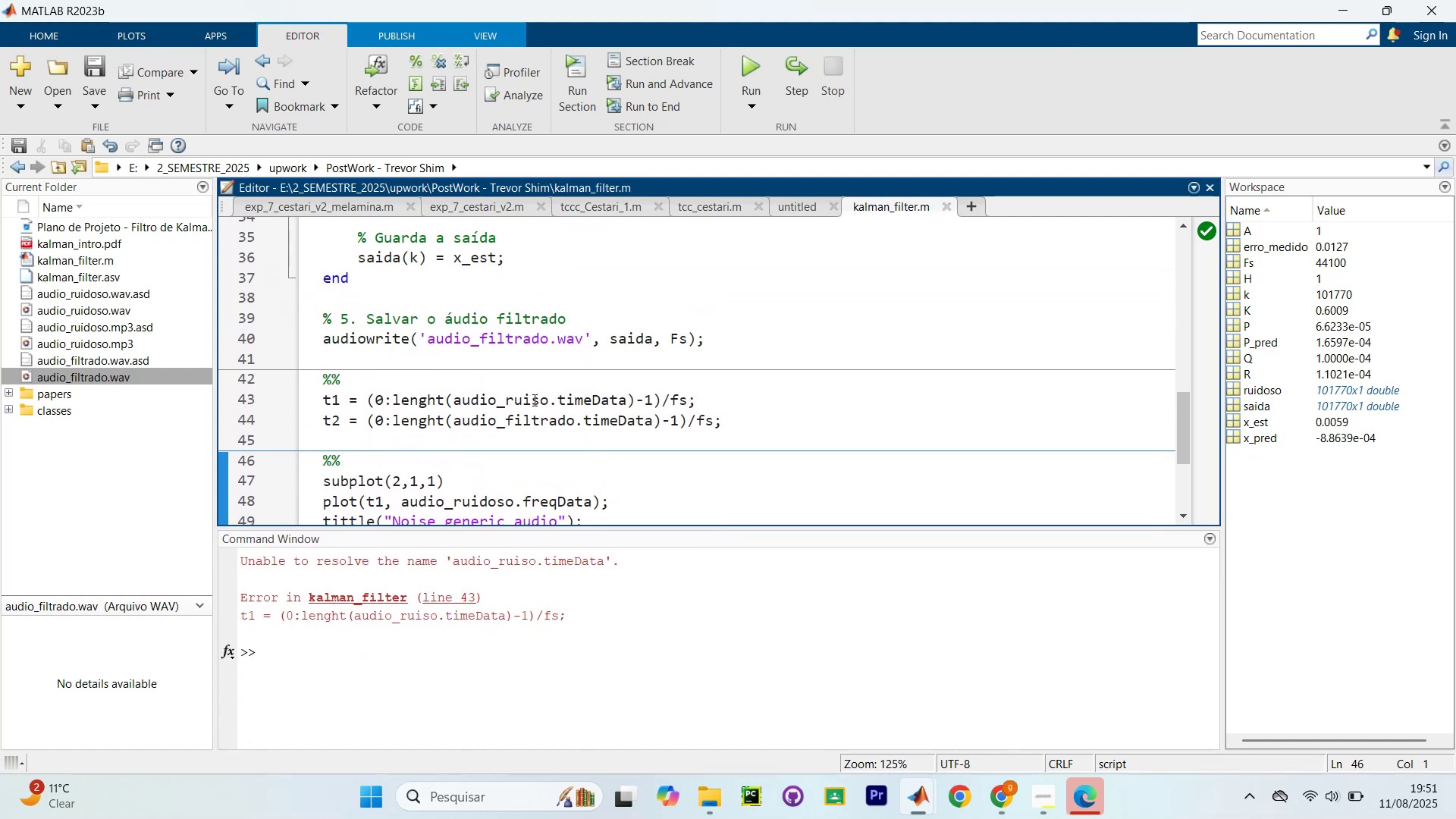 
left_click([532, 402])
 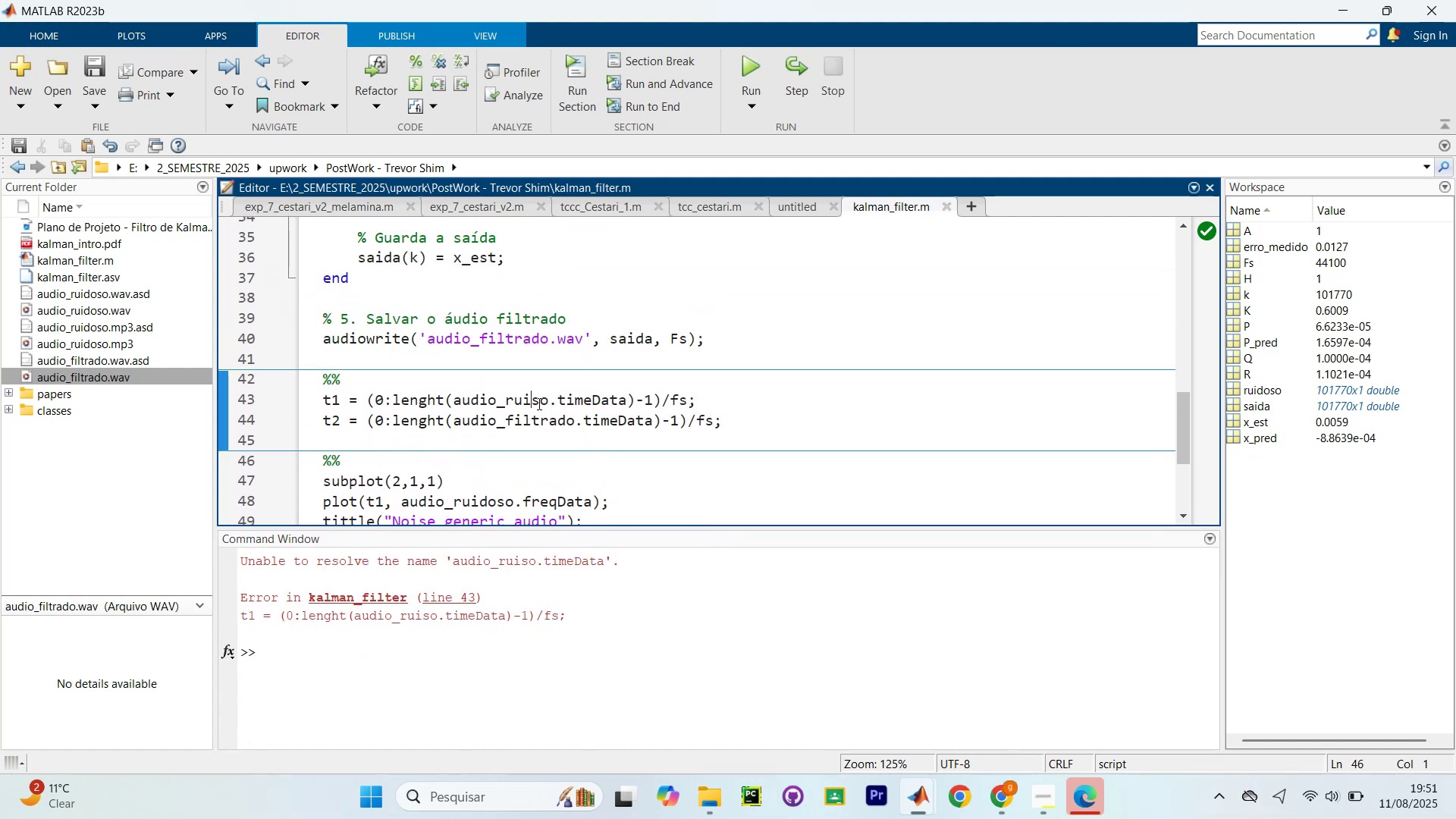 
left_click([539, 403])
 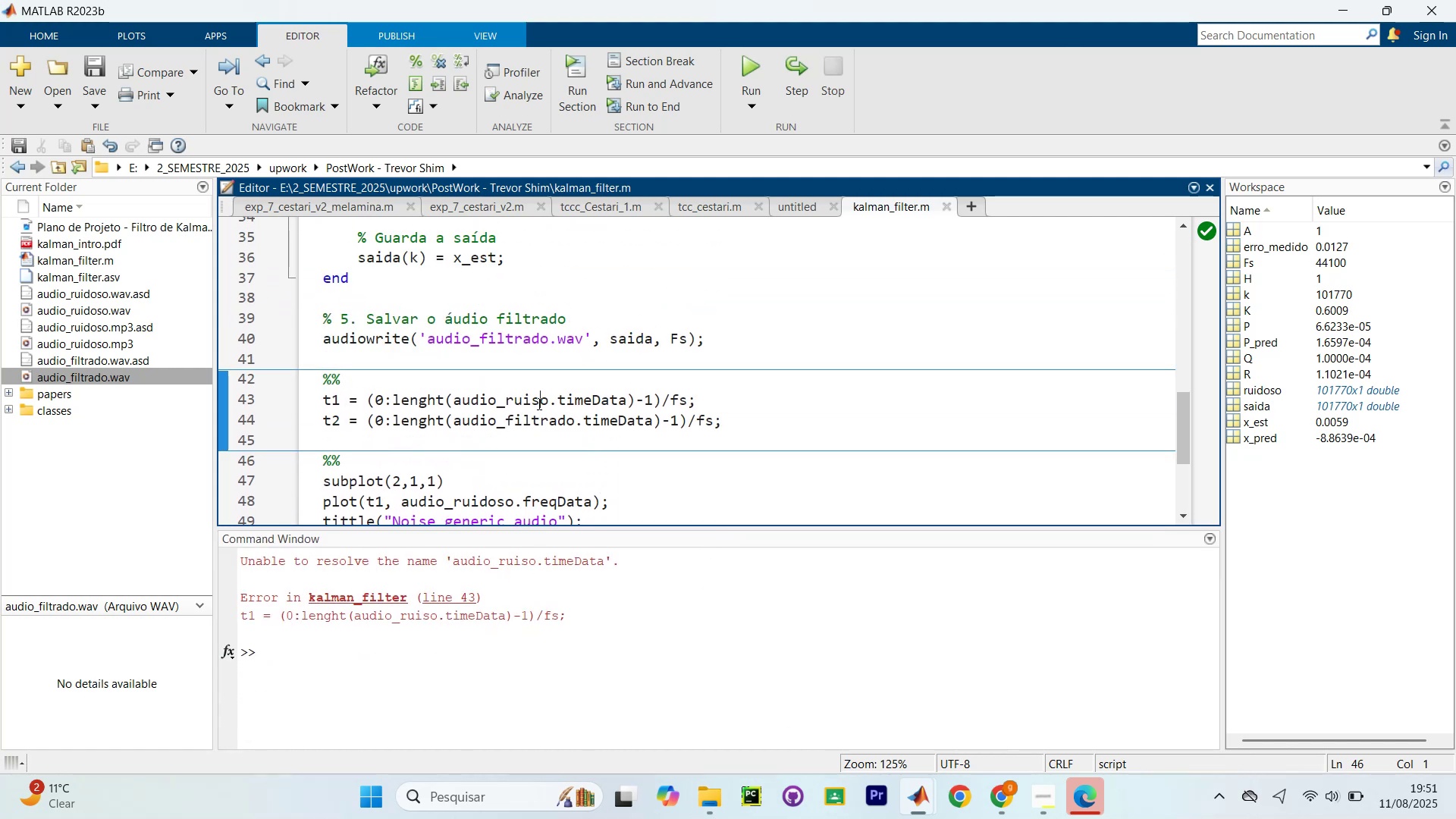 
key(Backspace)
 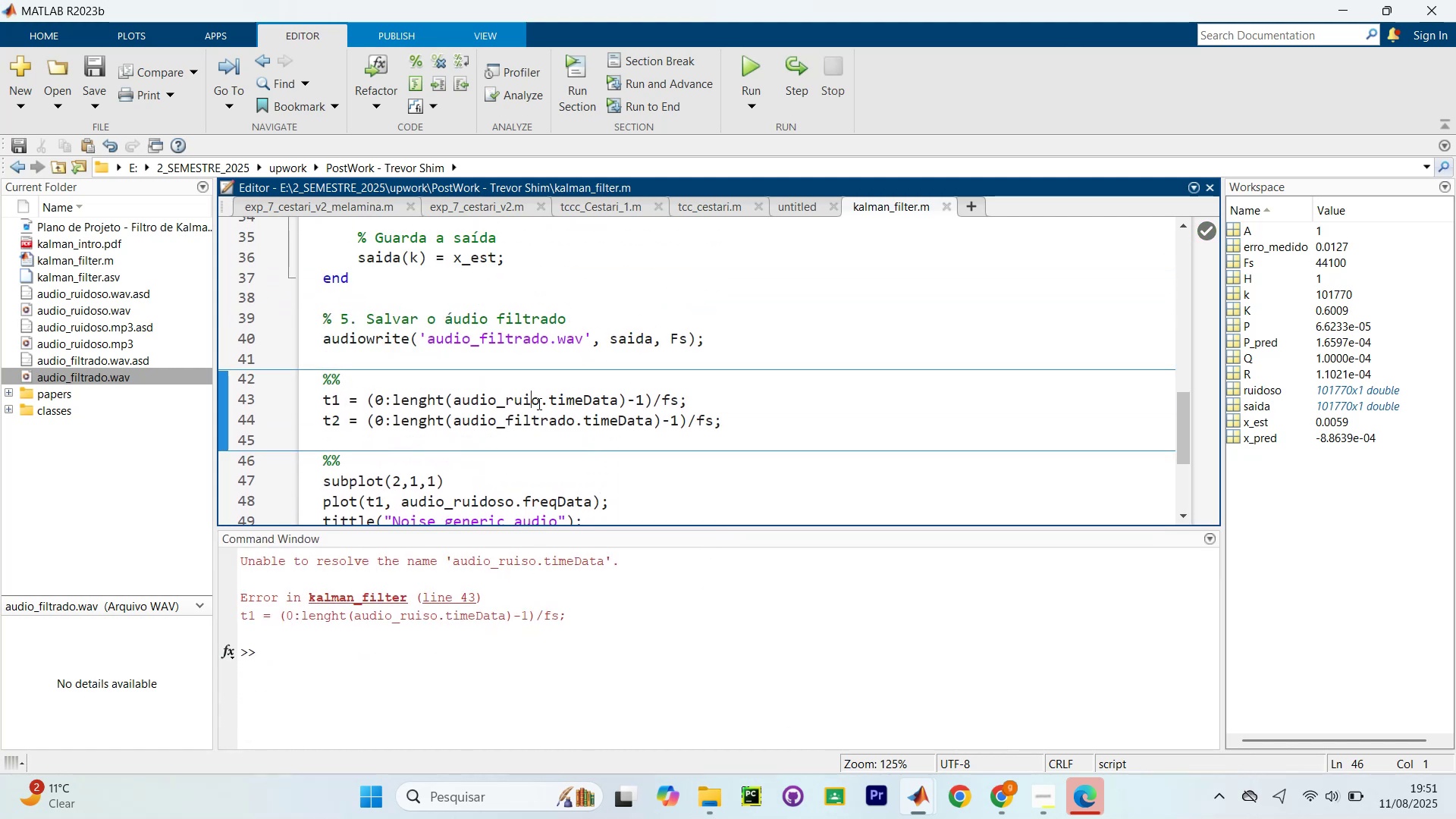 
key(D)
 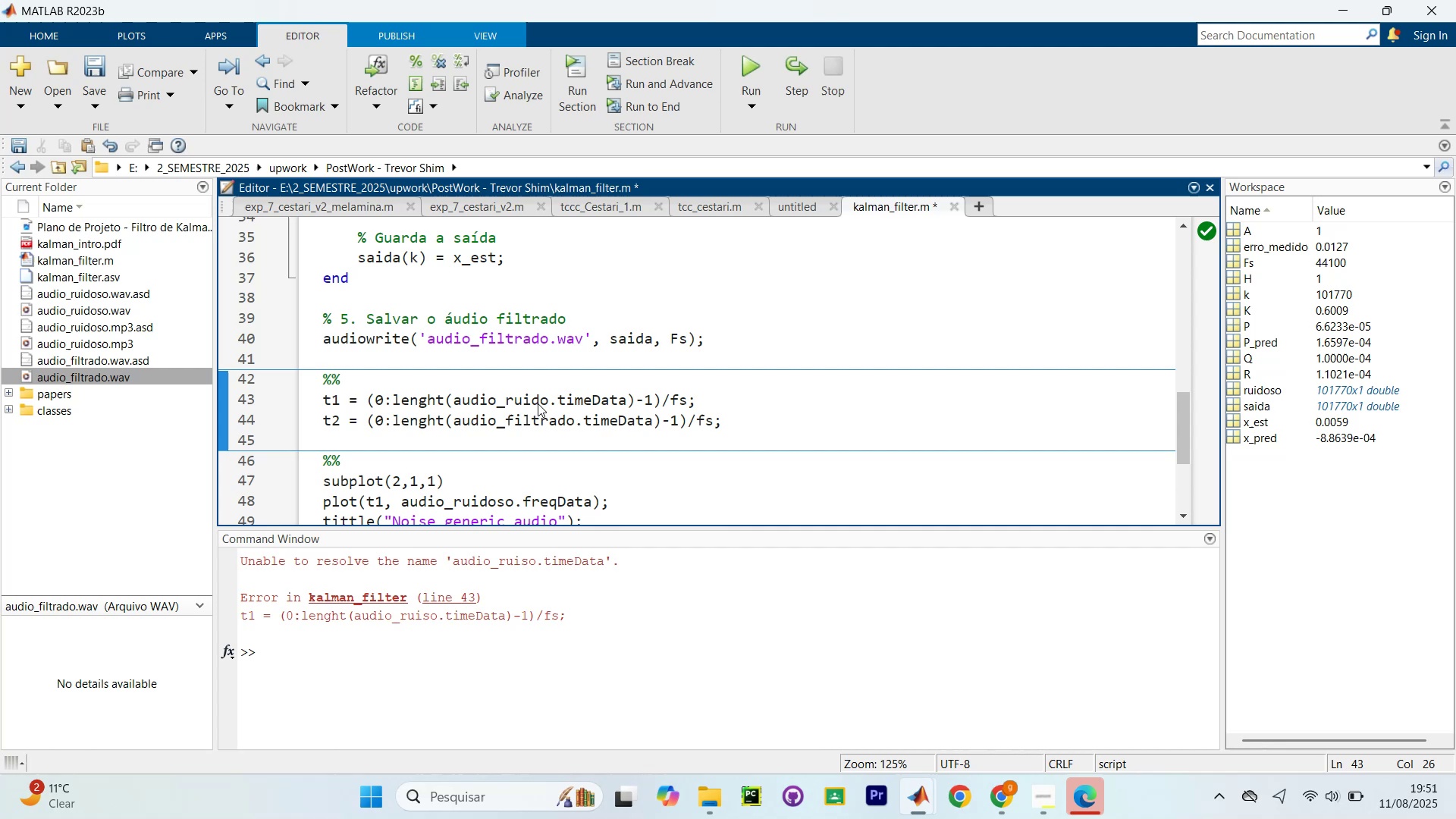 
key(ArrowRight)
 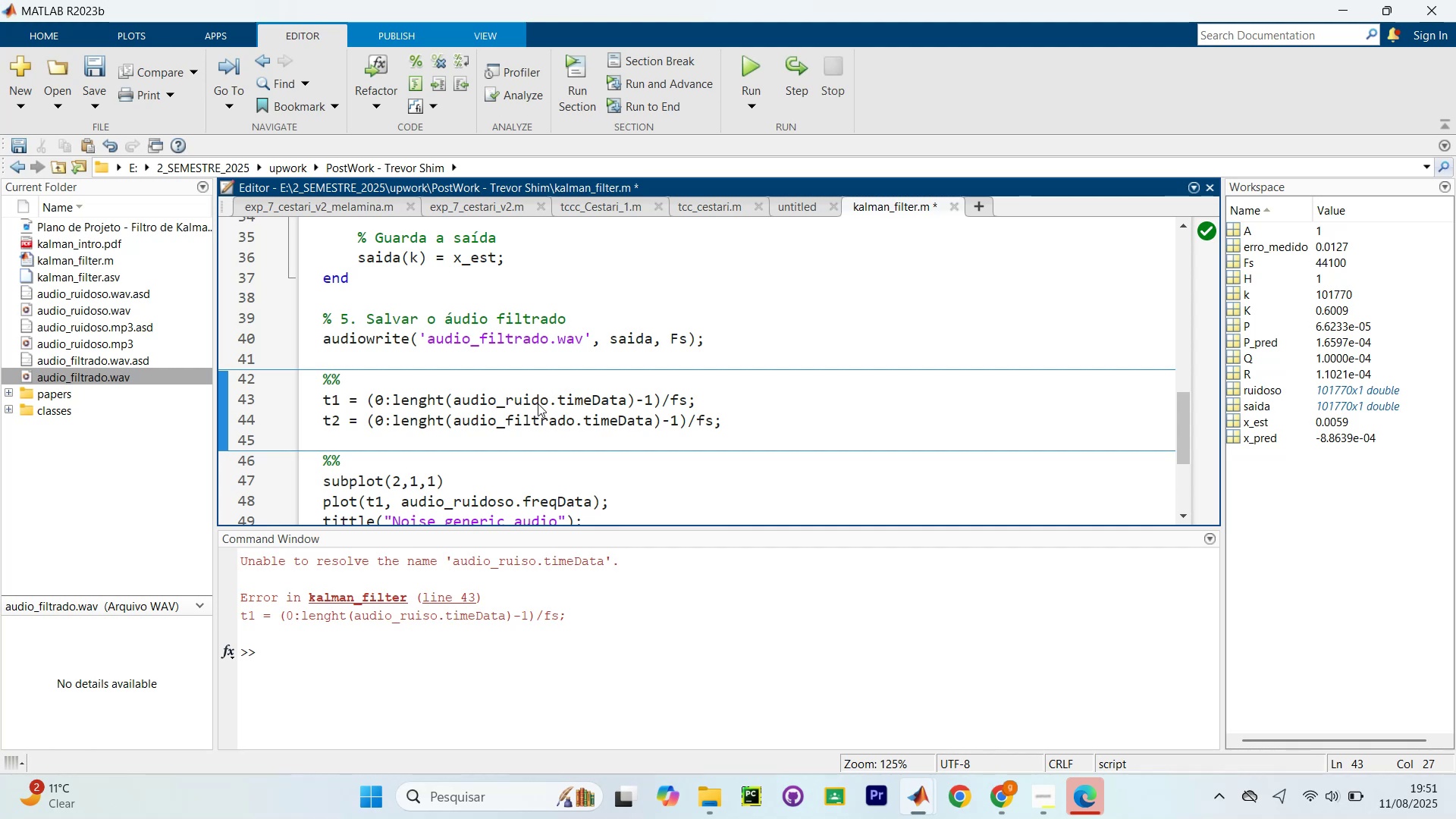 
type(so)
 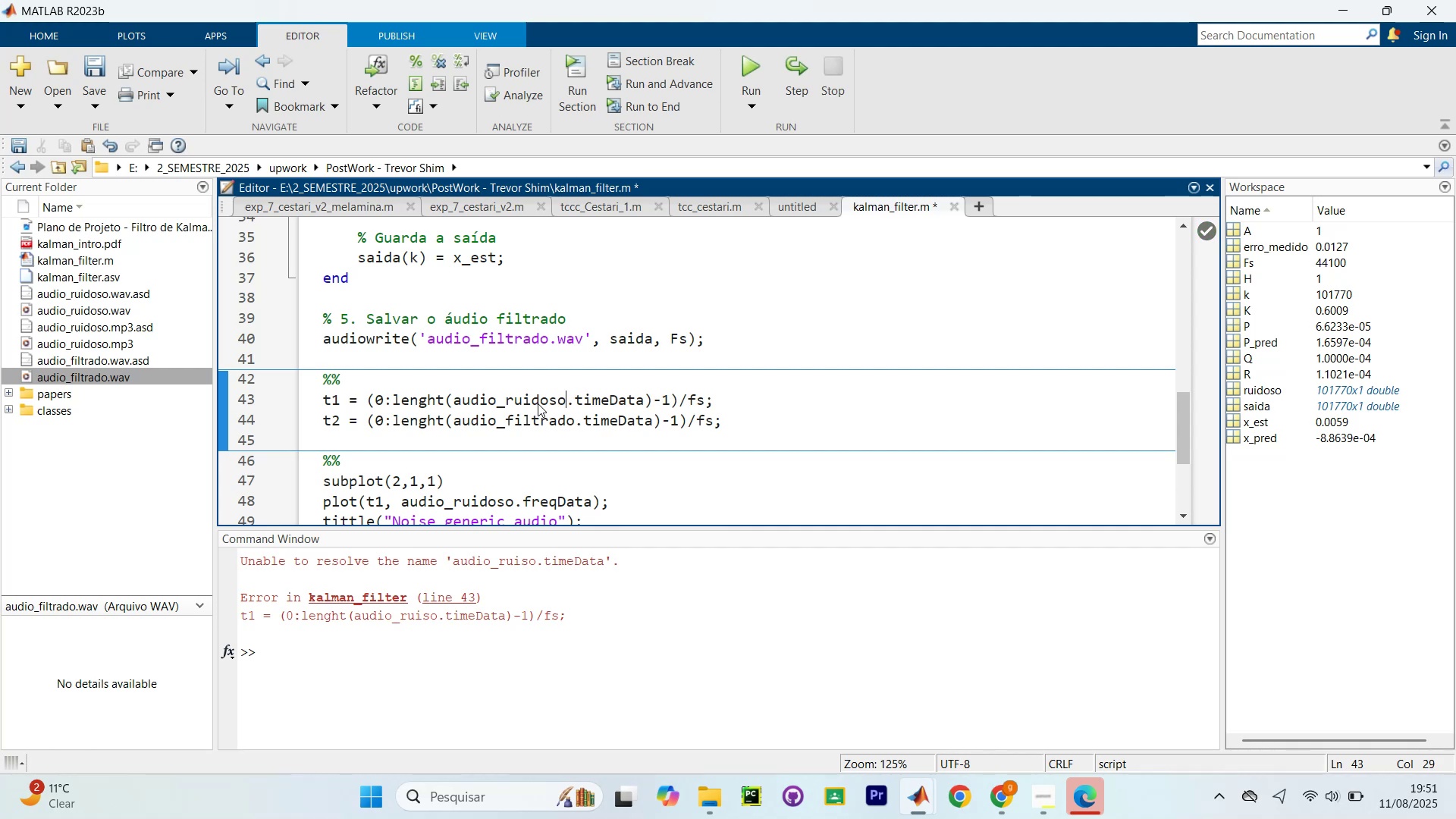 
key(Control+NumpadDecimal)
 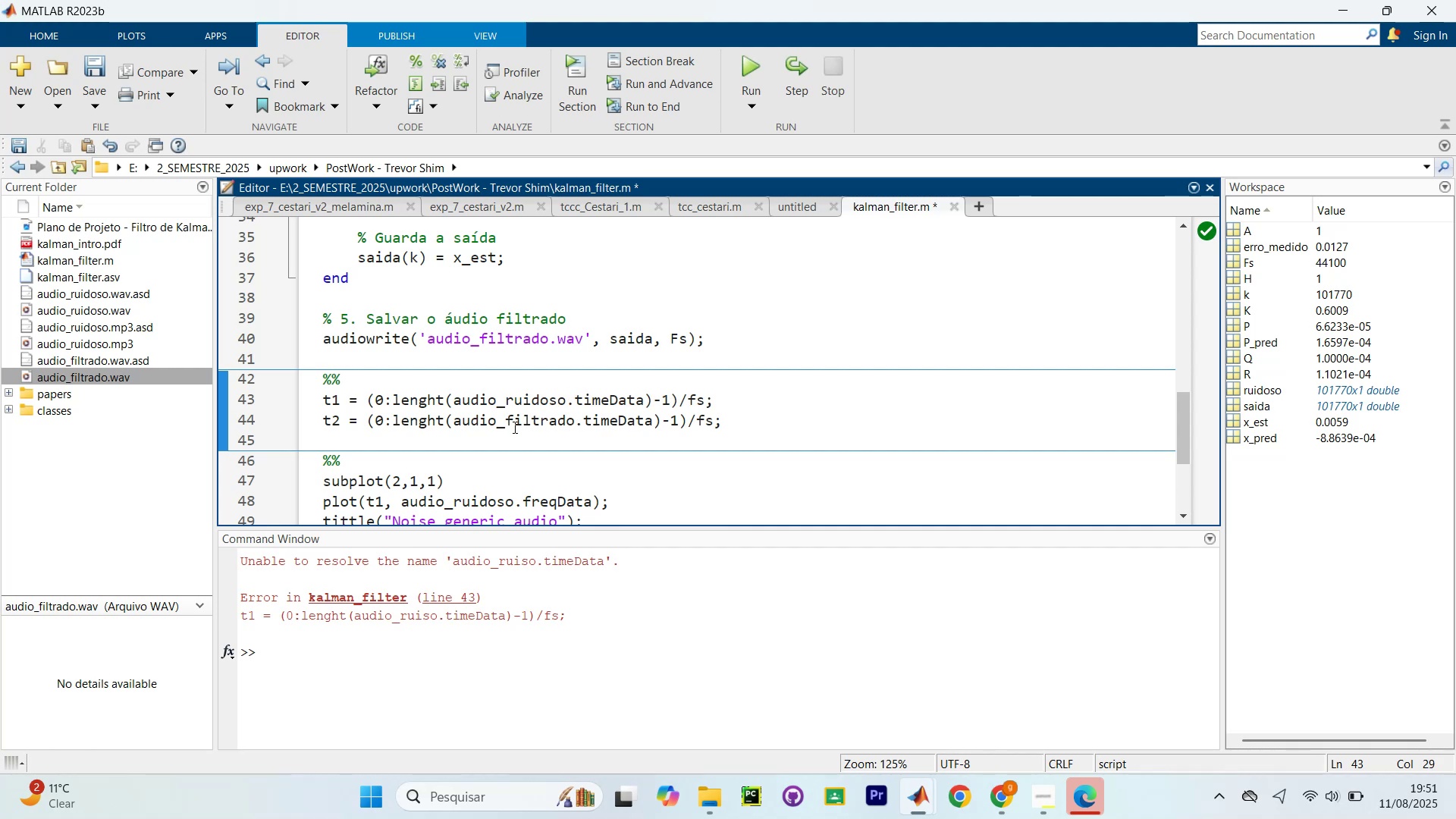 
key(Control+NumpadEnter)
 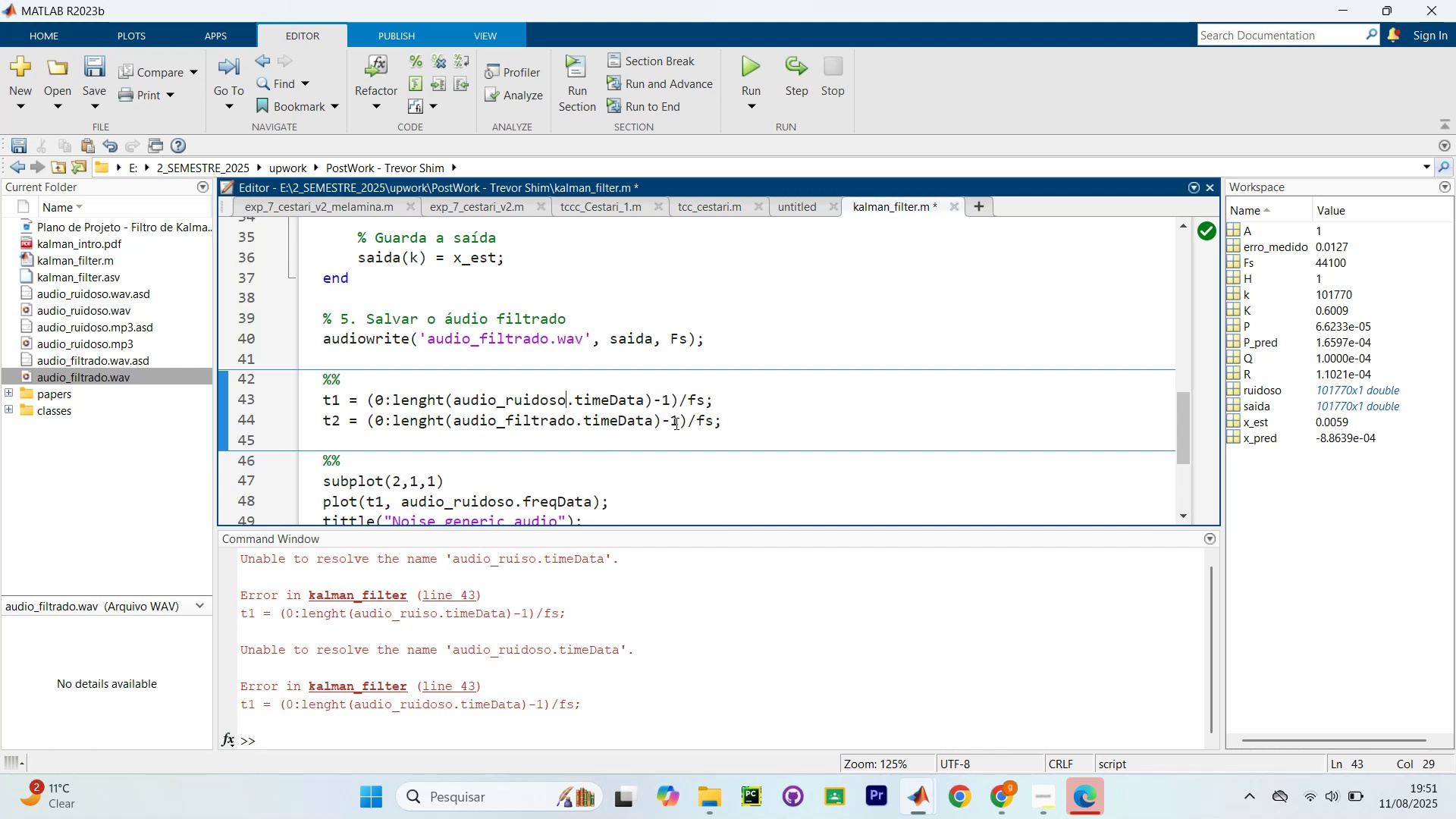 
wait(13.87)
 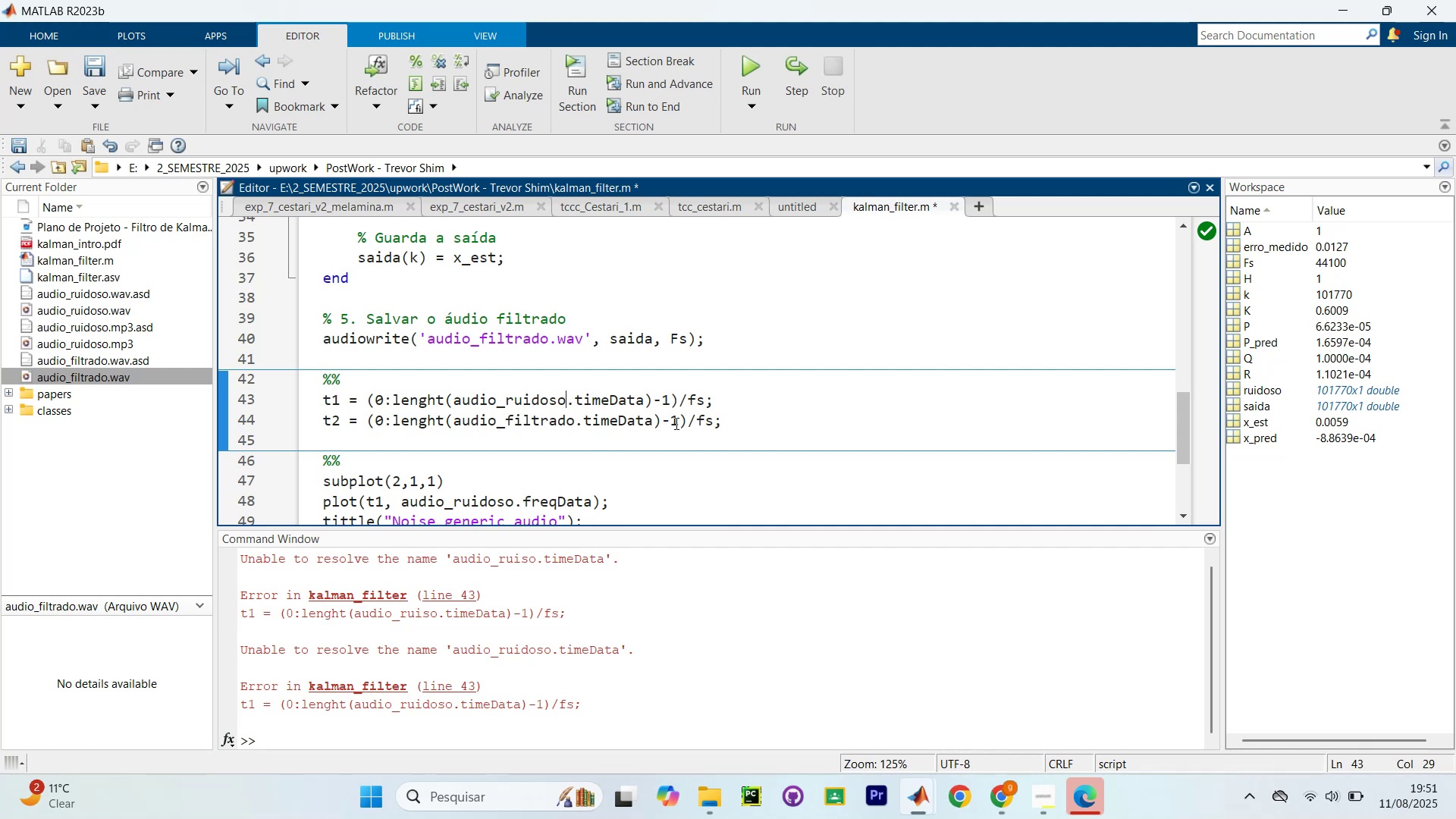 
key(Backspace)
 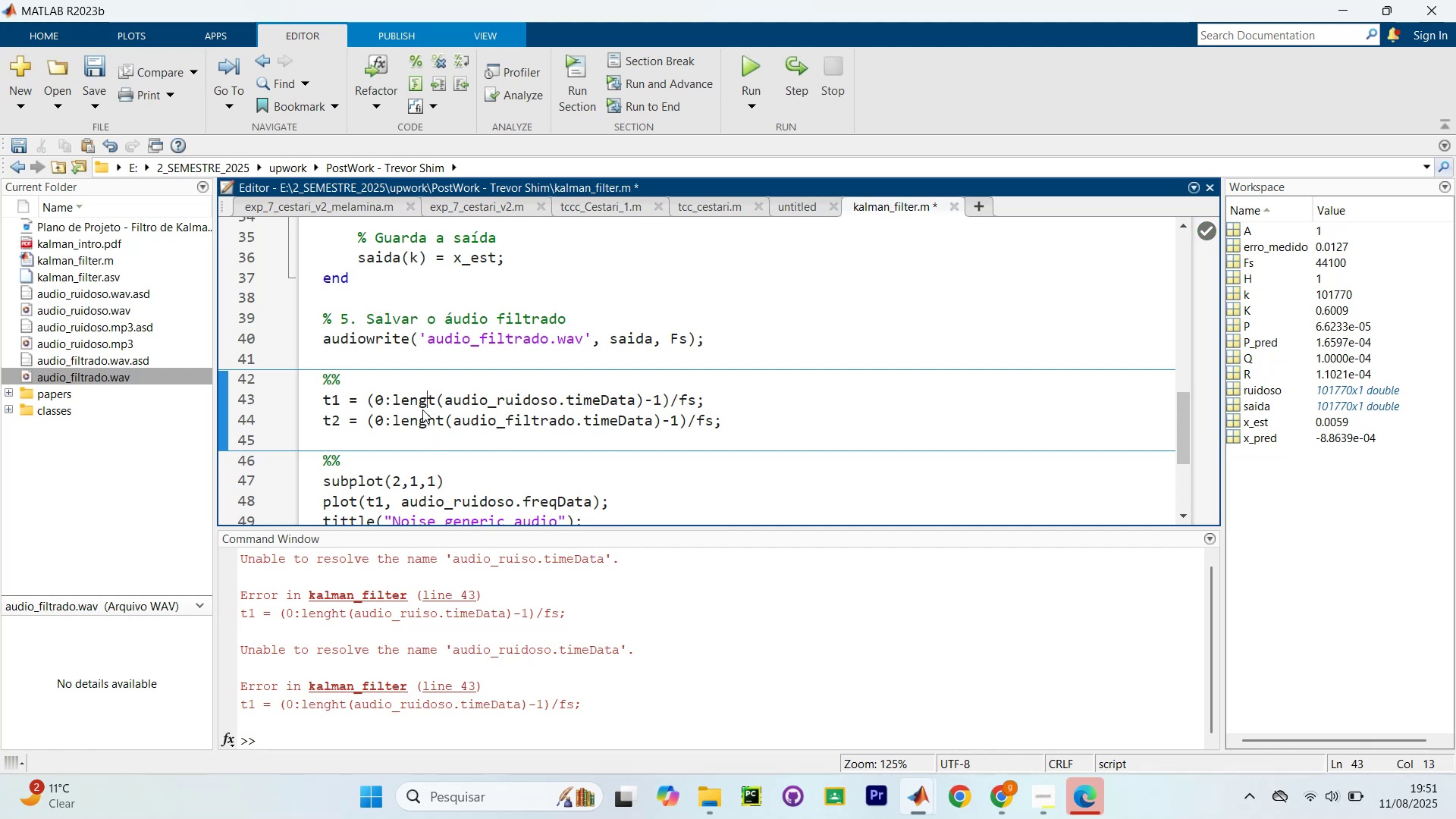 
key(ArrowRight)
 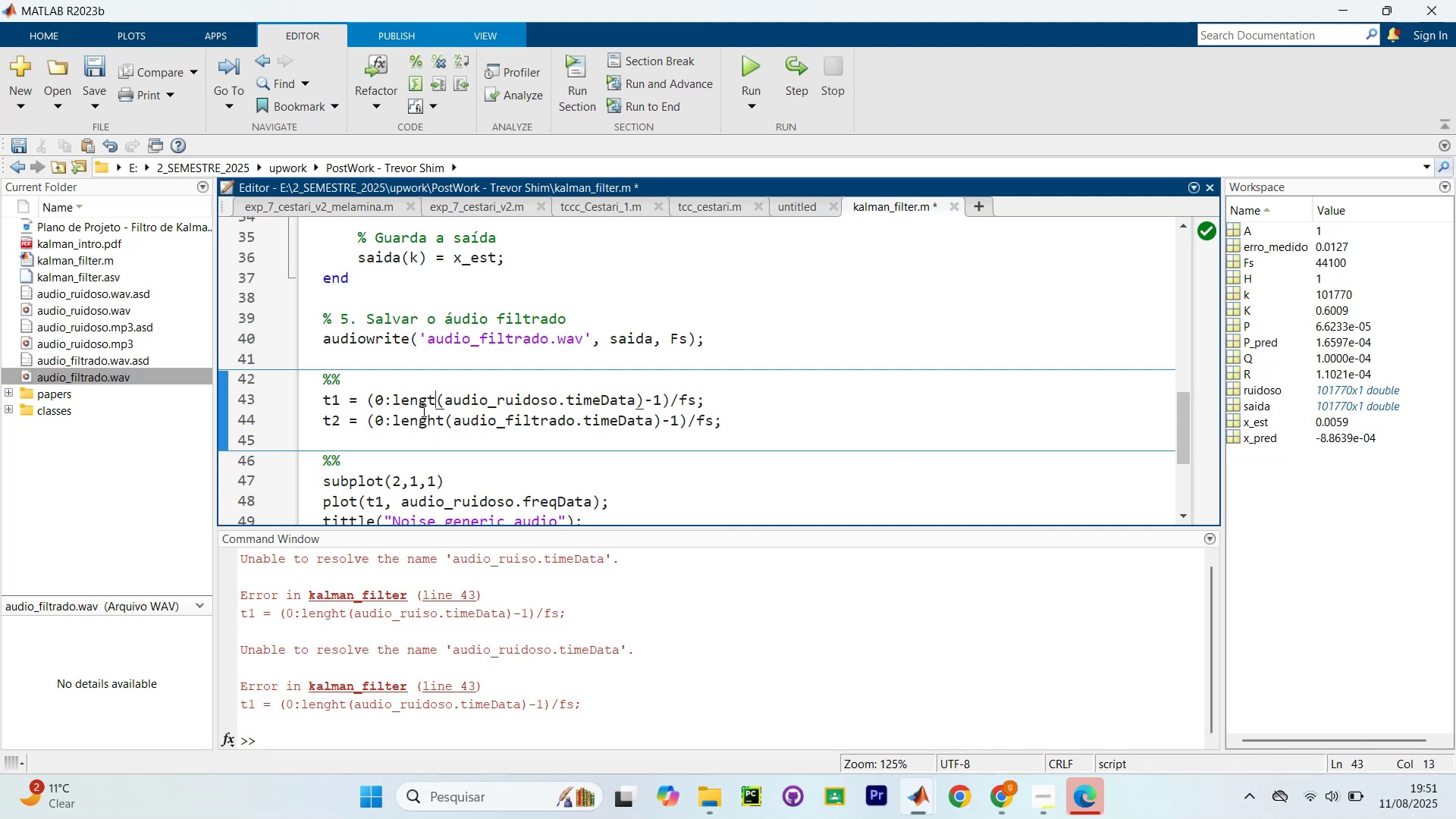 
key(H)
 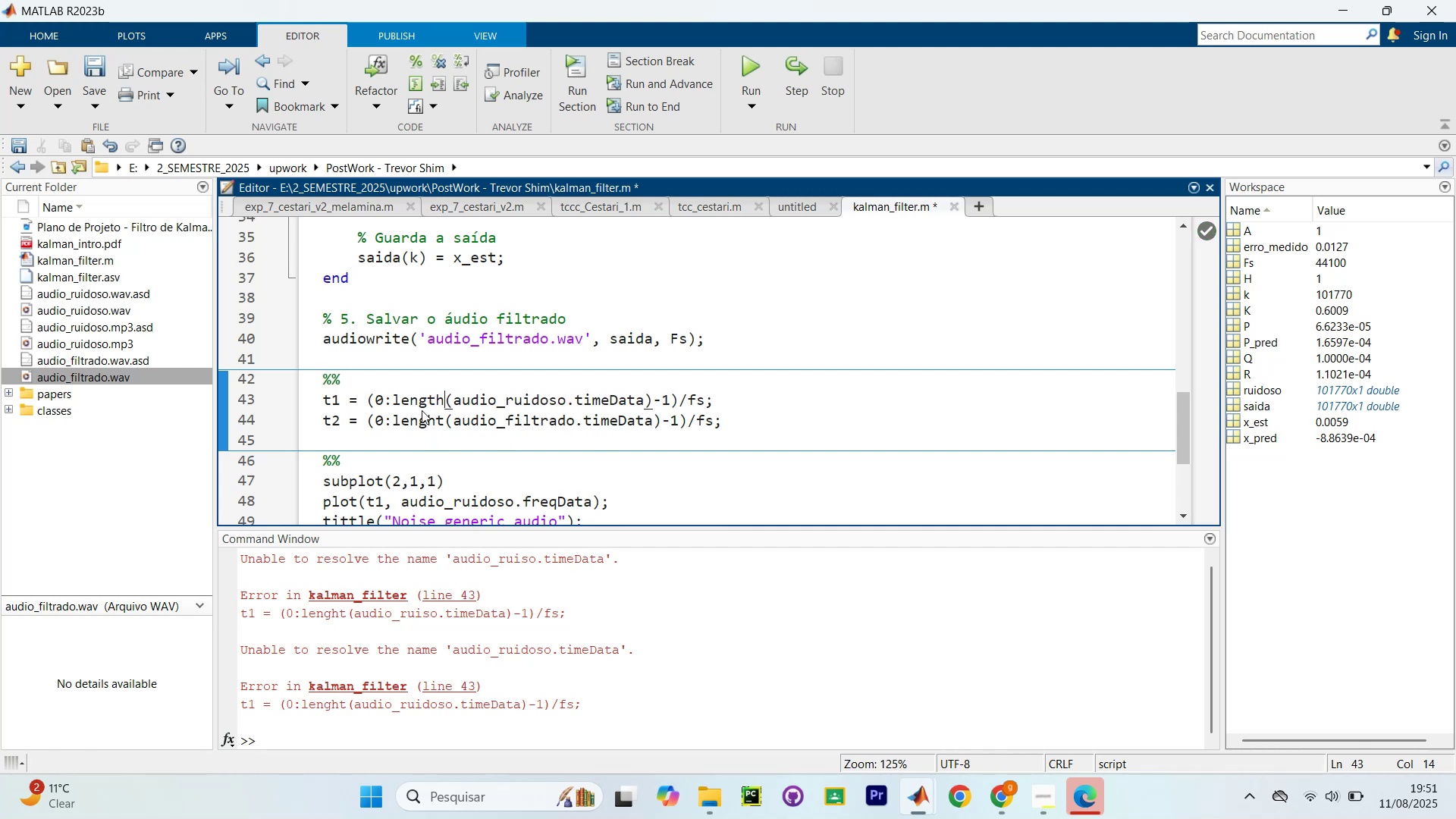 
key(ArrowDown)
 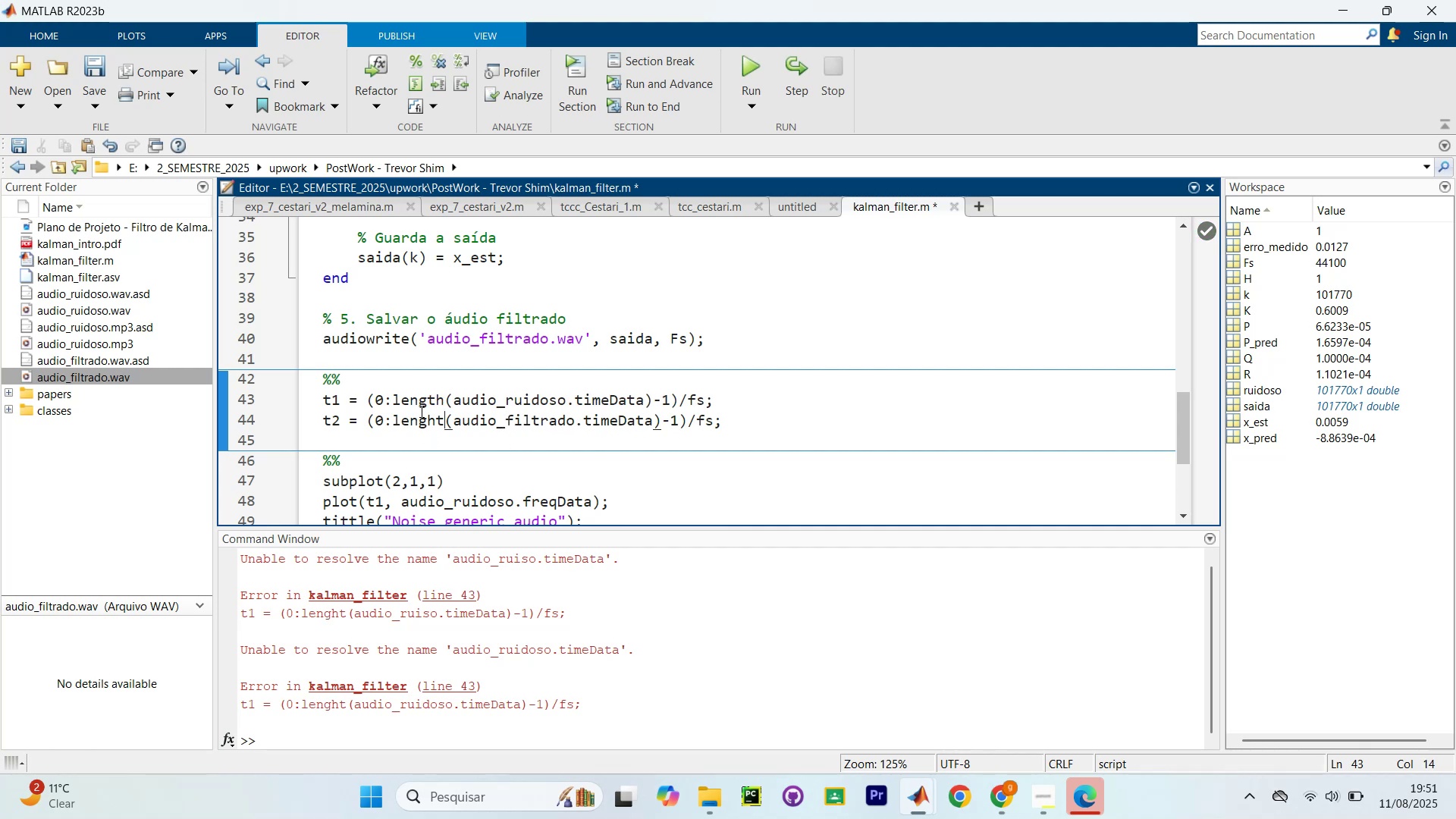 
key(ArrowLeft)
 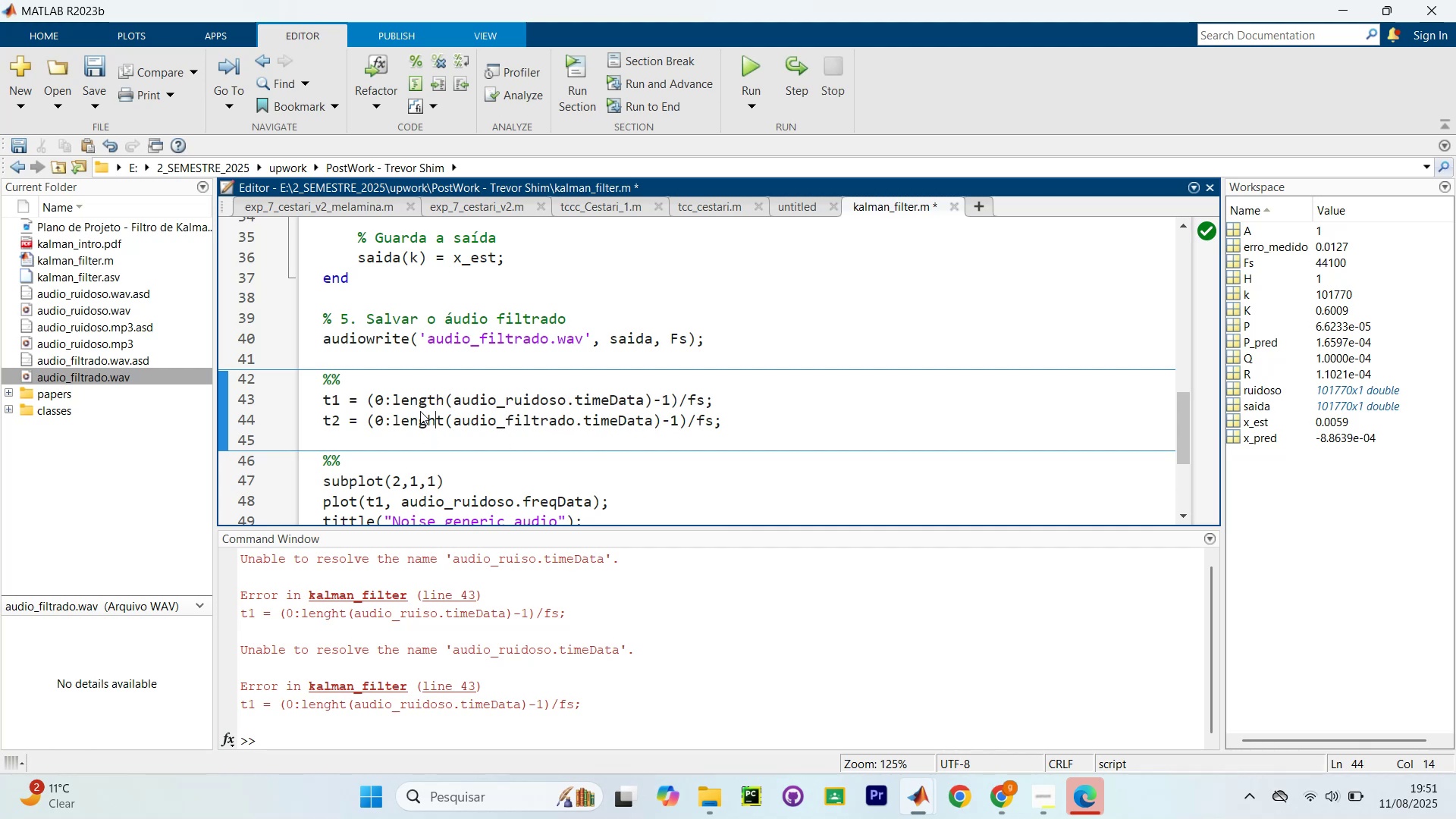 
key(Backspace)
 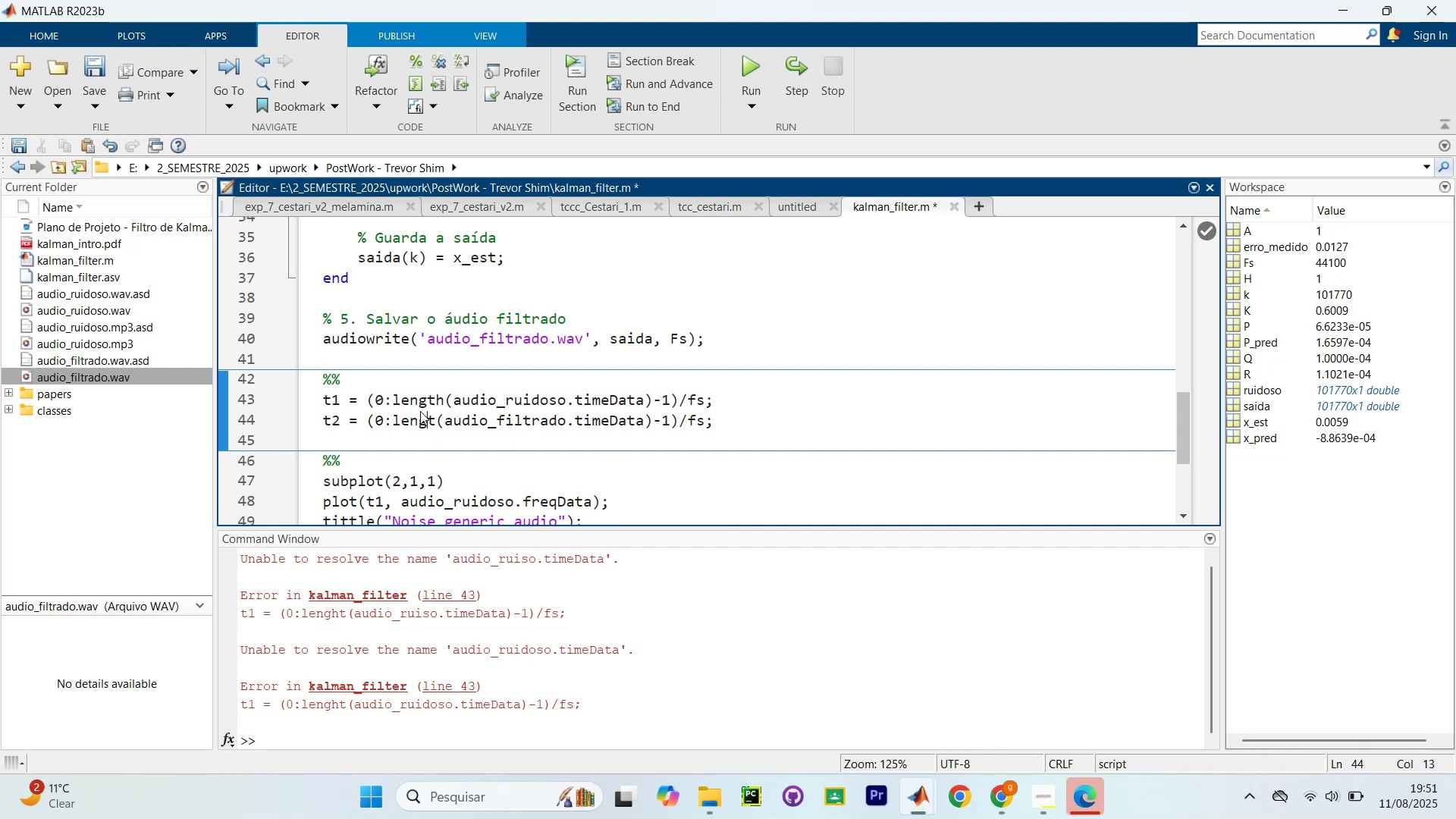 
key(ArrowRight)
 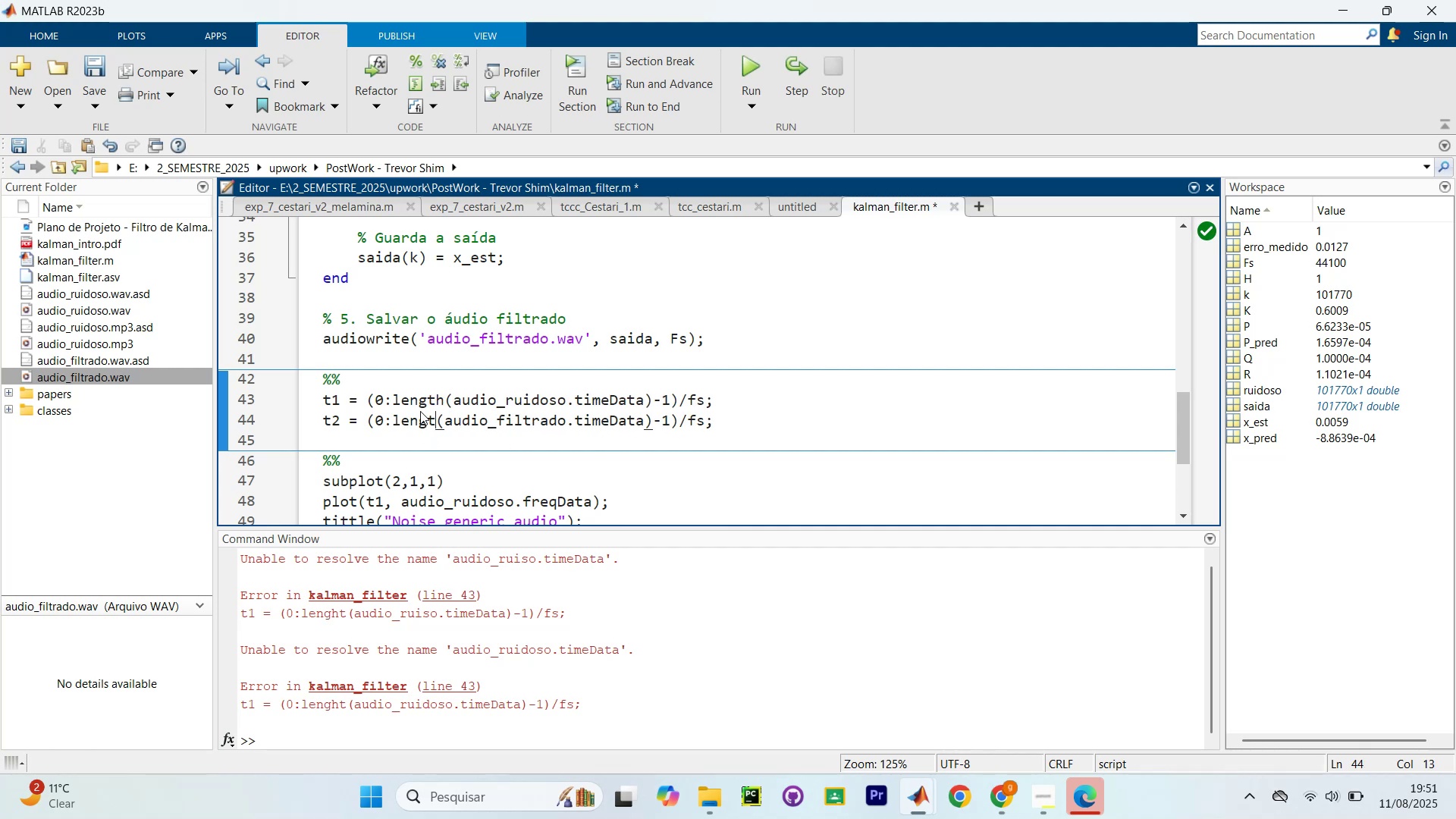 
key(H)
 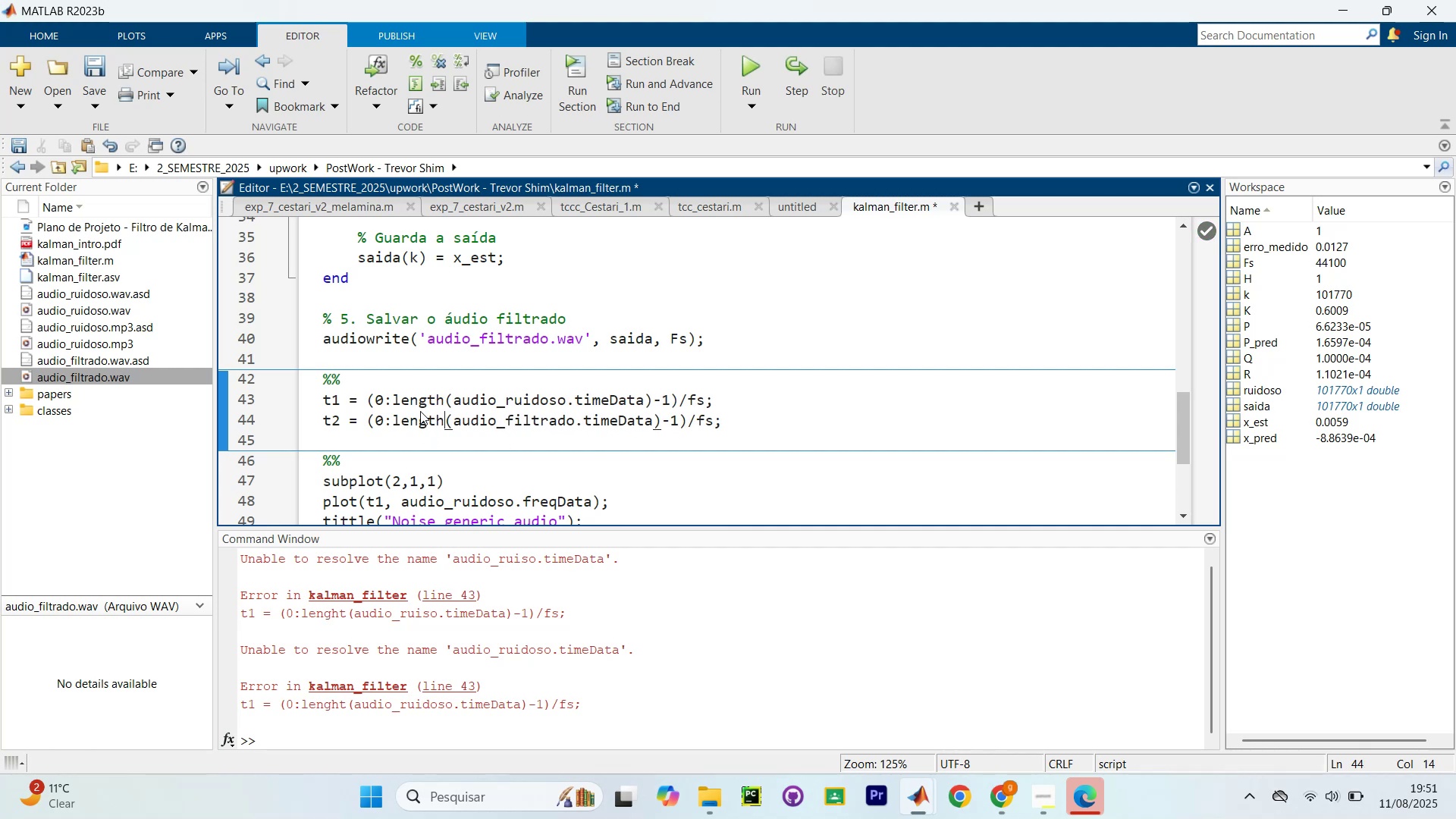 
key(Control+NumpadEnter)
 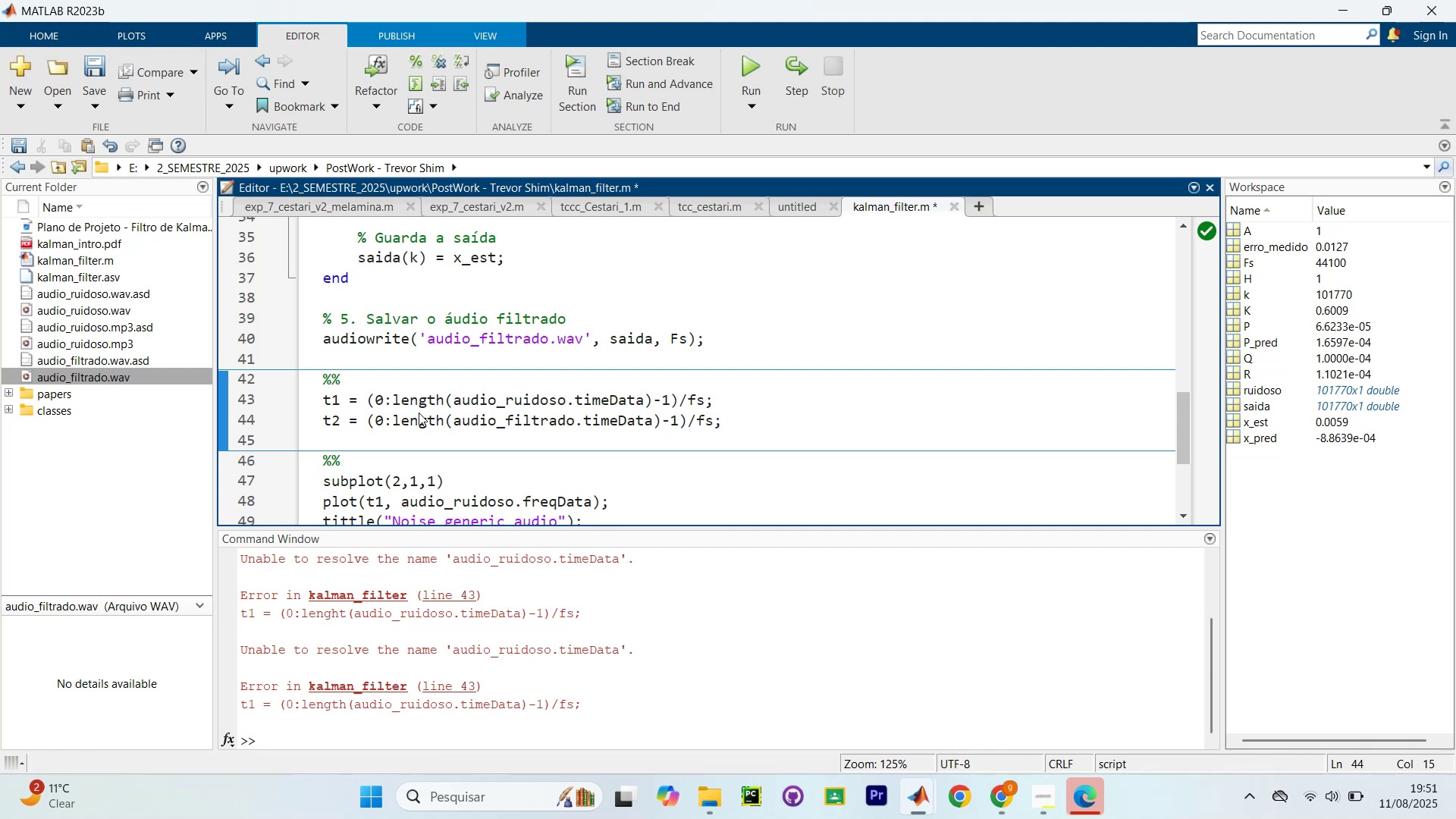 
scroll: coordinate [596, 696], scroll_direction: down, amount: 6.0
 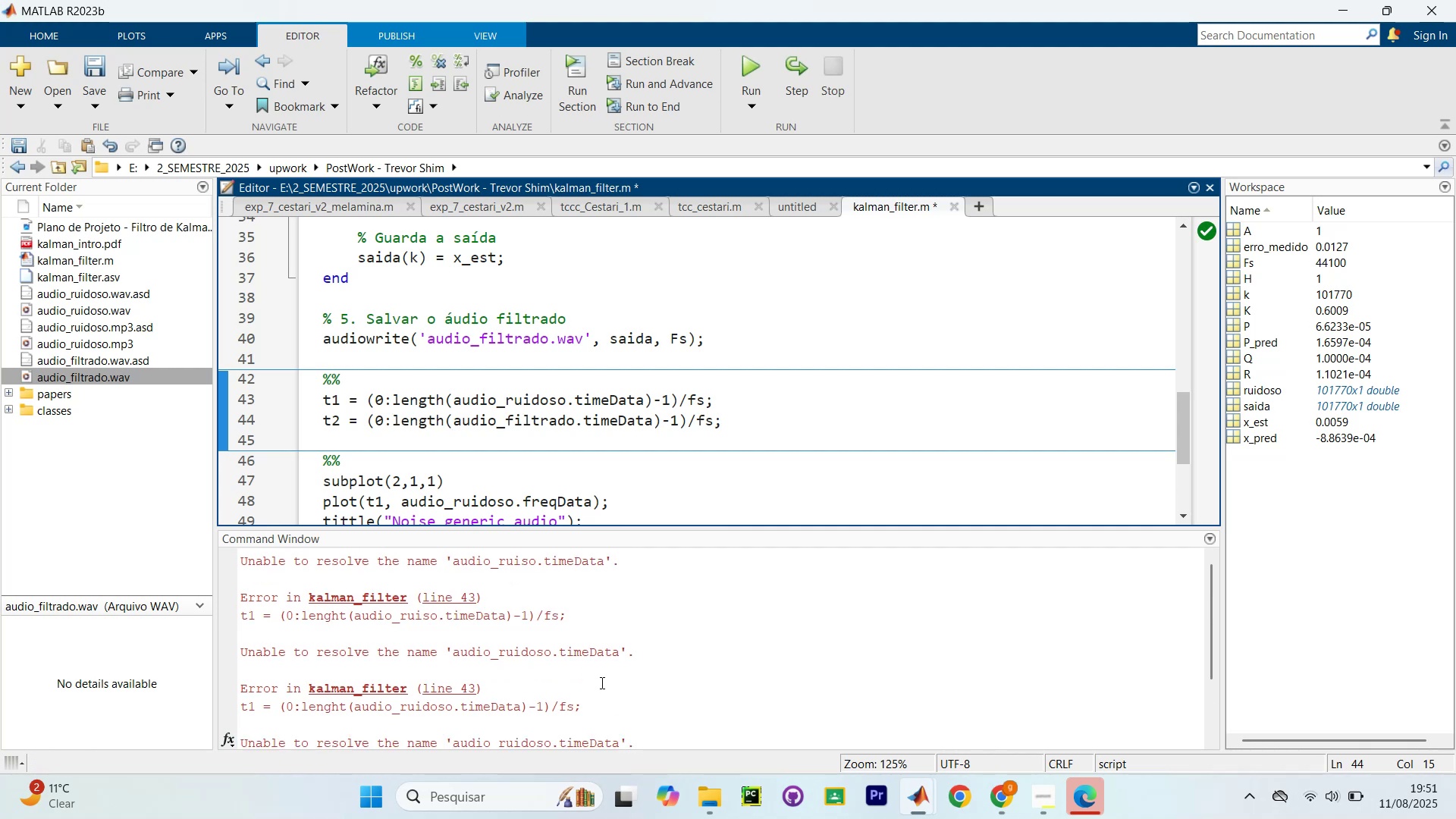 
scroll: coordinate [558, 371], scroll_direction: up, amount: 20.0
 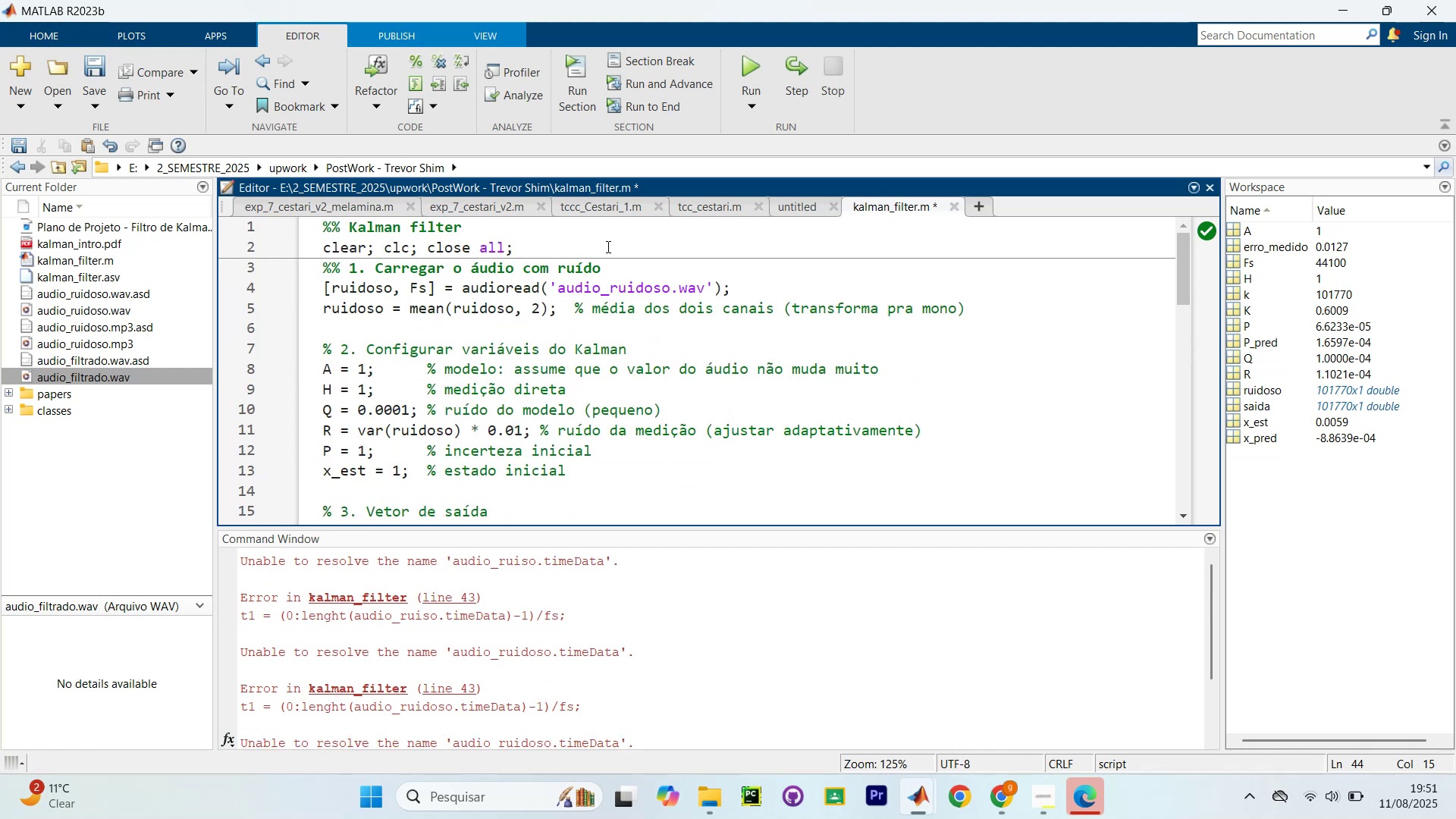 
left_click([606, 243])
 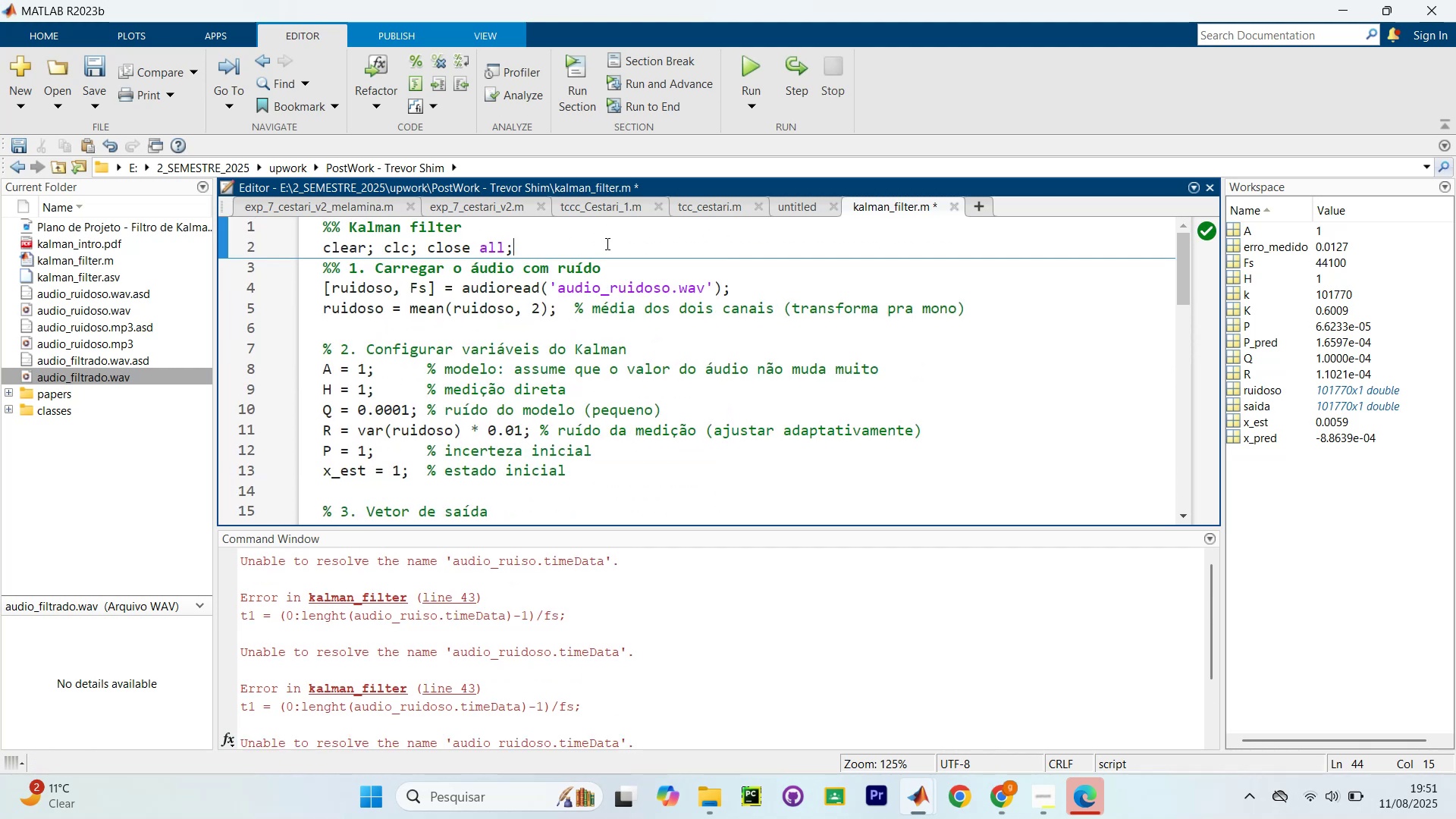 
key(Control+Shift+NumpadEnter)
 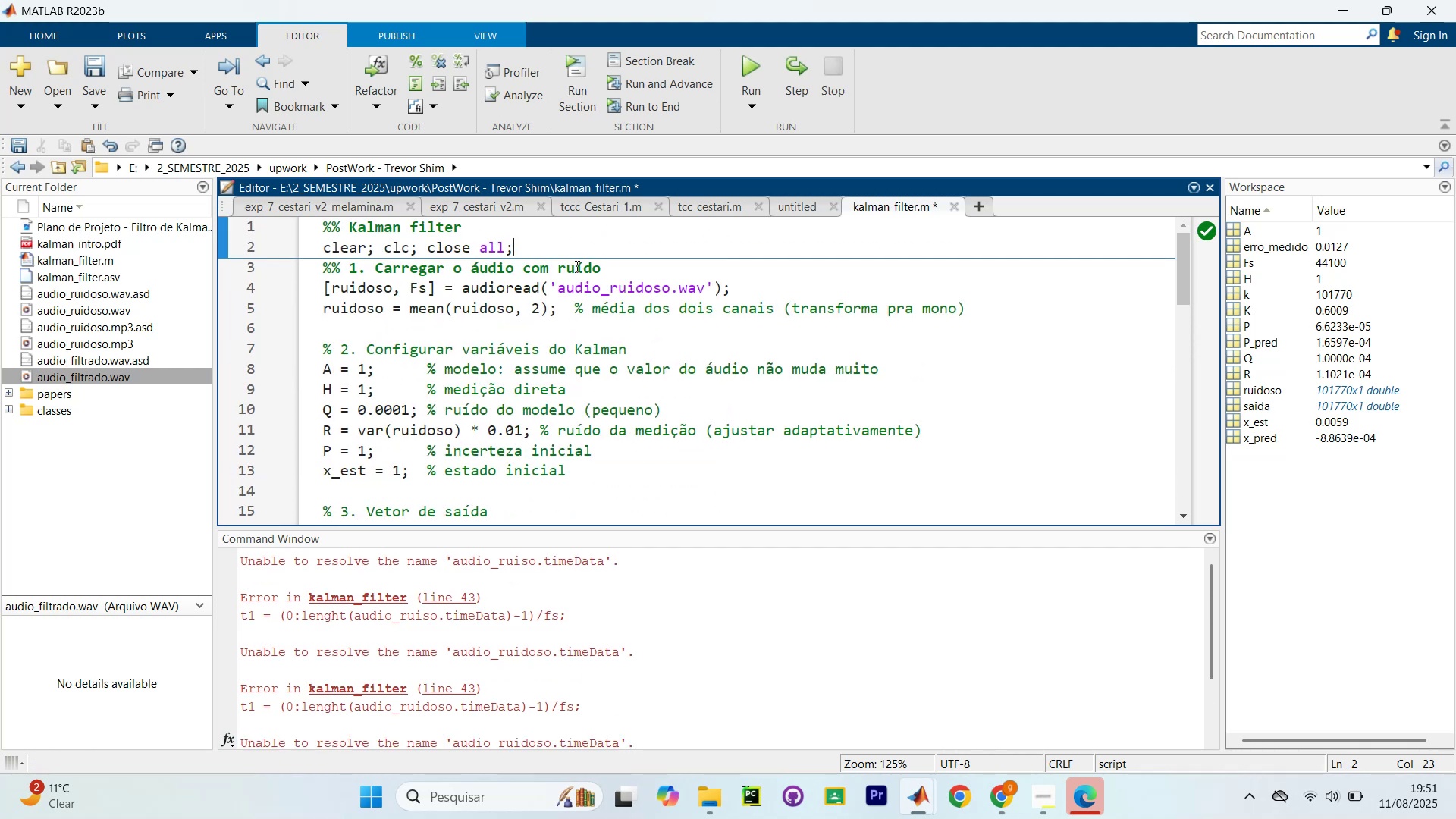 
key(Control+Shift+NumpadEnter)
 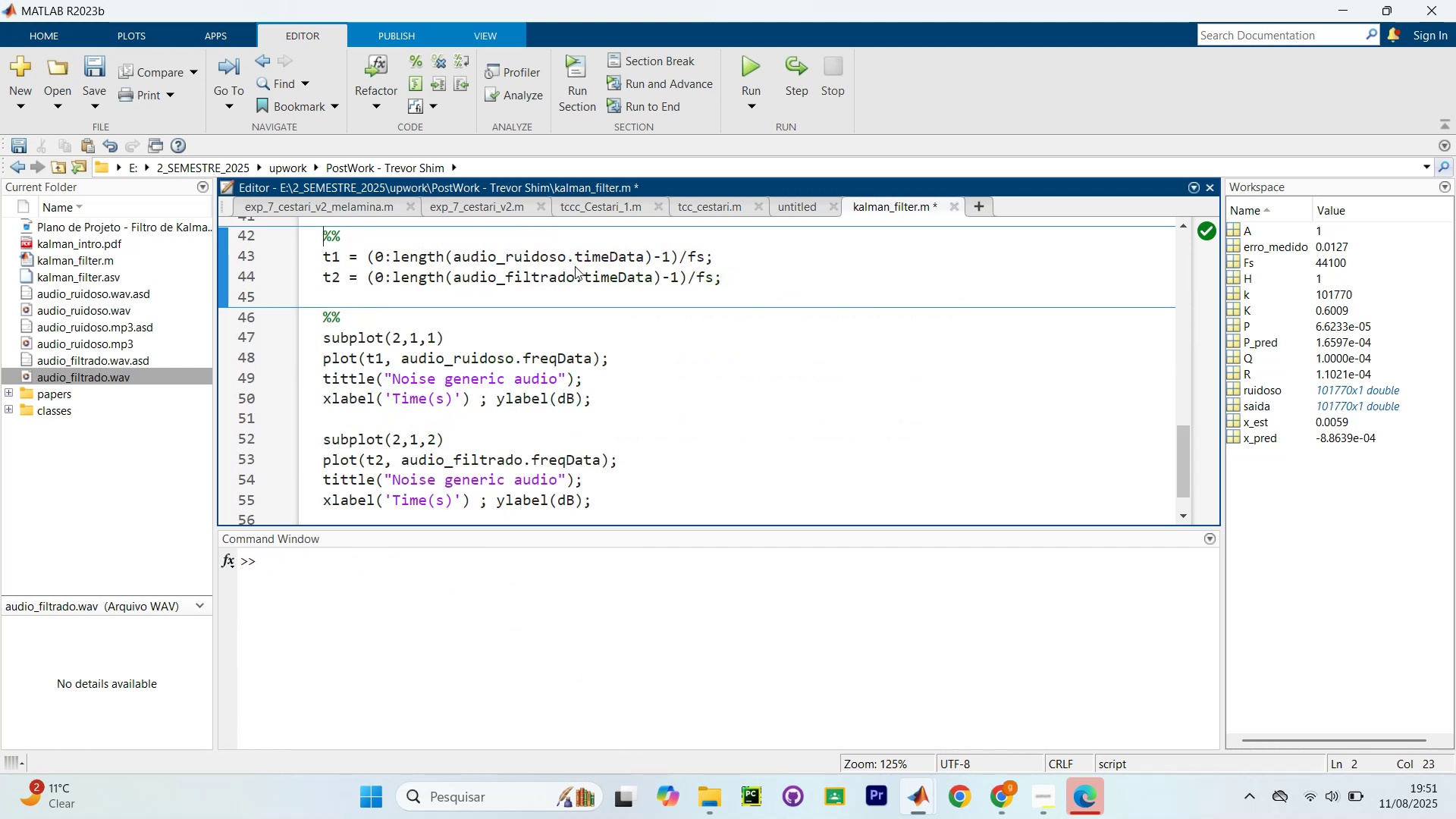 
key(Control+Shift+NumpadEnter)
 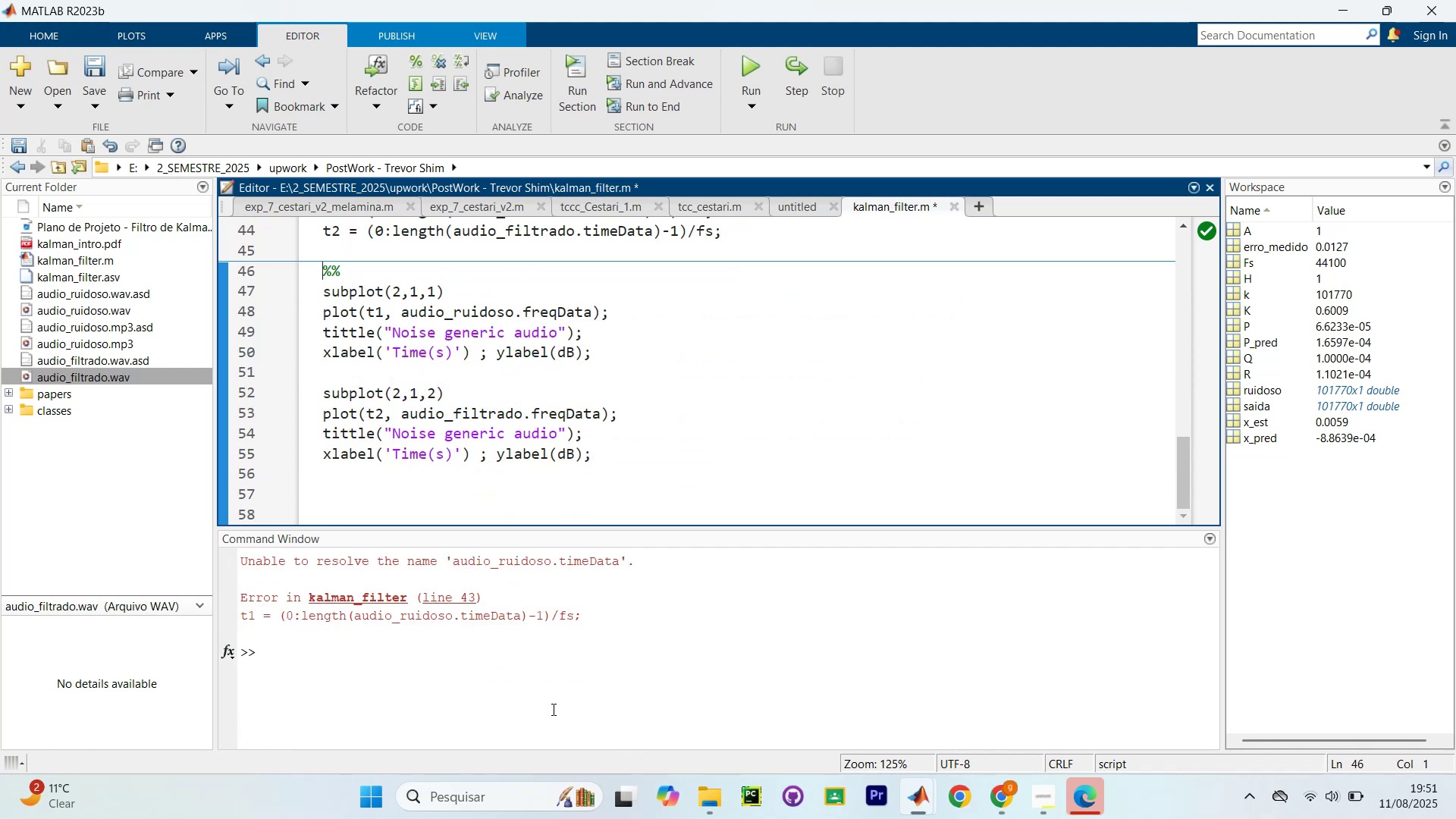 
scroll: coordinate [347, 419], scroll_direction: up, amount: 5.0
 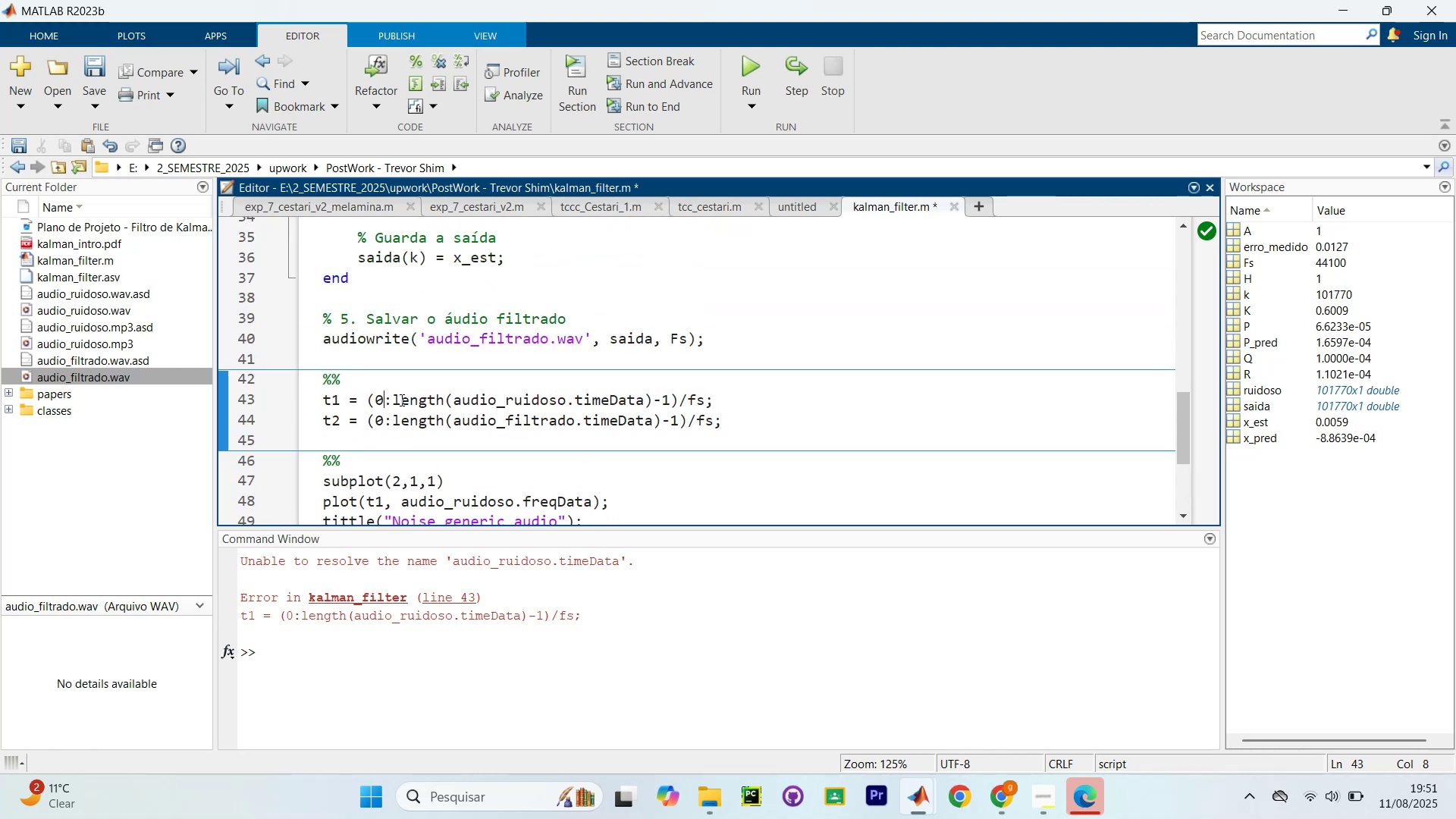 
left_click([400, 400])
 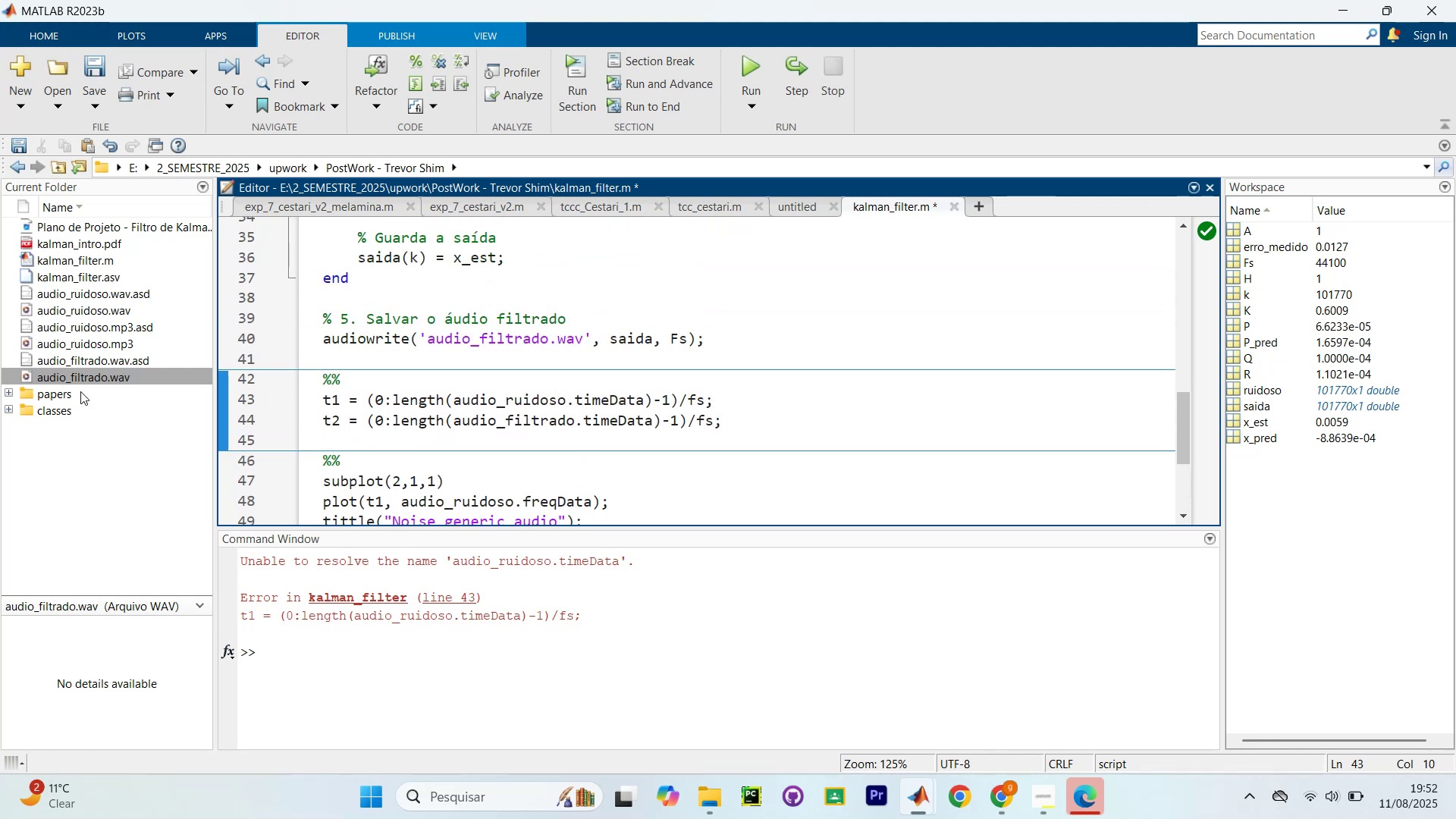 
wait(7.08)
 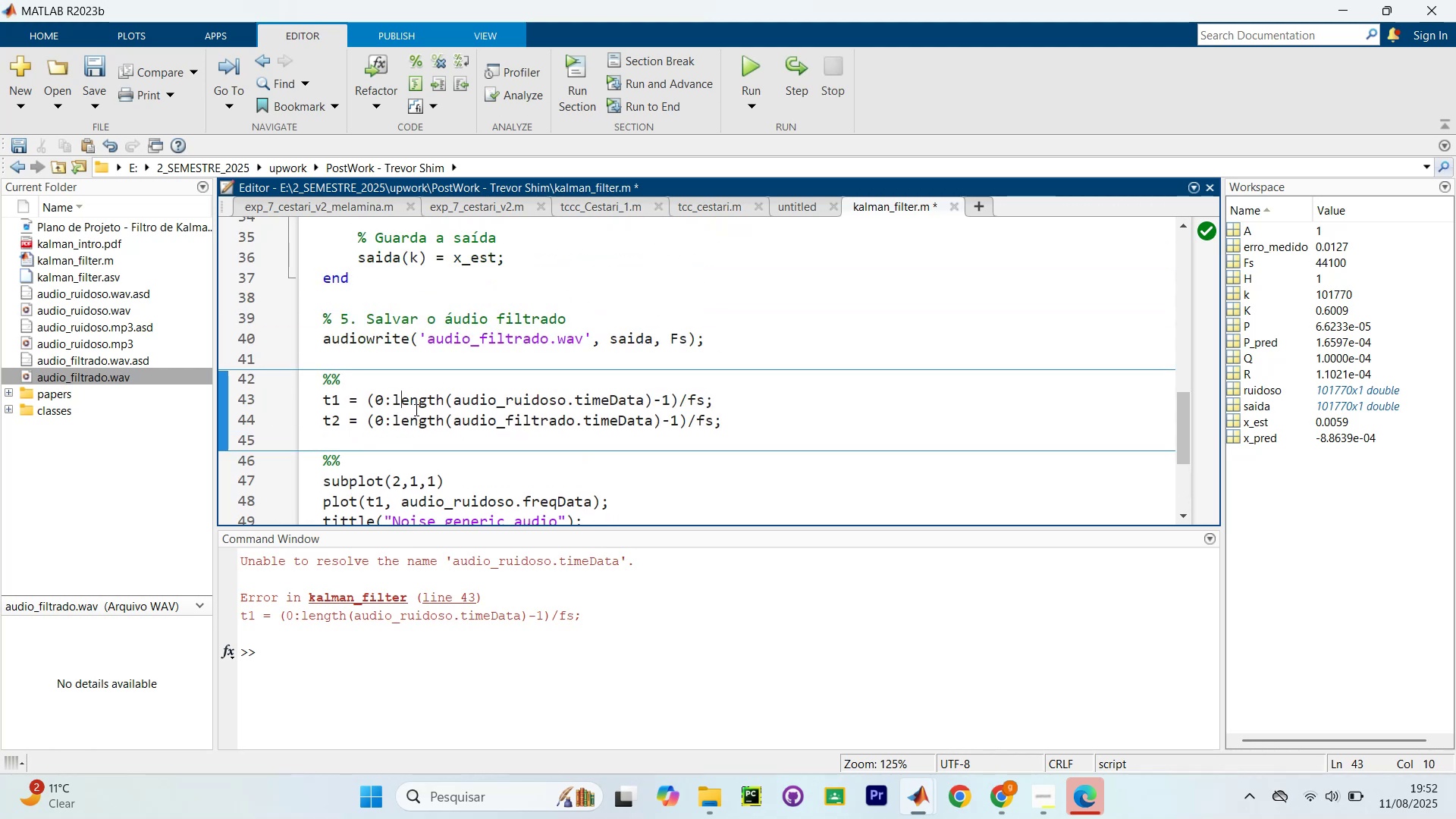 
scroll: coordinate [504, 362], scroll_direction: up, amount: 19.0
 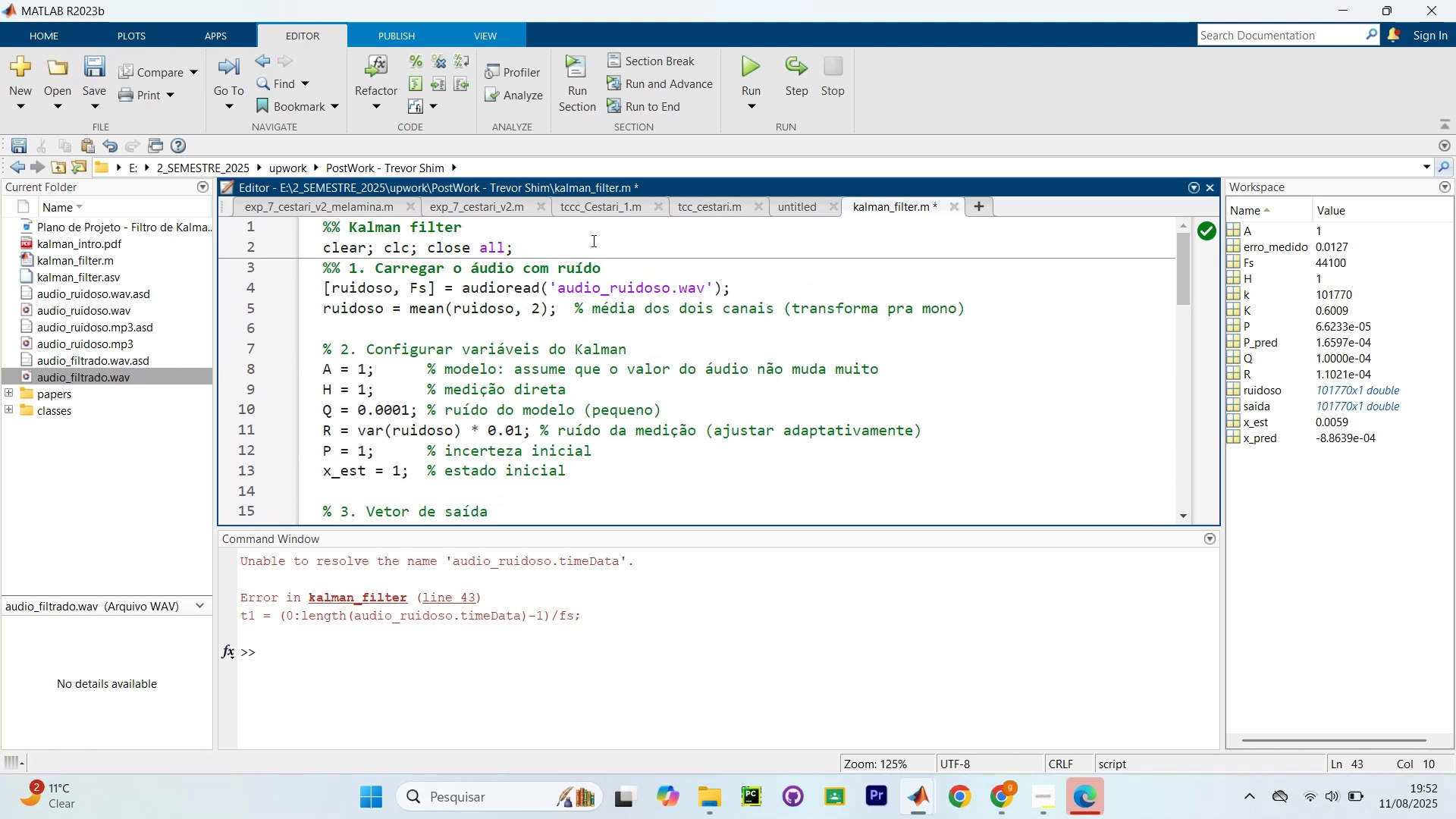 
left_click([598, 250])
 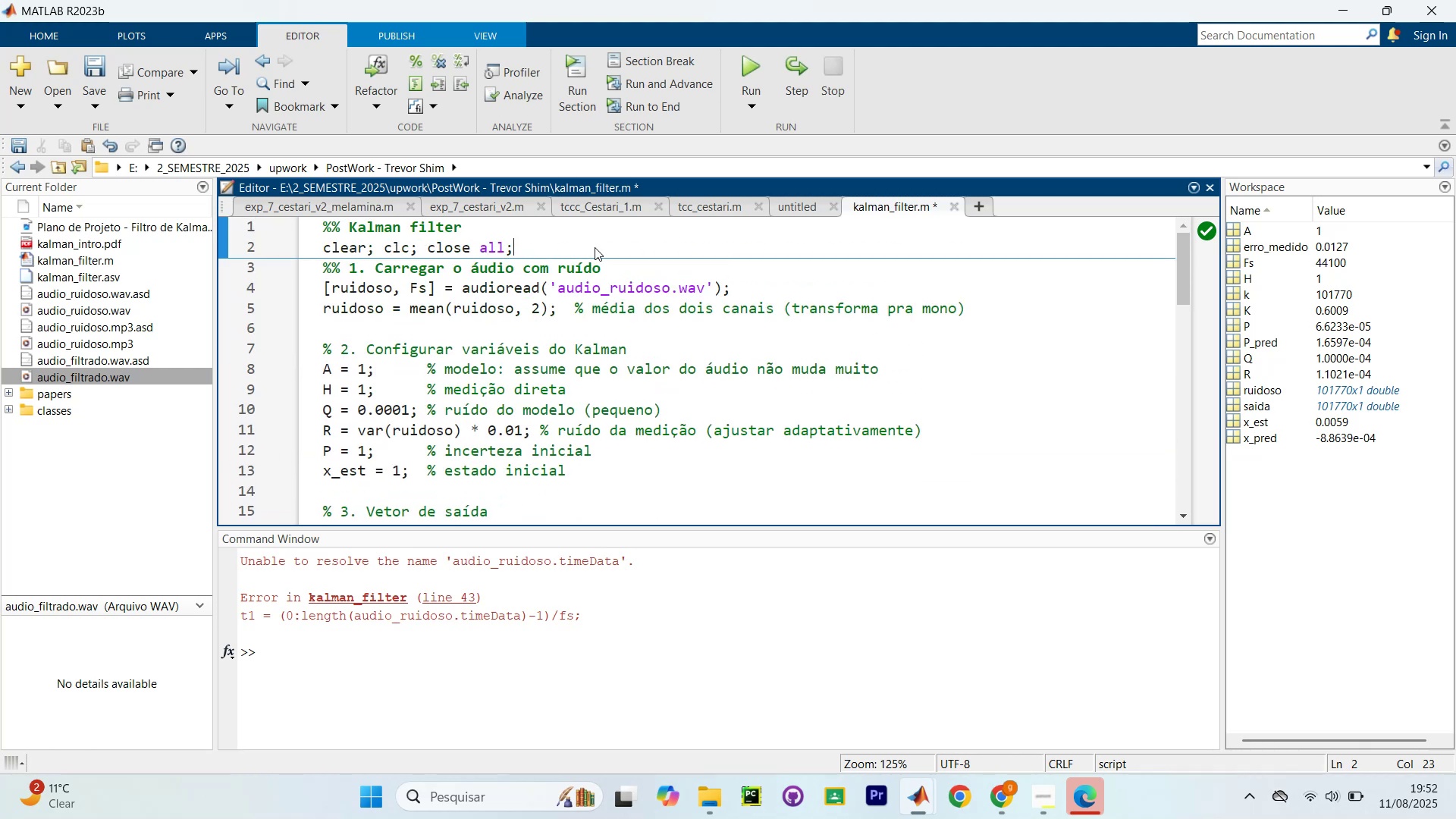 
key(Enter)
 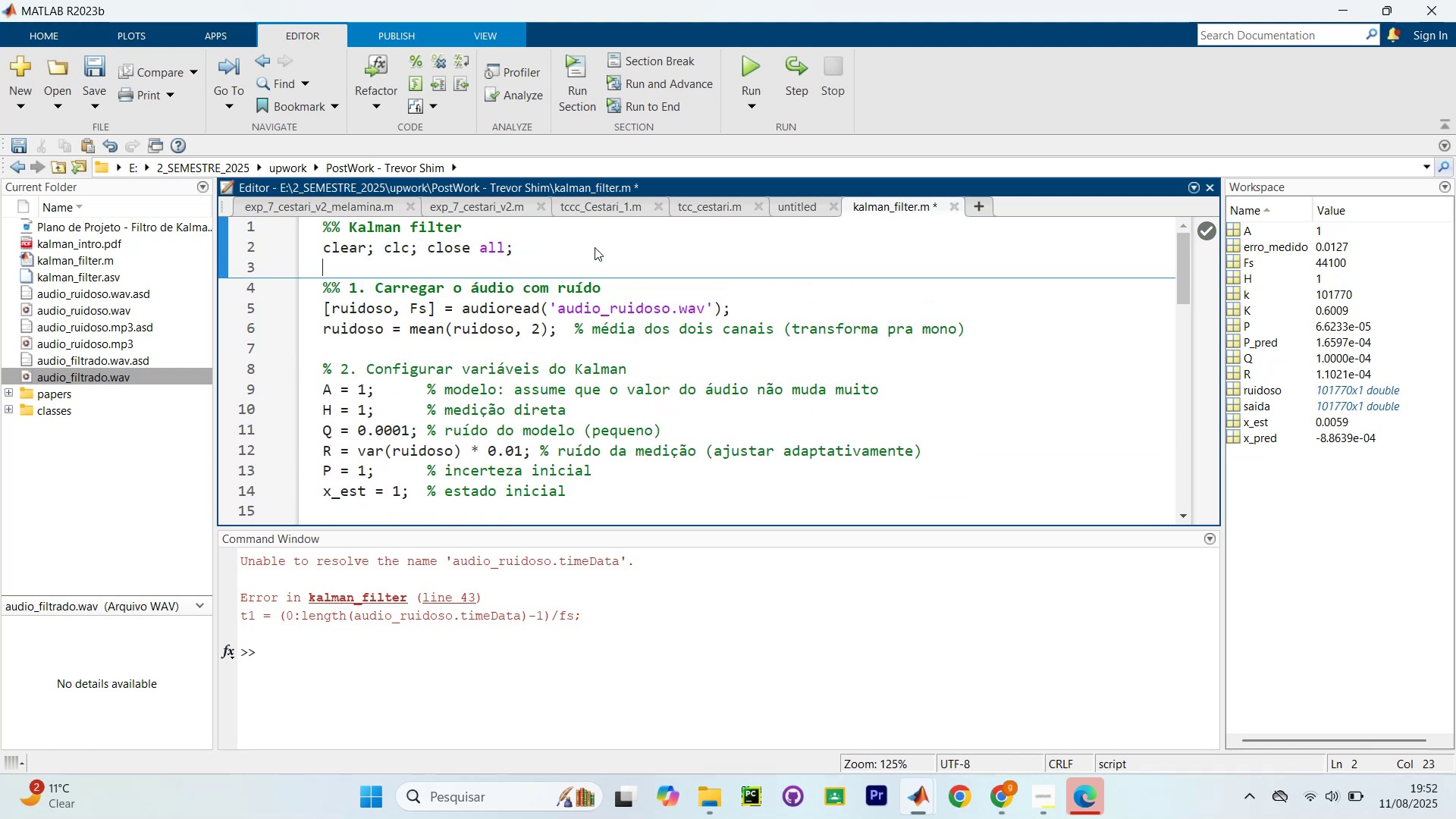 
key(Enter)
 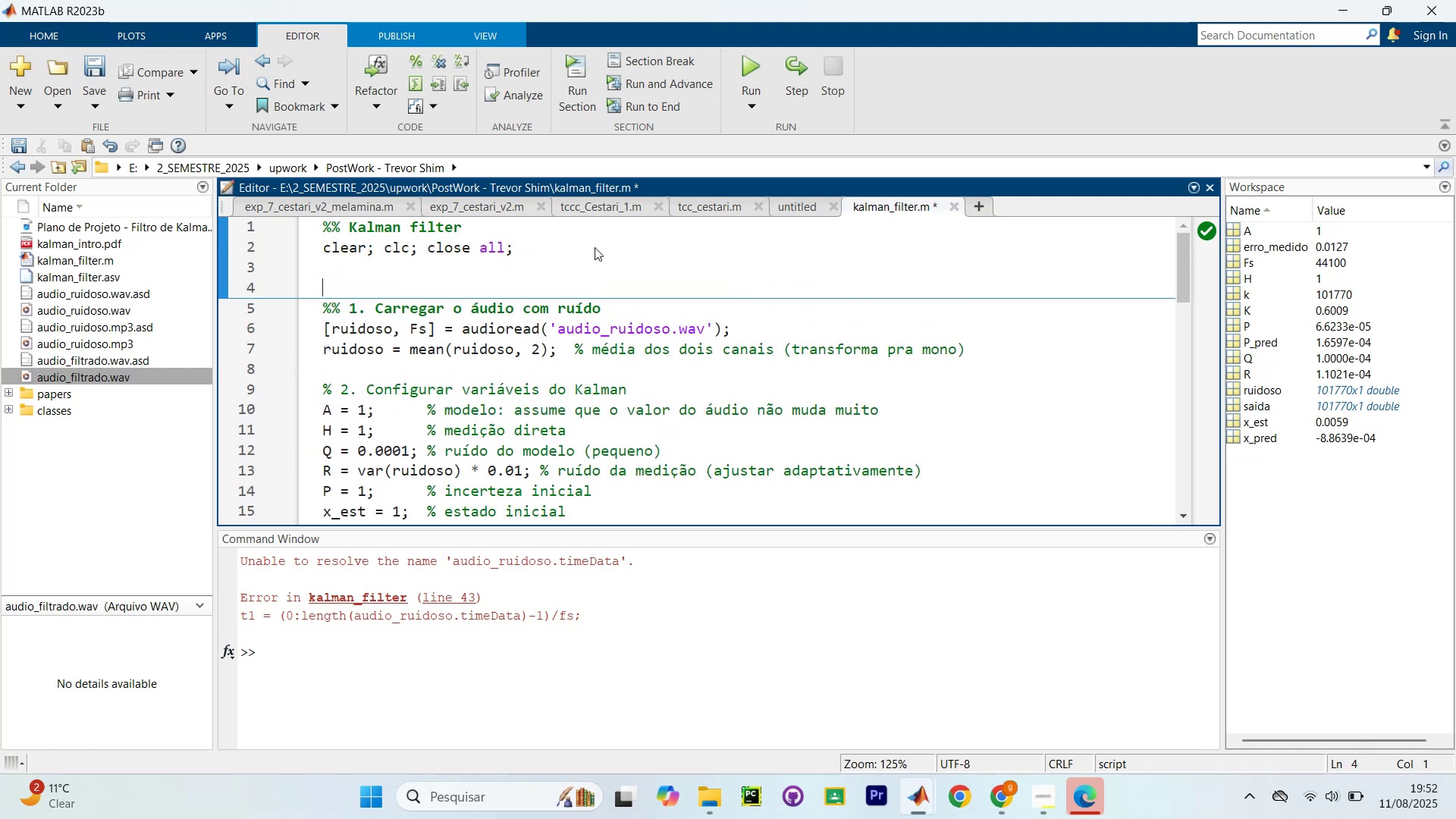 
type(%%)
 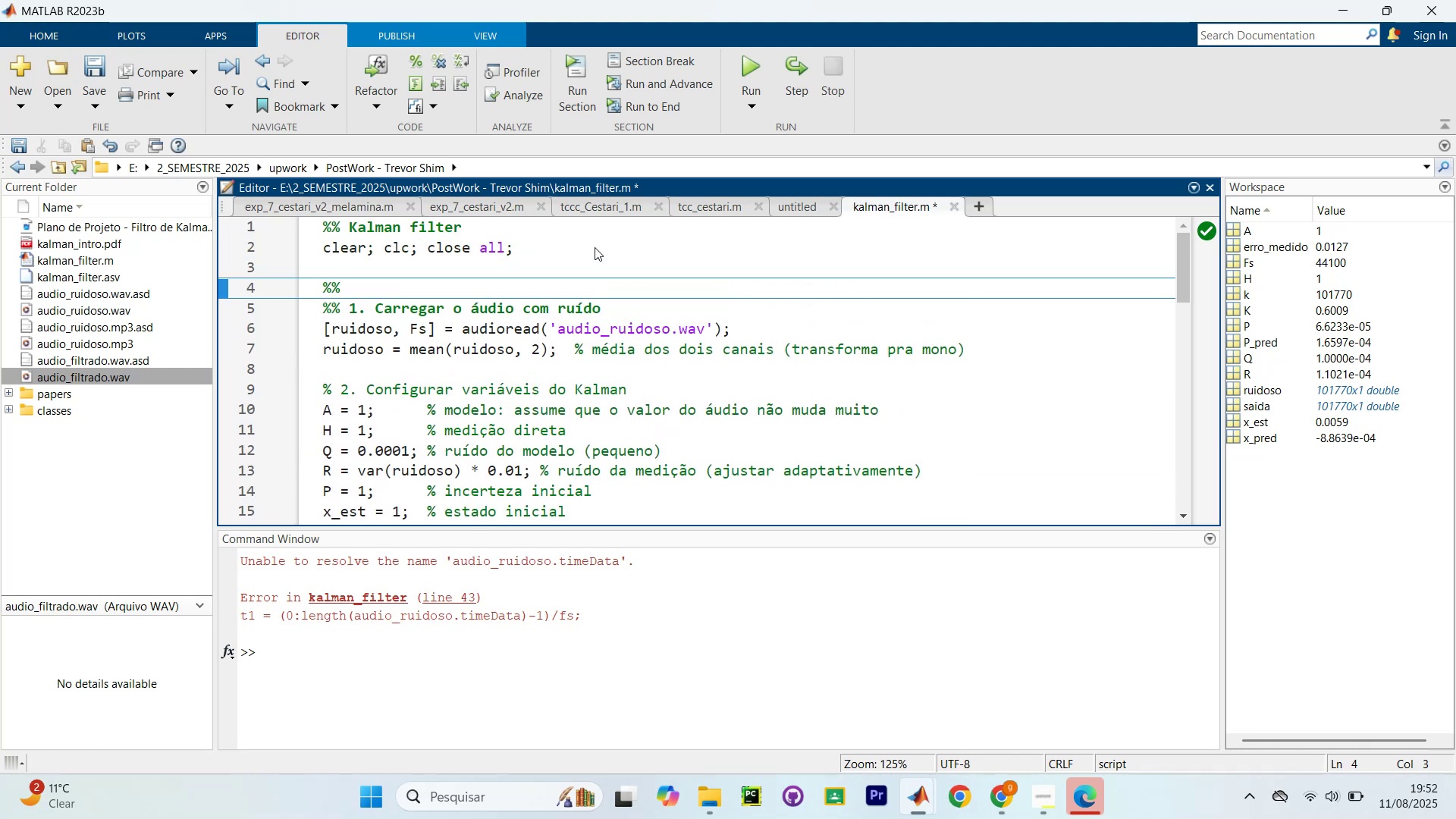 
key(Enter)
 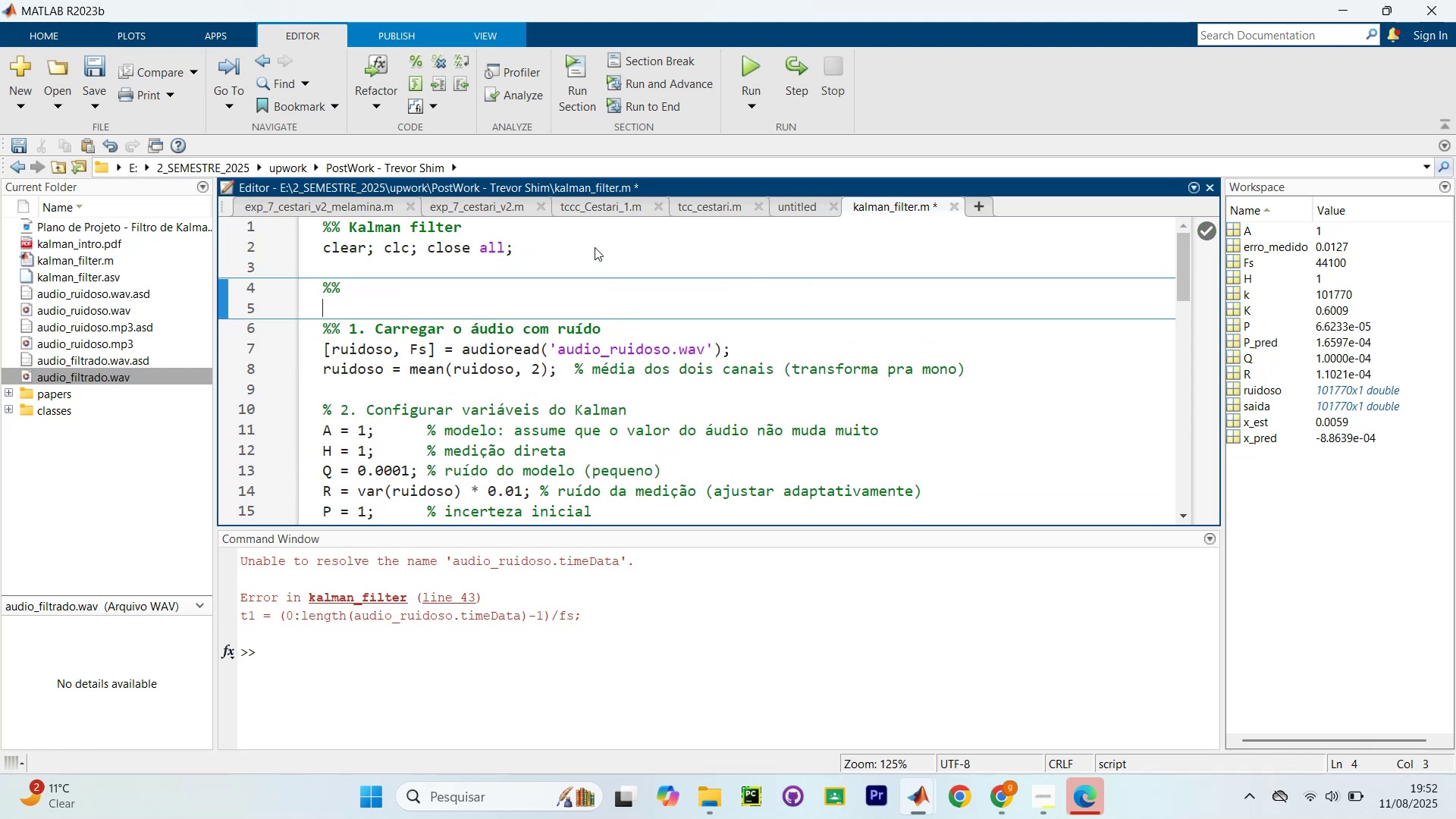 
key(Enter)
 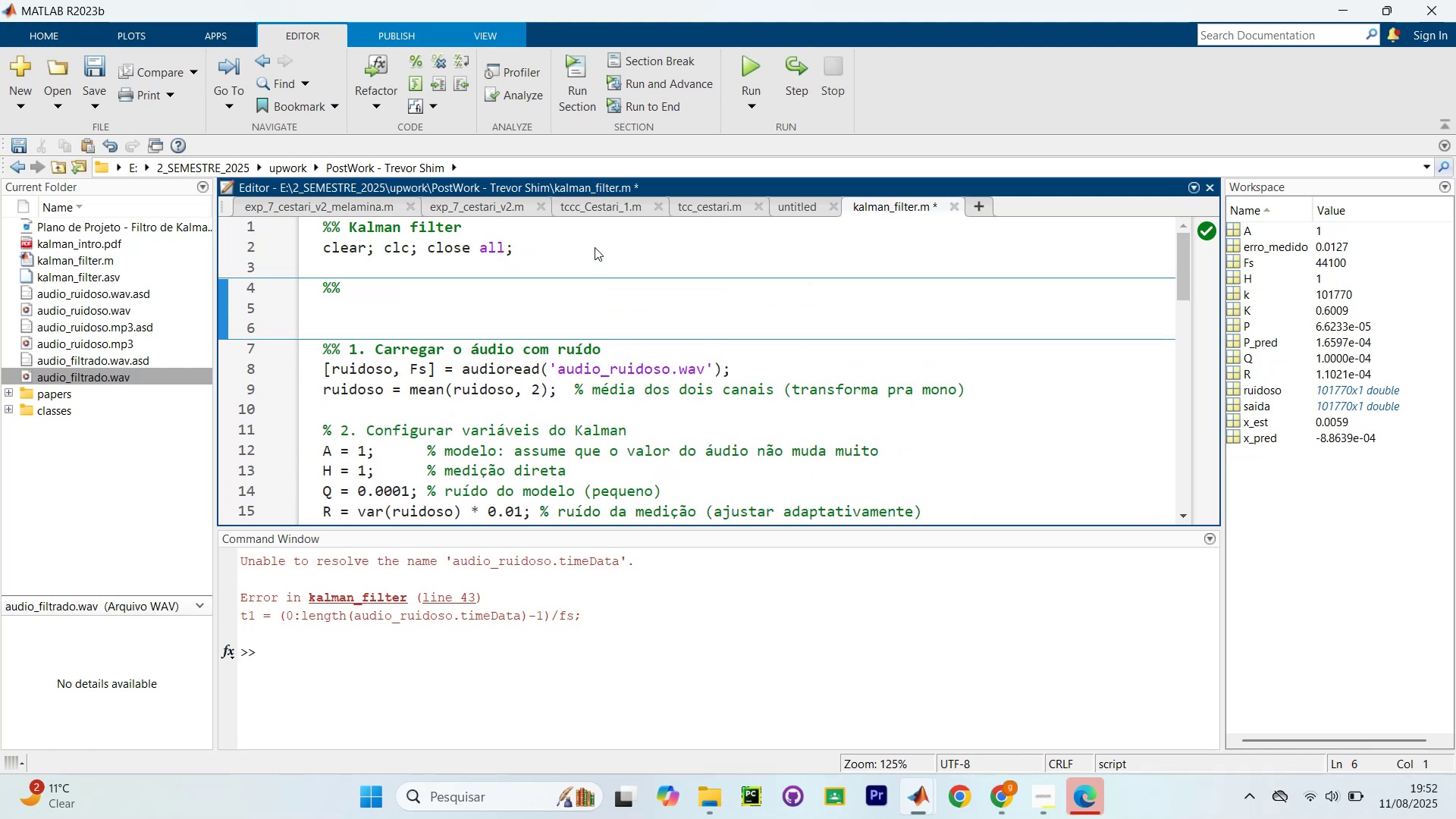 
type(%%)
key(Backspace)
key(Backspace)
key(Backspace)
 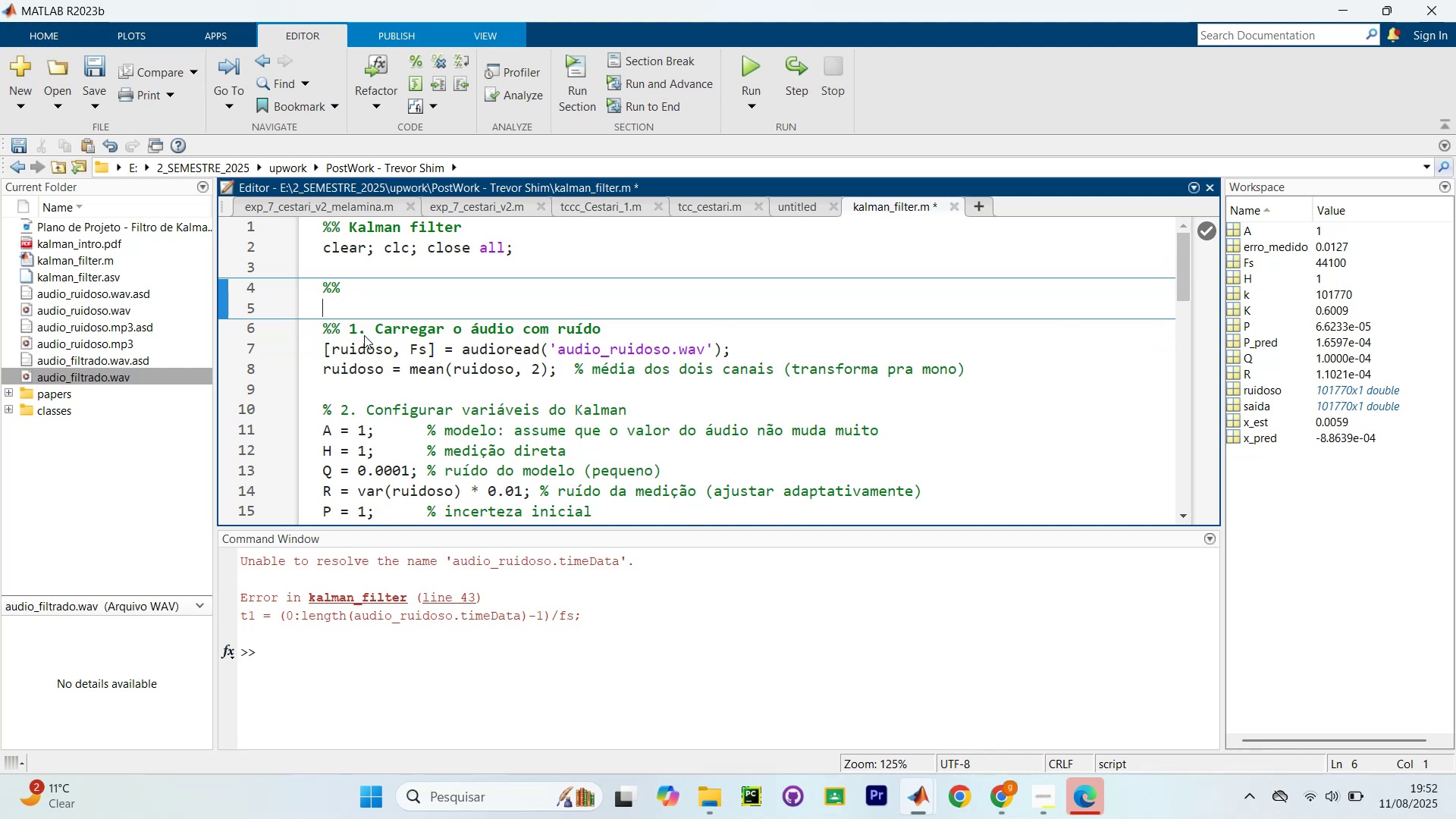 
scroll: coordinate [355, 340], scroll_direction: down, amount: 13.0
 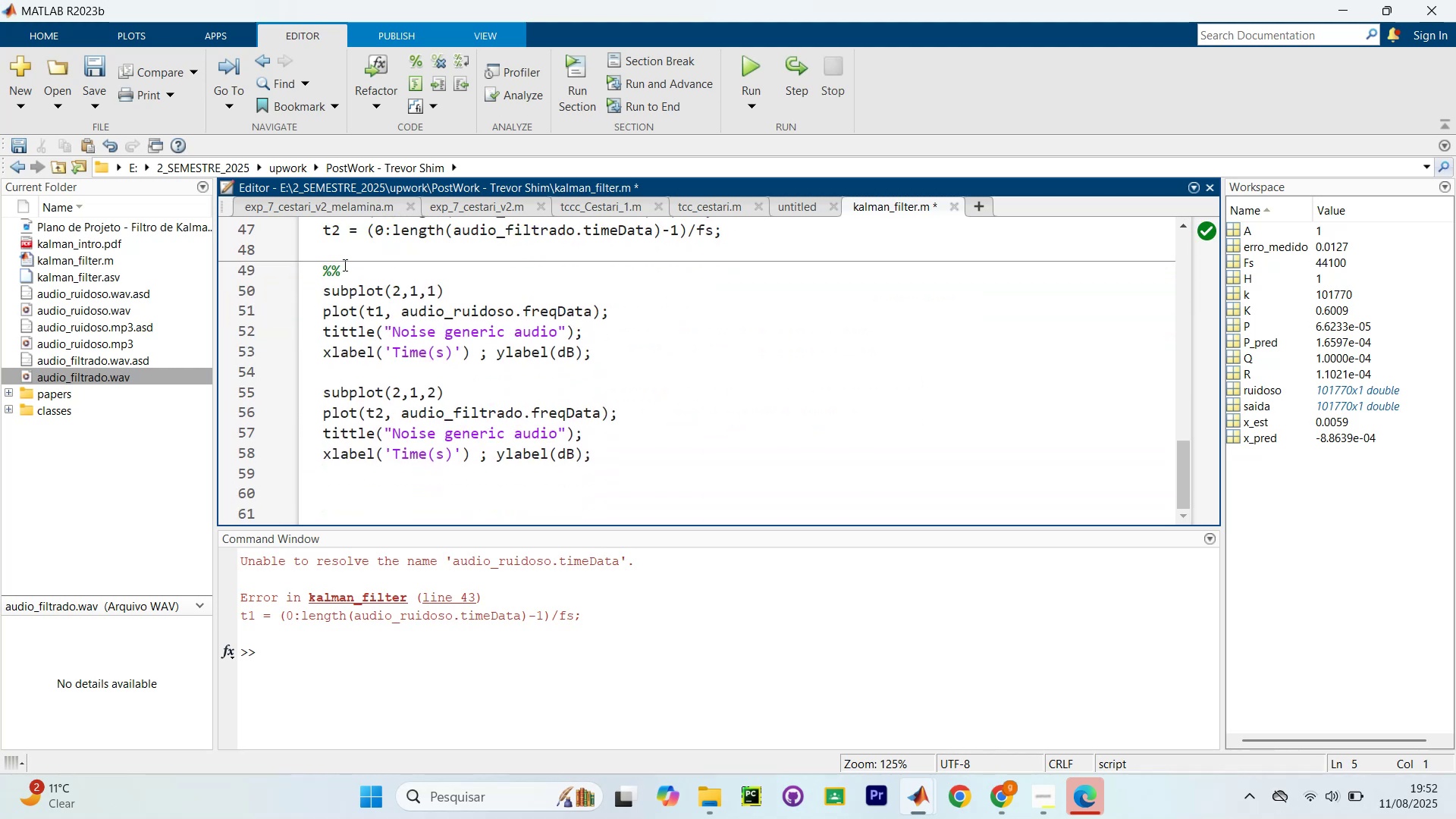 
scroll: coordinate [365, 257], scroll_direction: up, amount: 2.0
 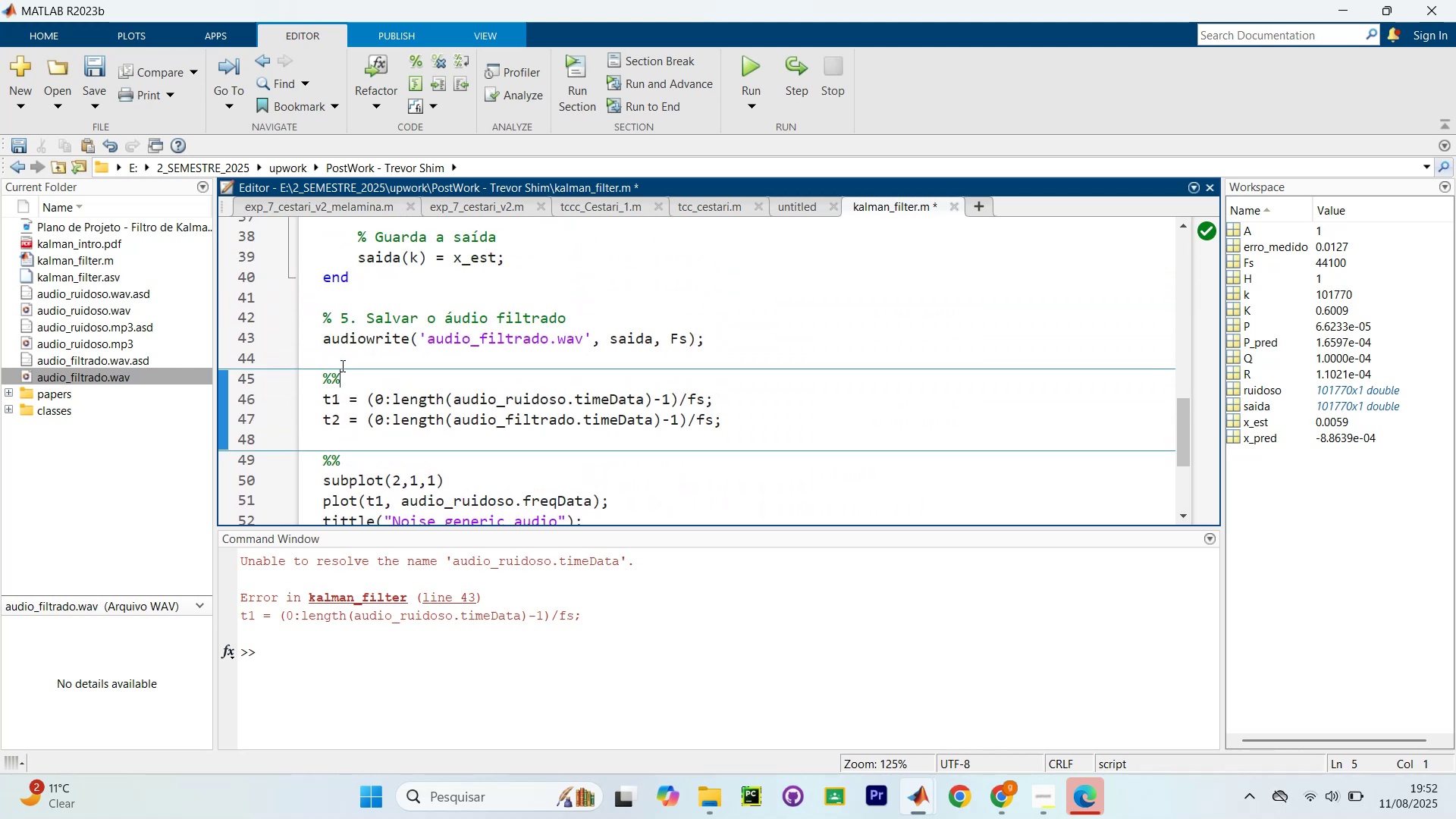 
key(Enter)
 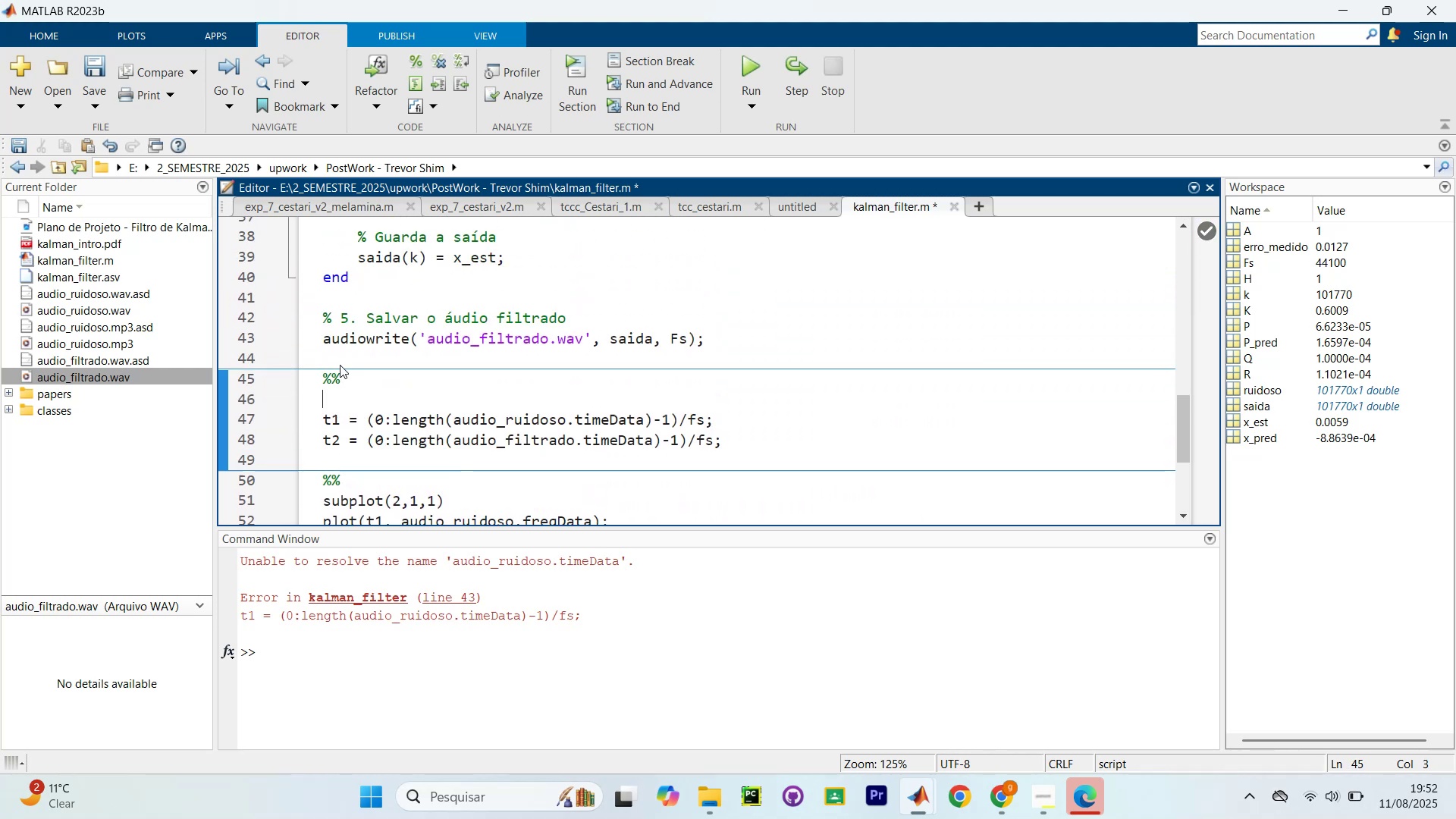 
key(Enter)
 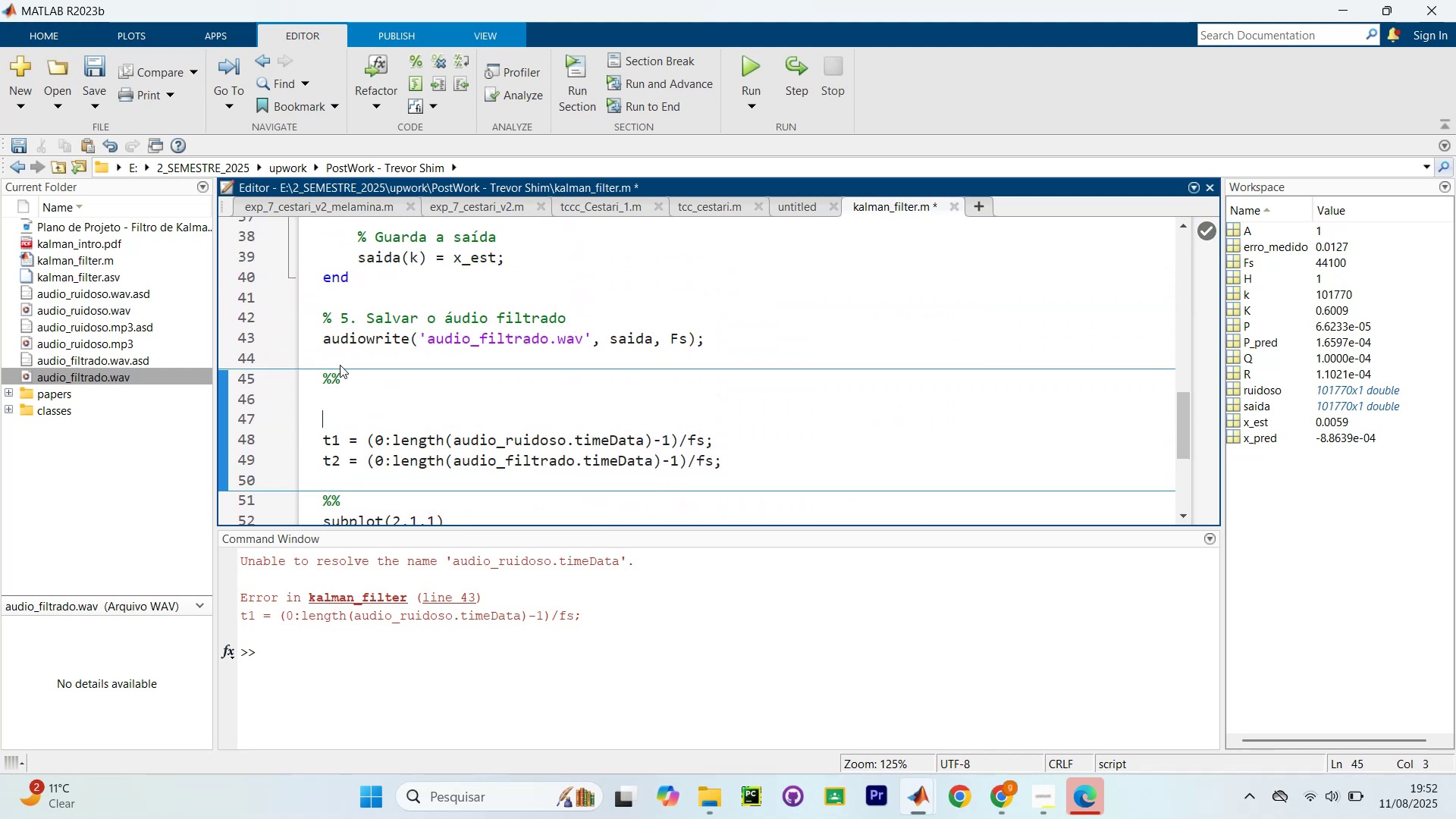 
key(ArrowUp)
 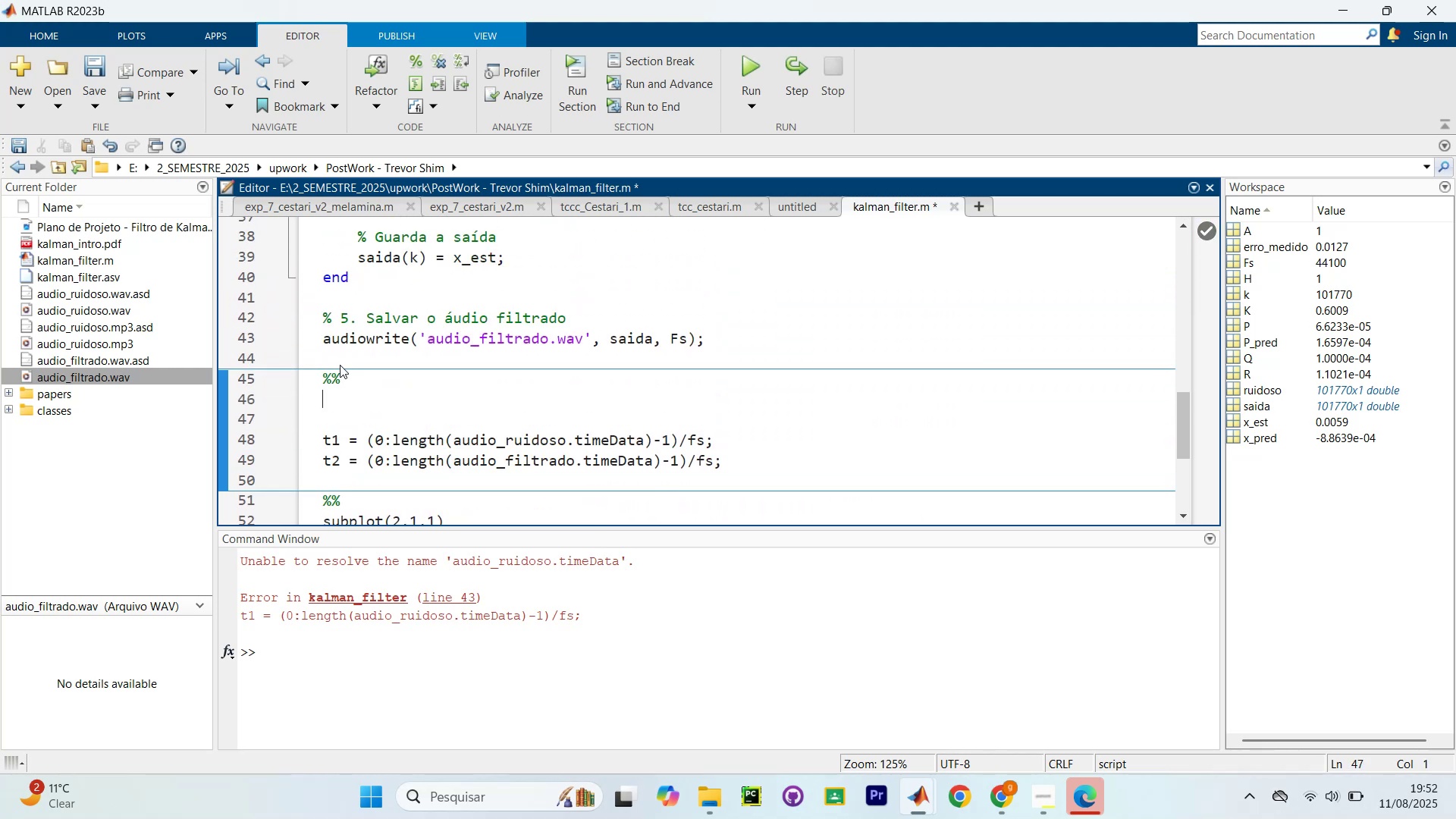 
key(ArrowUp)
 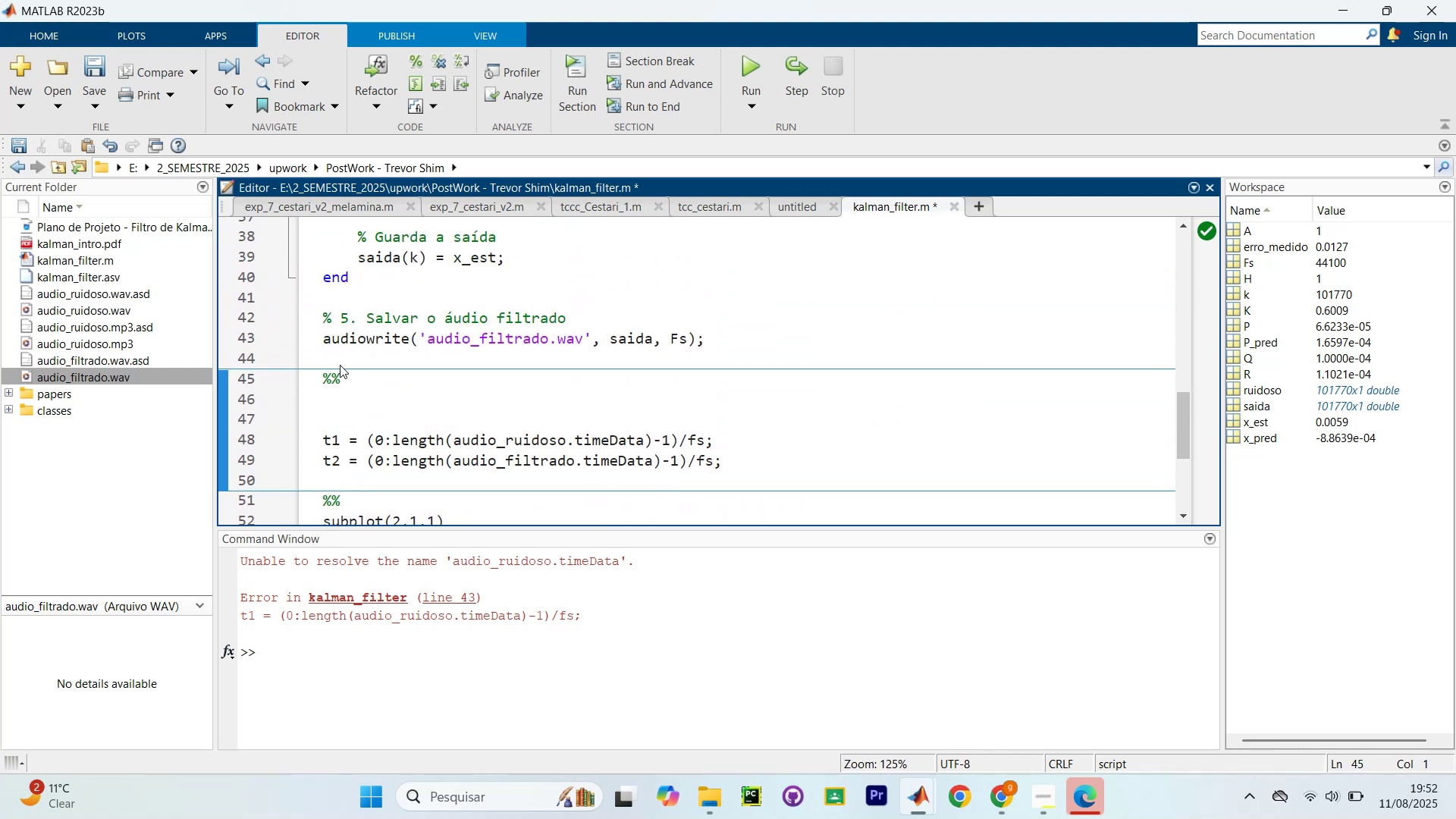 
key(Enter)
 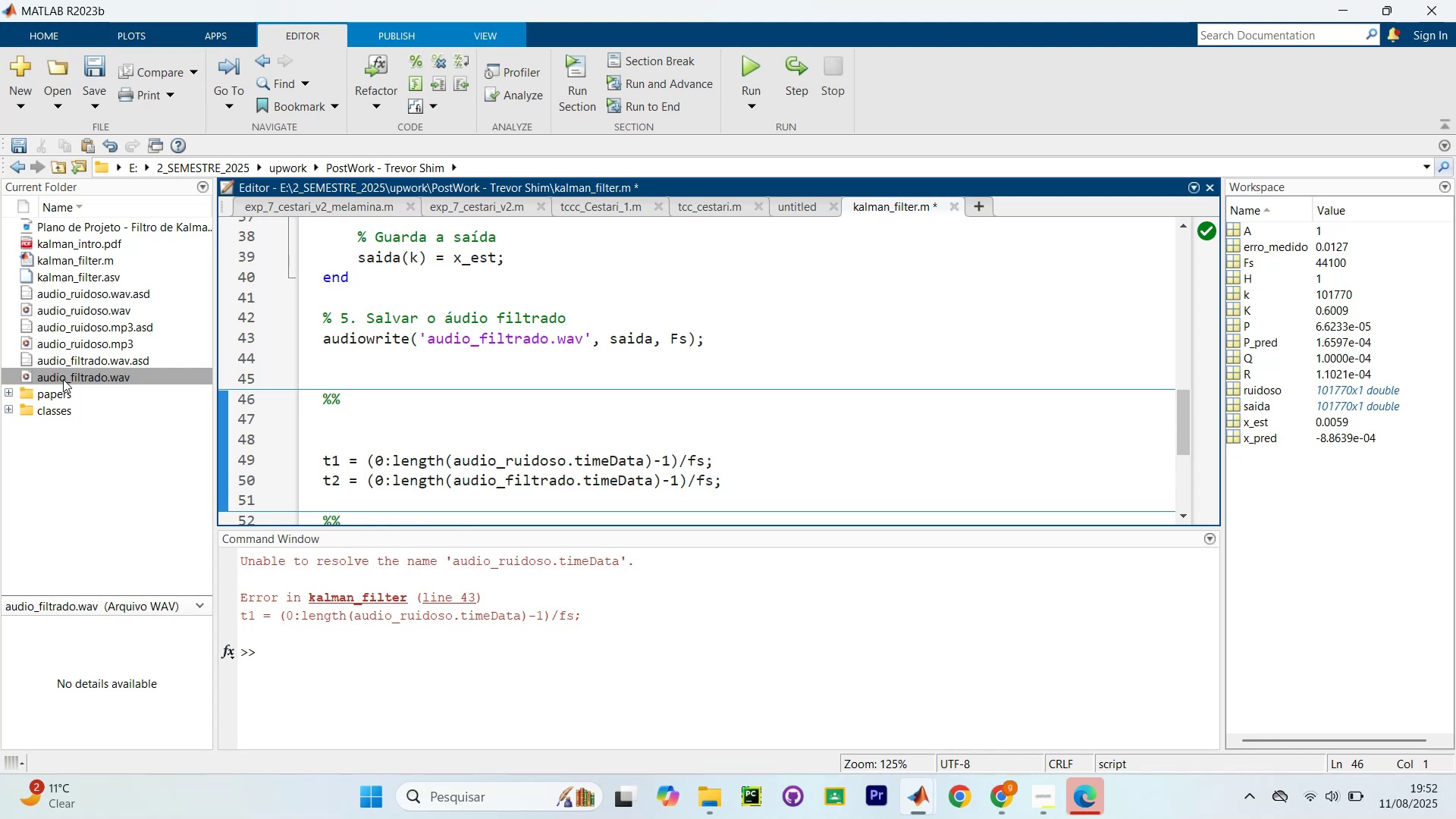 
left_click_drag(start_coordinate=[63, 379], to_coordinate=[465, 745])
 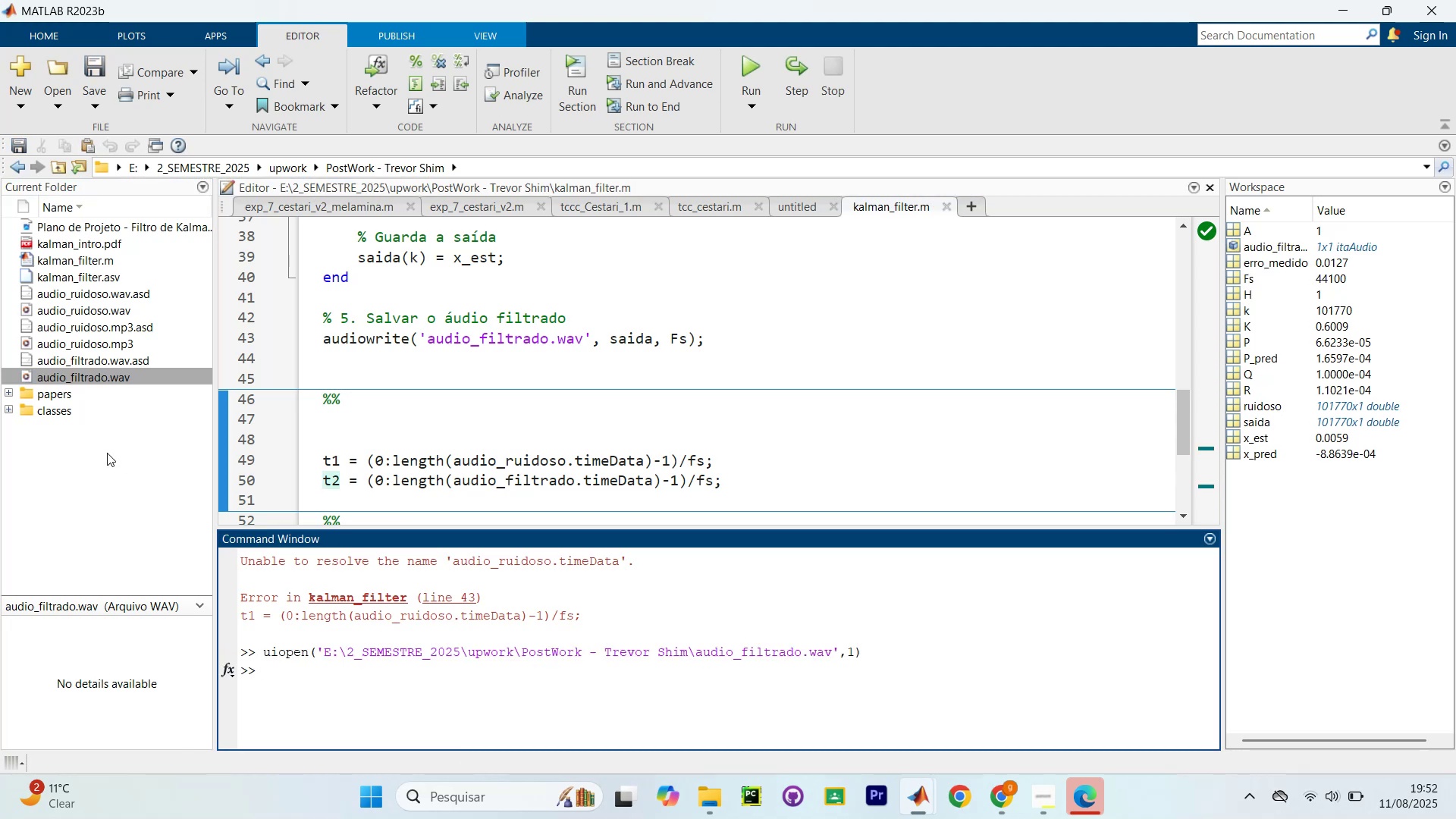 
left_click_drag(start_coordinate=[61, 338], to_coordinate=[350, 703])
 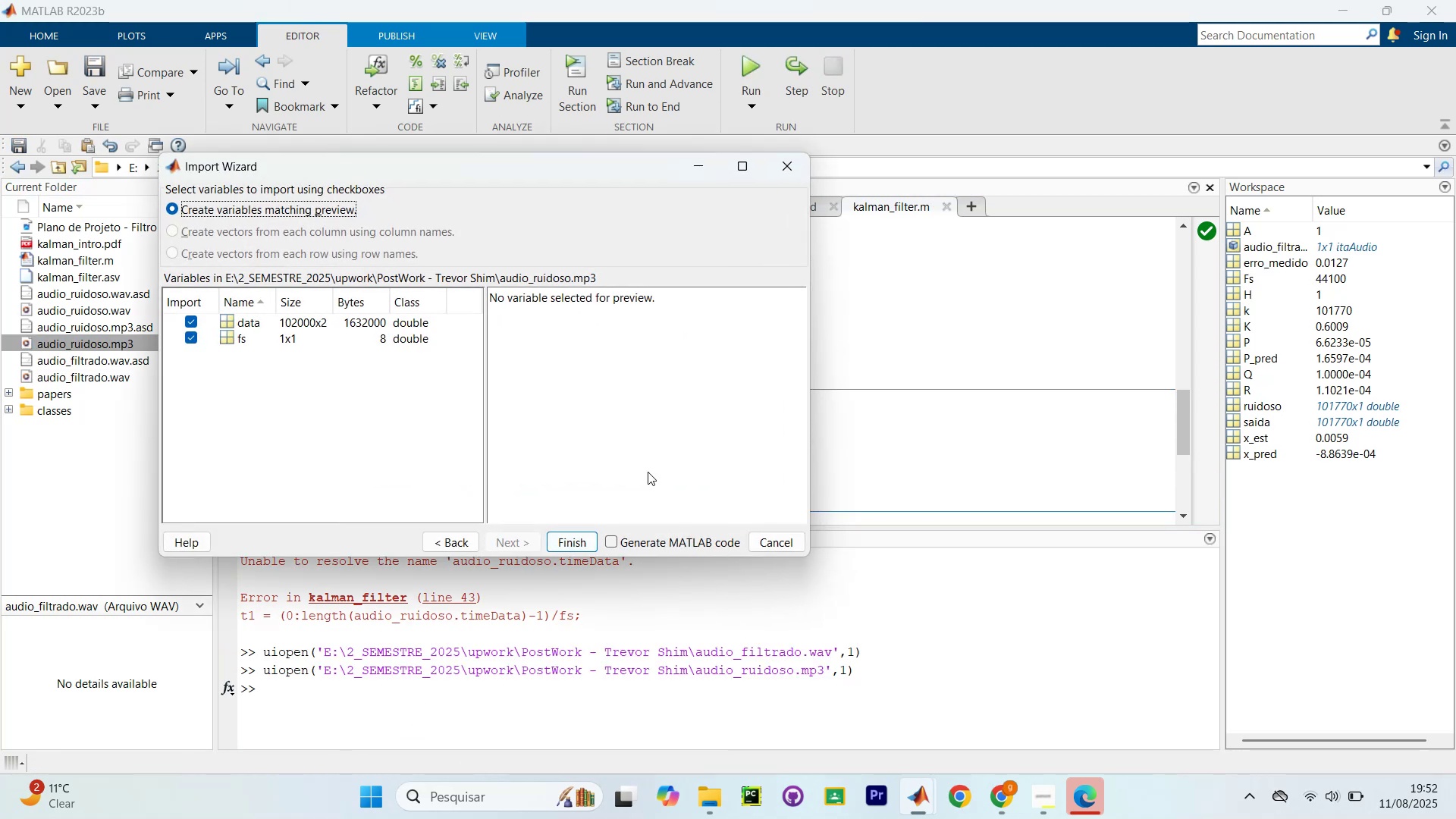 
left_click_drag(start_coordinate=[780, 544], to_coordinate=[770, 542])
 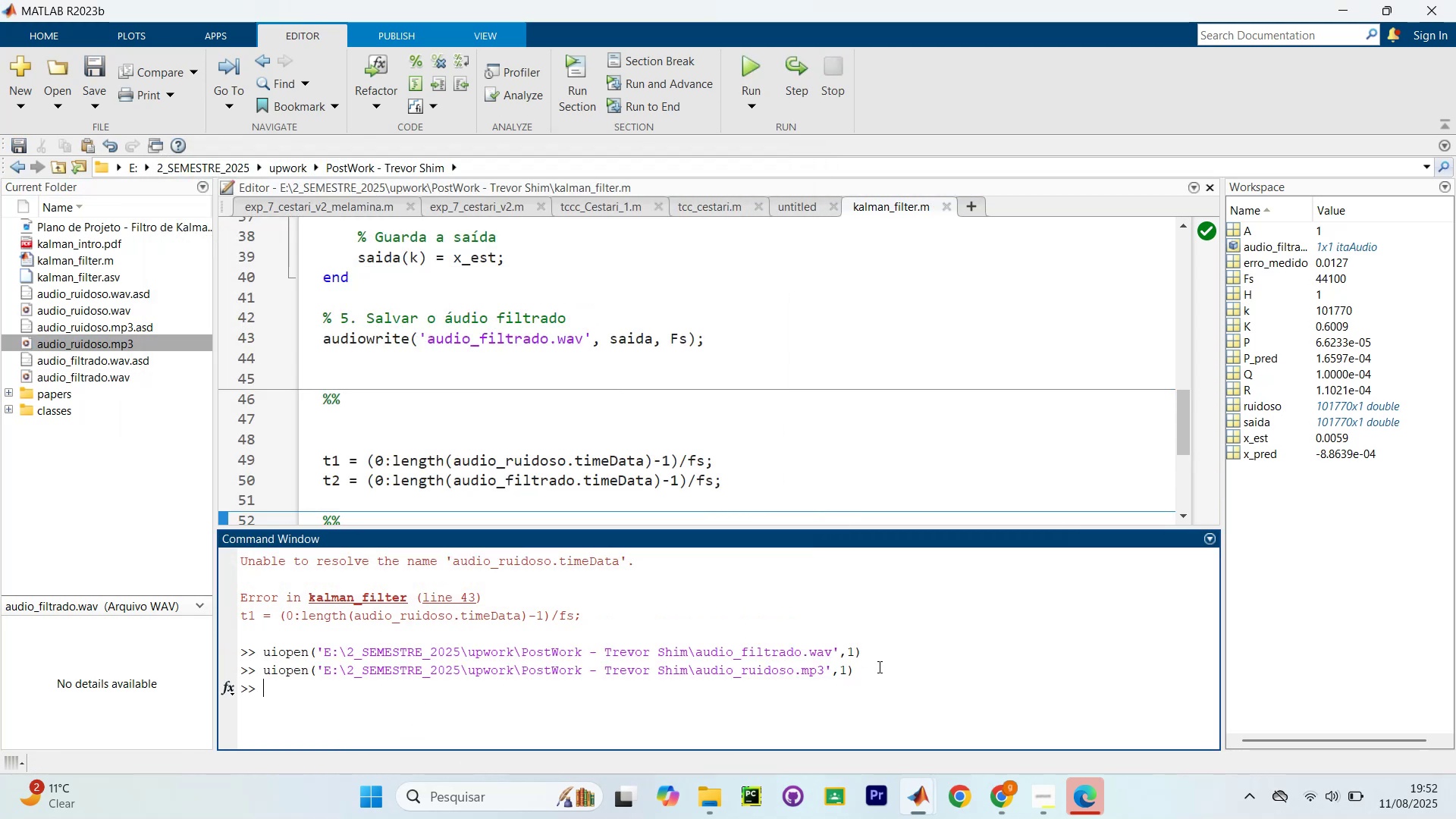 
left_click_drag(start_coordinate=[896, 680], to_coordinate=[265, 648])
 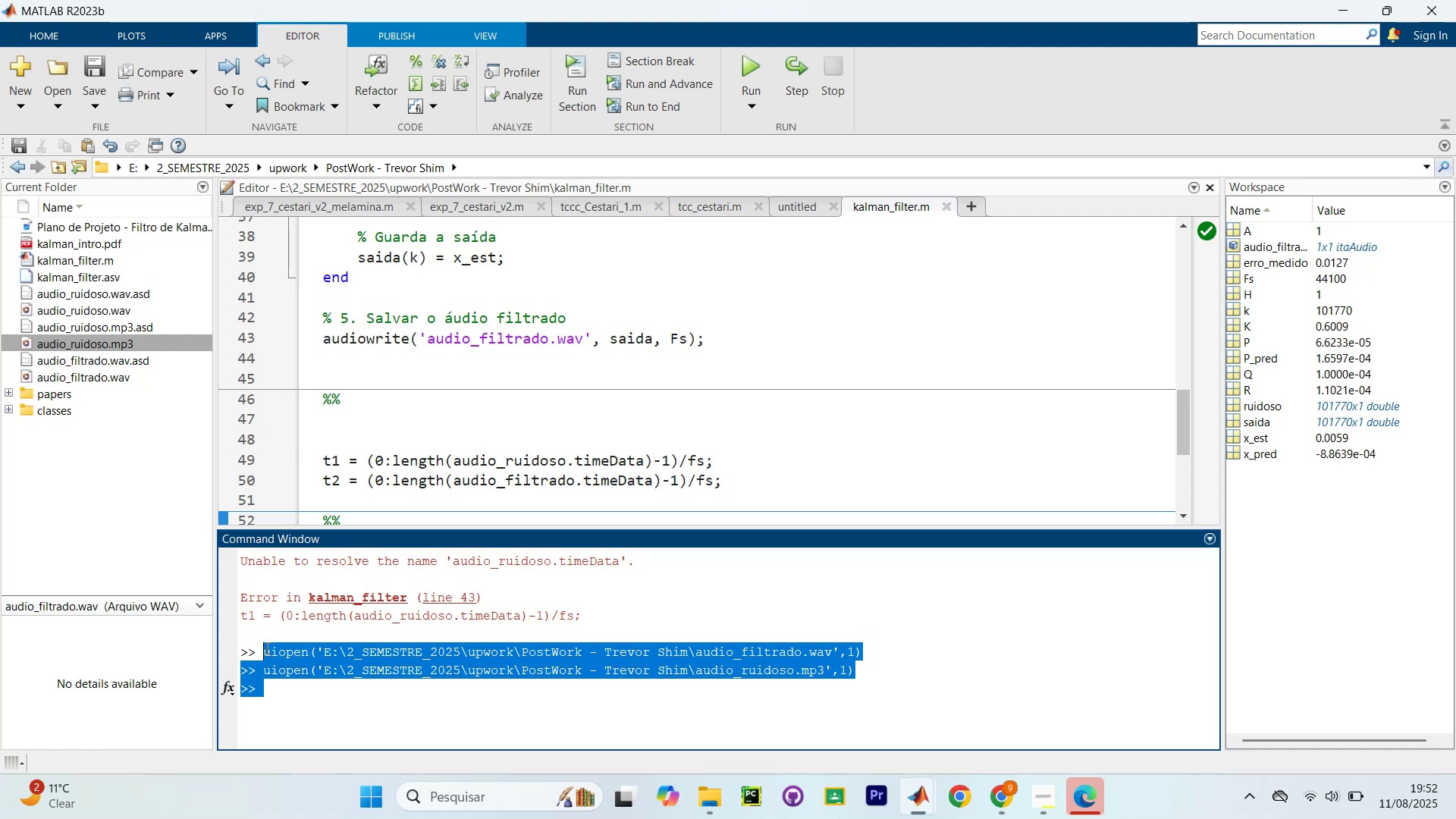 
key(Control+C)
 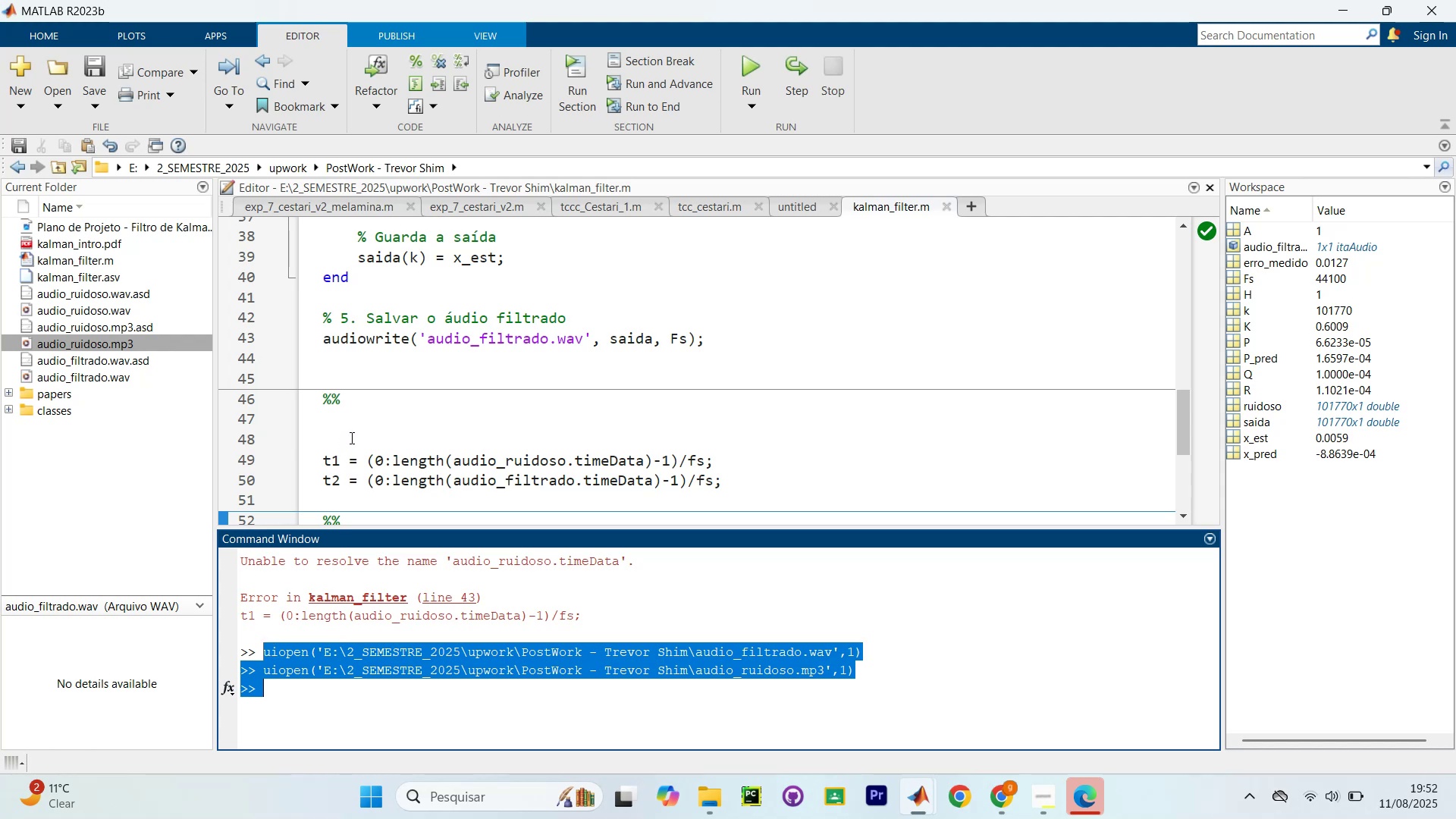 
left_click([358, 425])
 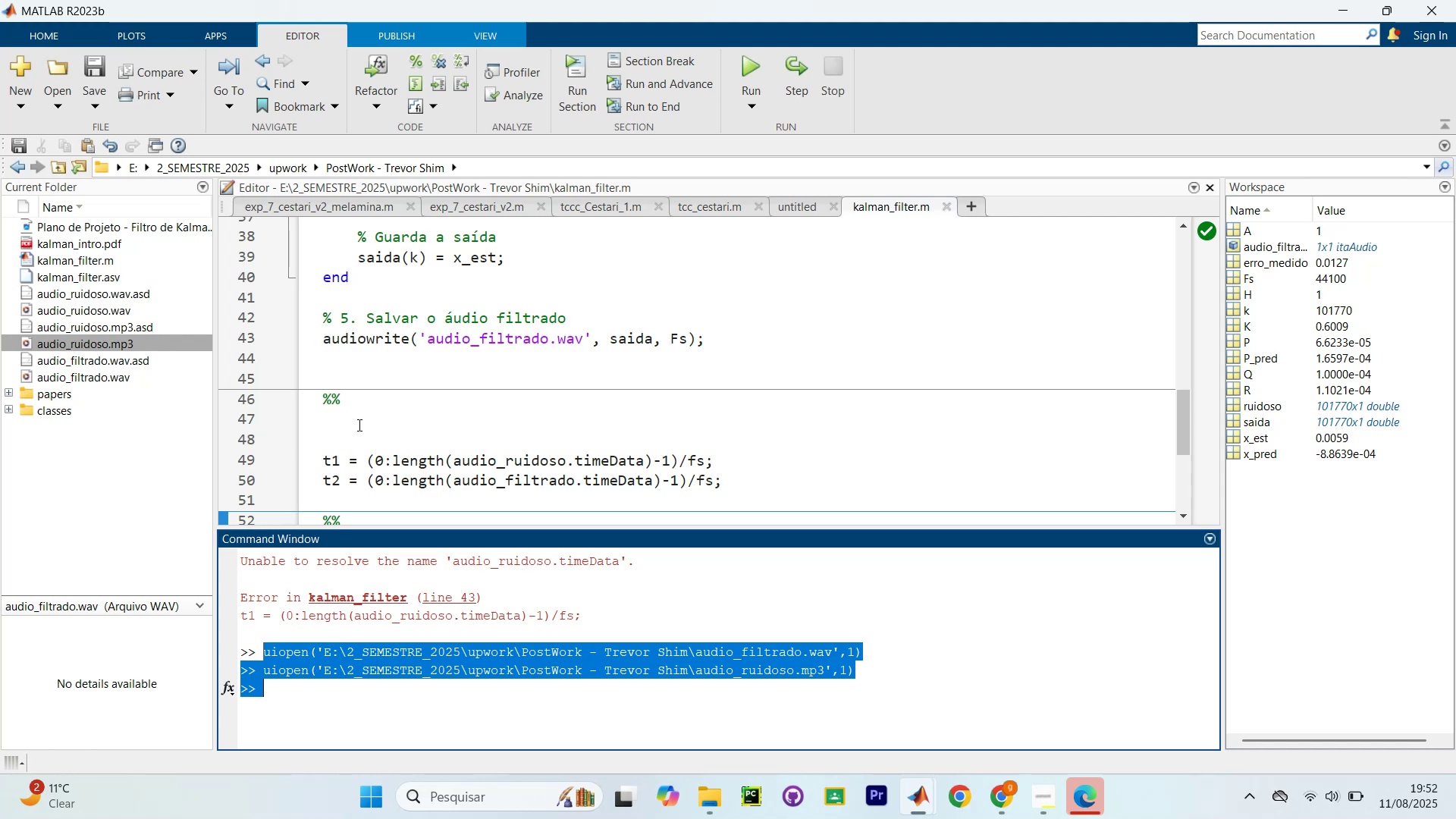 
key(Control+V)
 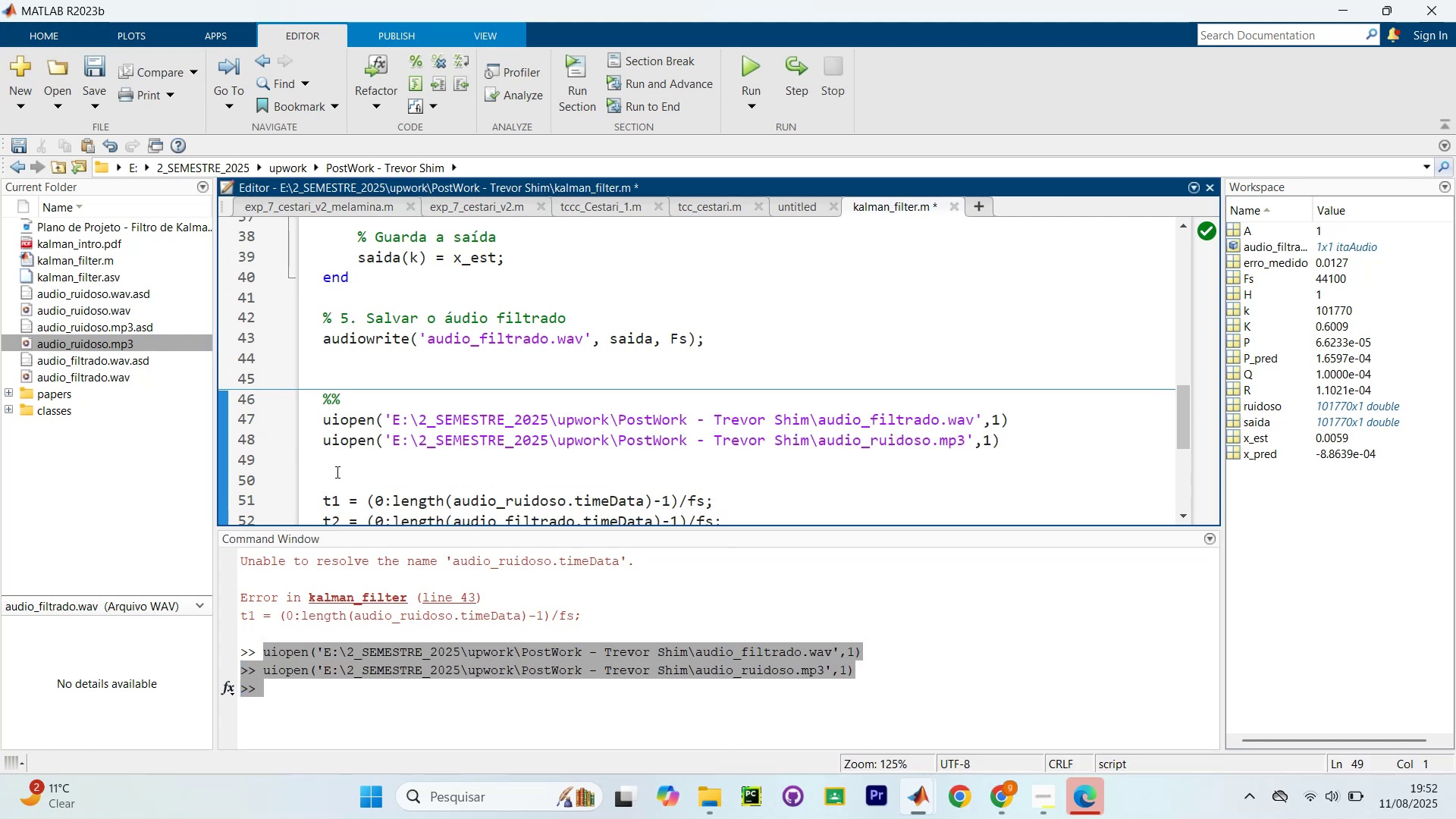 
left_click([336, 474])
 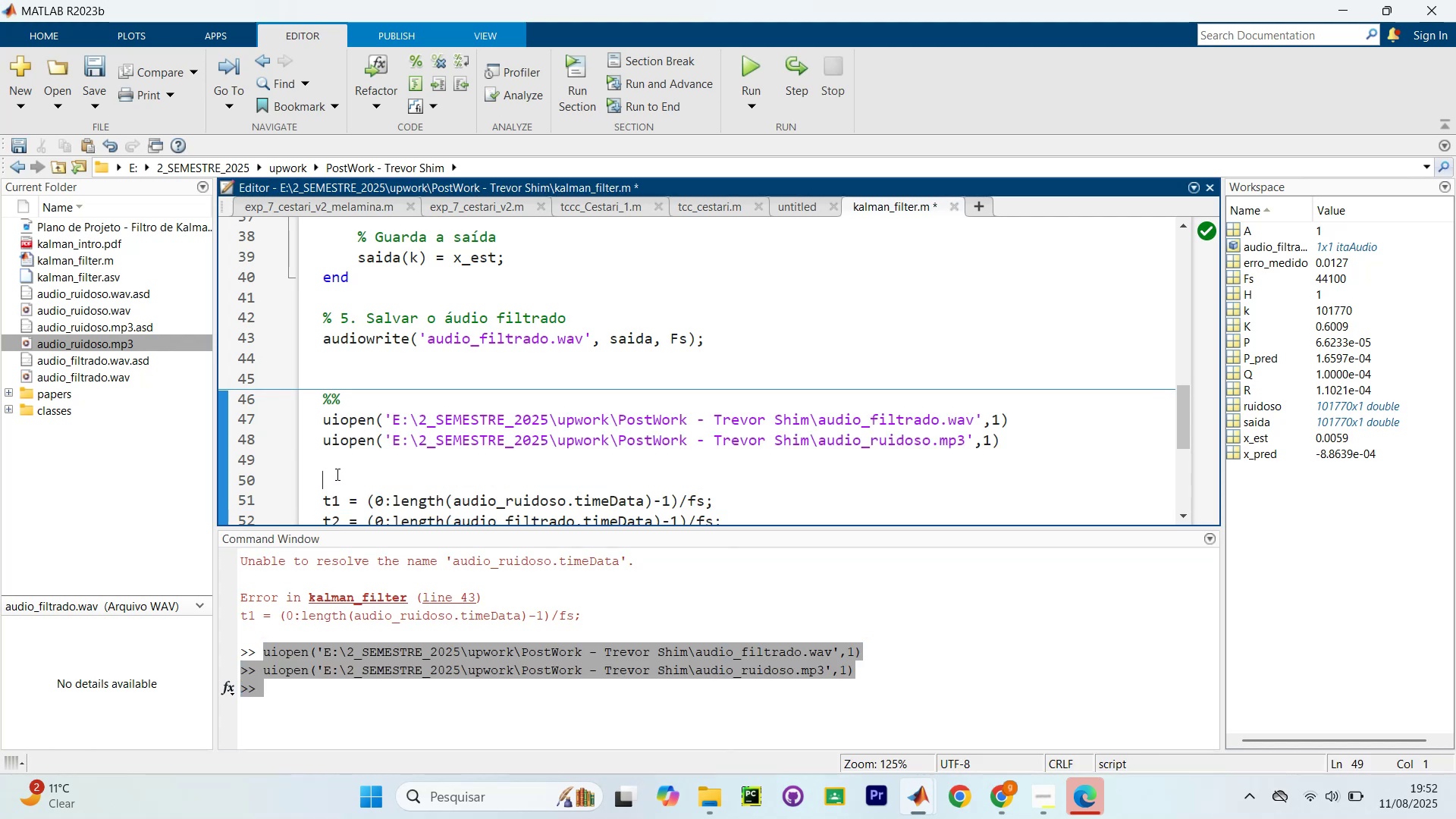 
key(Backspace)
 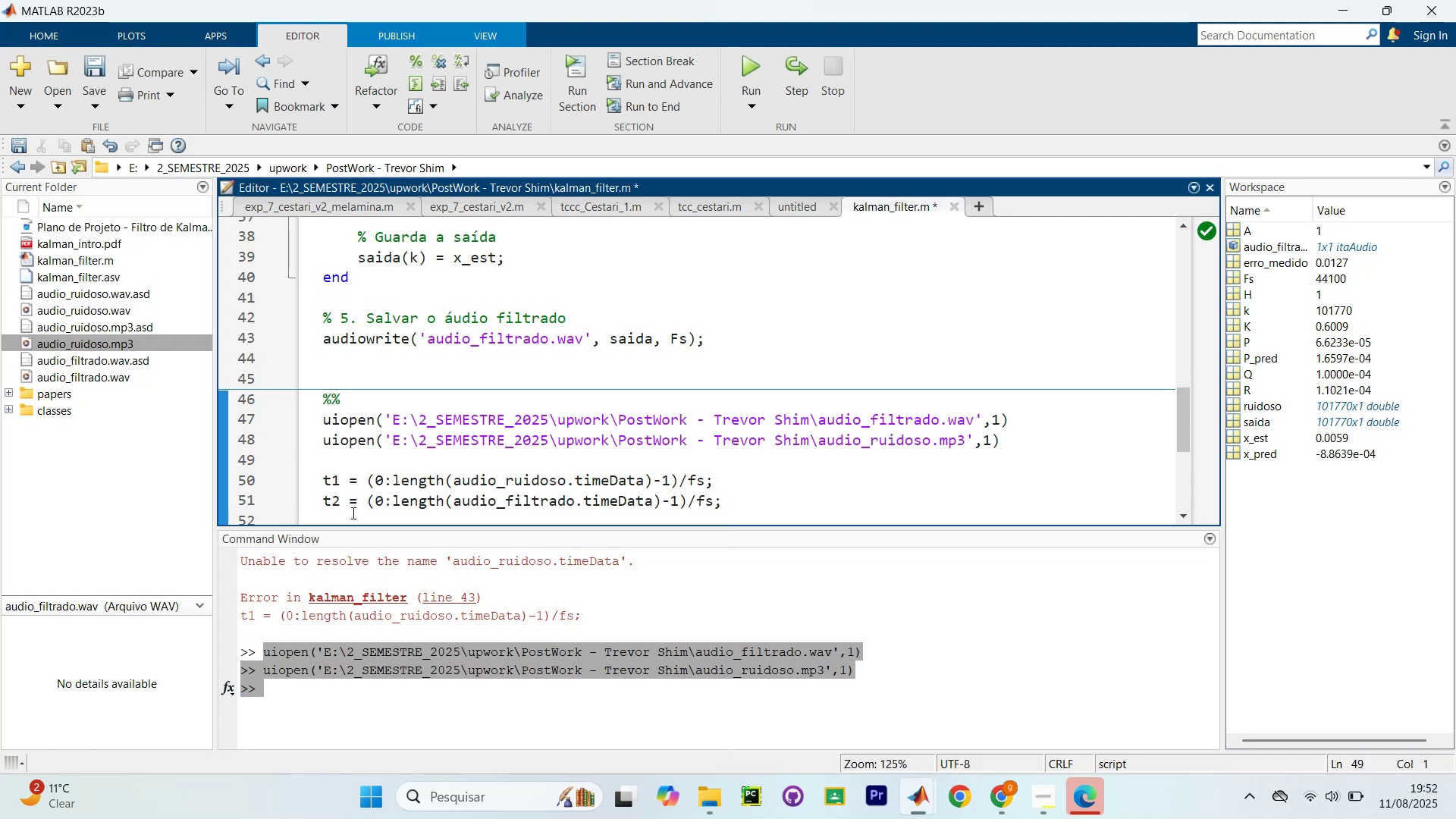 
scroll: coordinate [403, 449], scroll_direction: down, amount: 4.0
 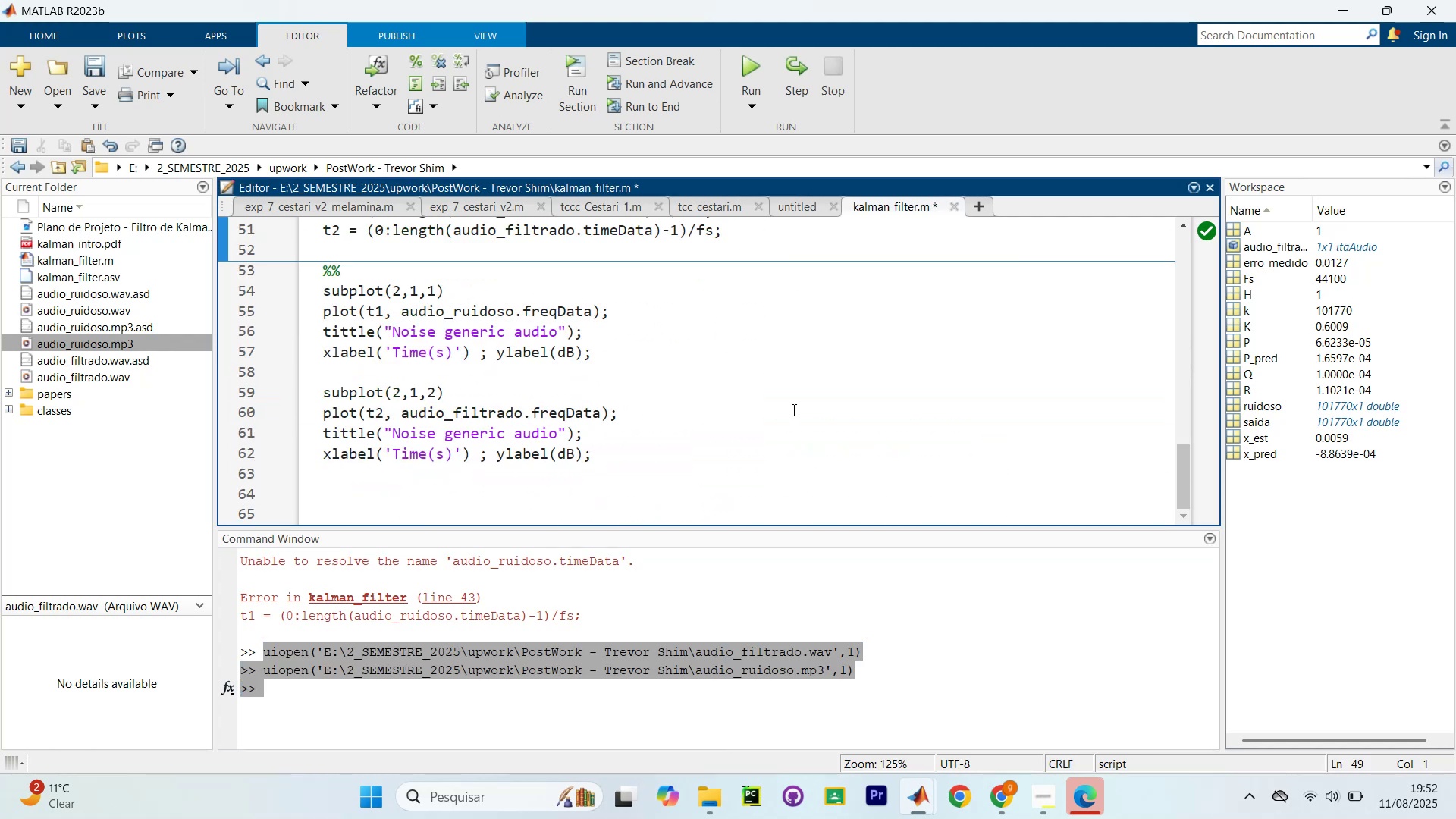 
key(Control+NumpadEnter)
 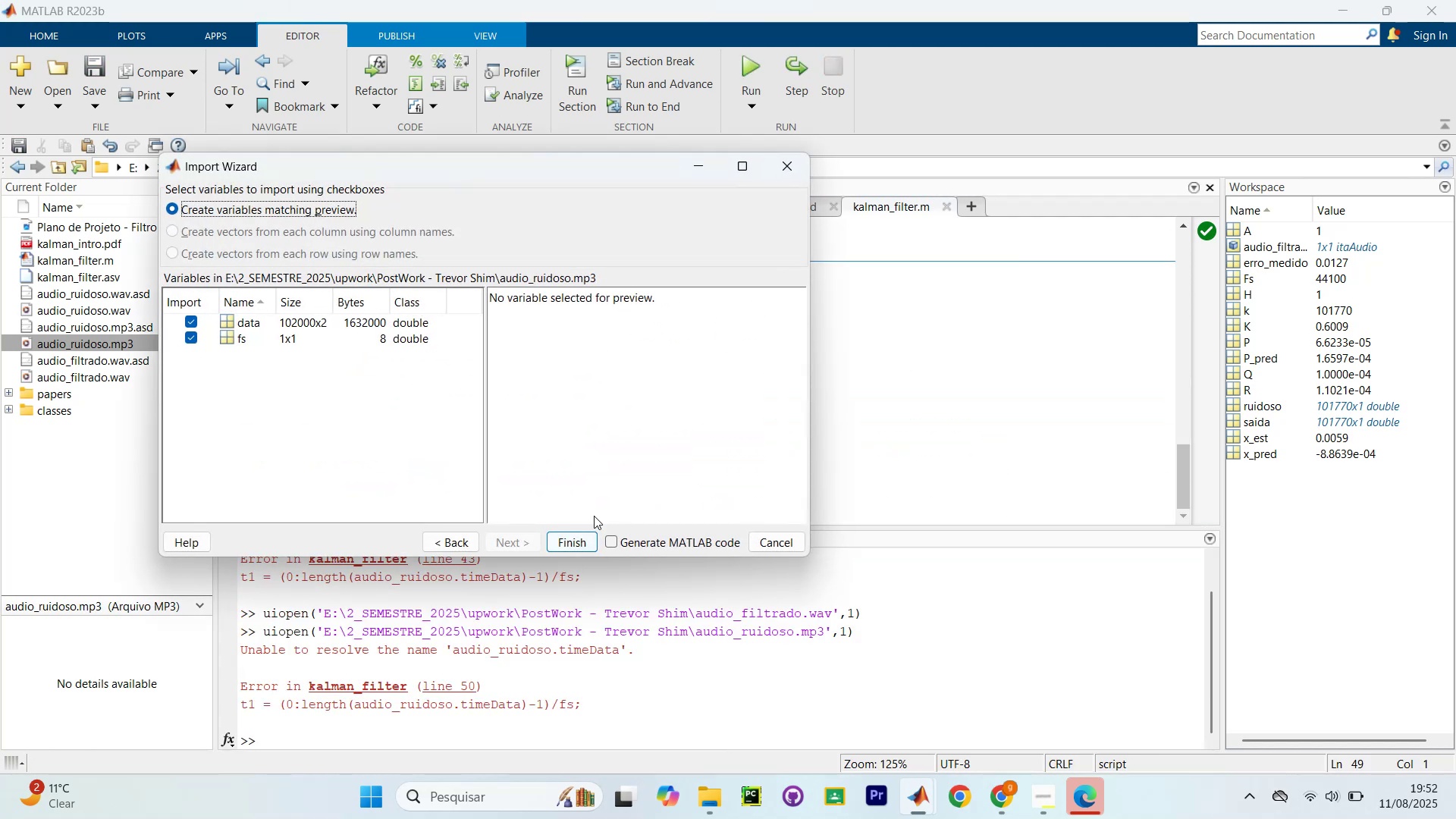 
left_click([782, 165])
 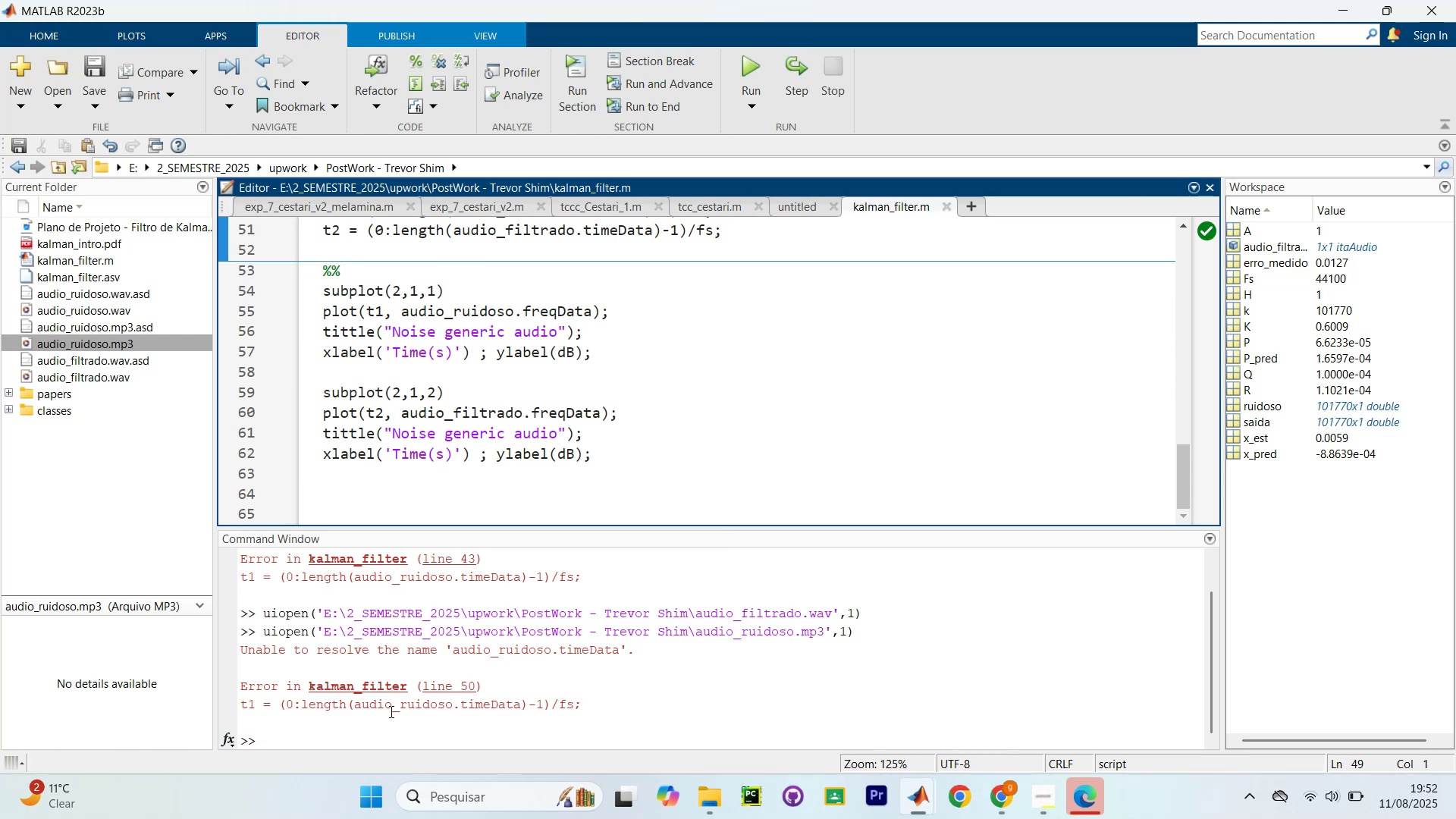 
left_click_drag(start_coordinate=[237, 708], to_coordinate=[422, 696])
 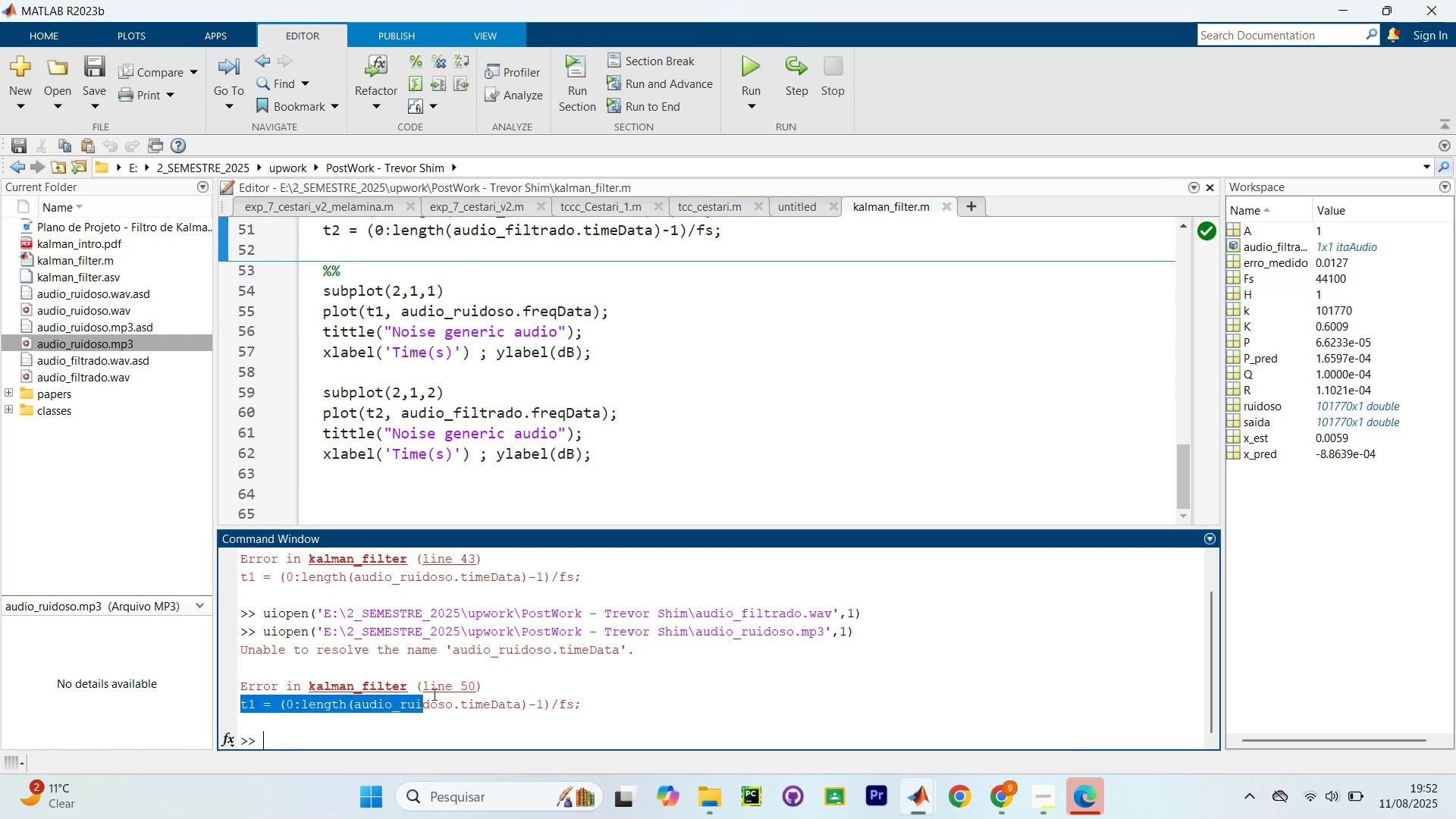 
double_click([439, 694])
 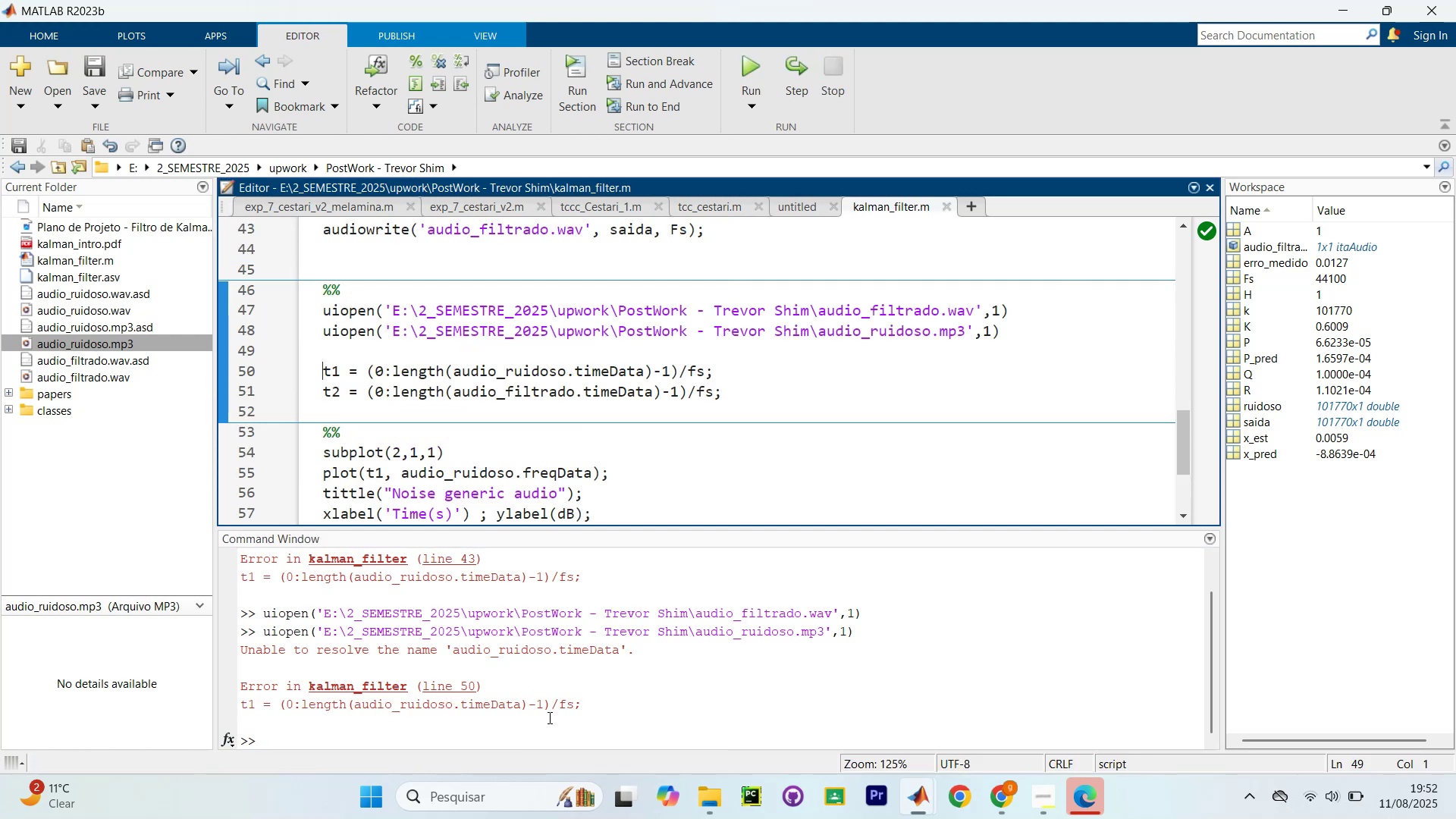 
scroll: coordinate [548, 479], scroll_direction: up, amount: 12.0
 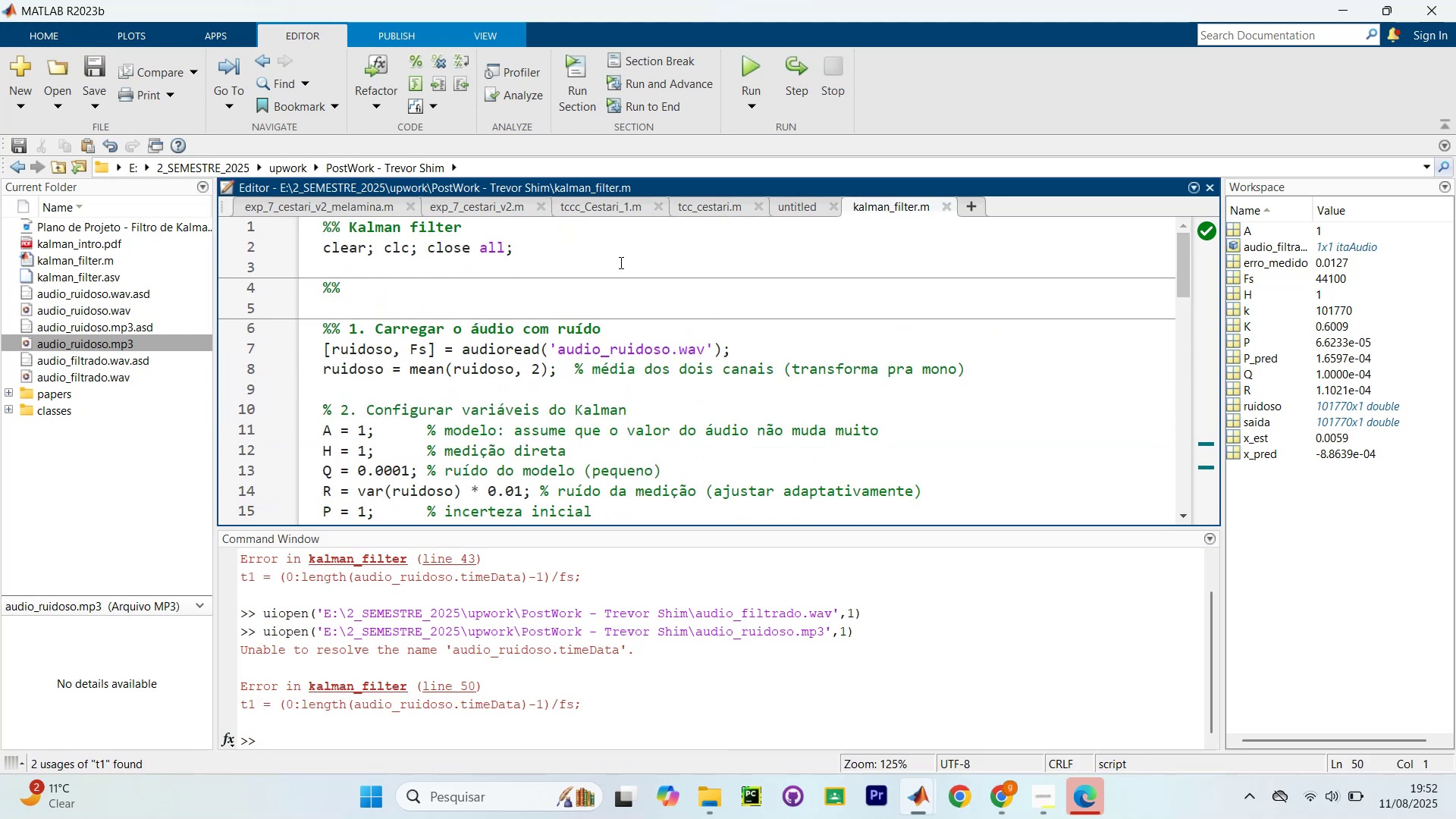 
left_click([620, 262])
 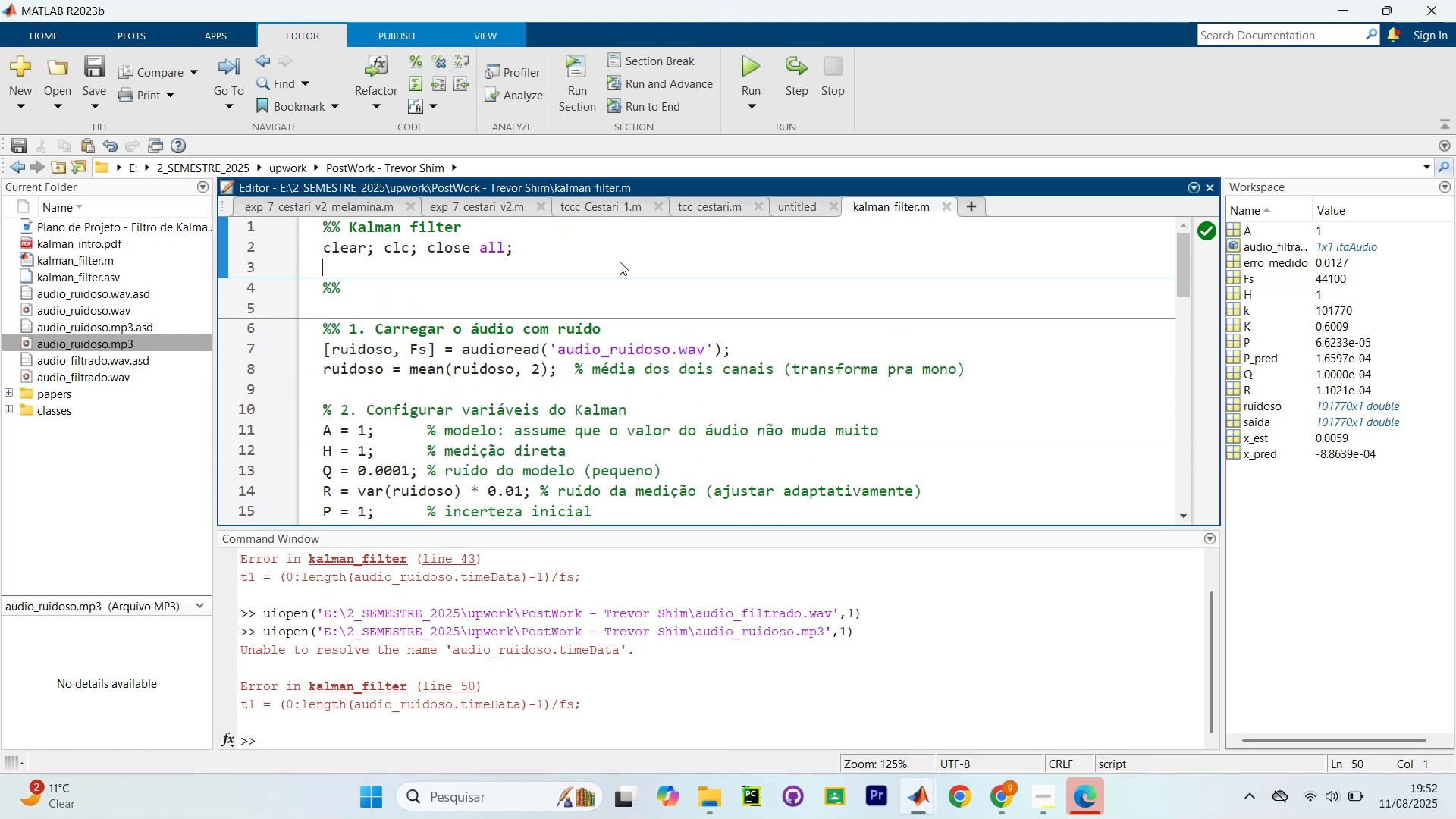 
key(Control+Shift+NumpadEnter)
 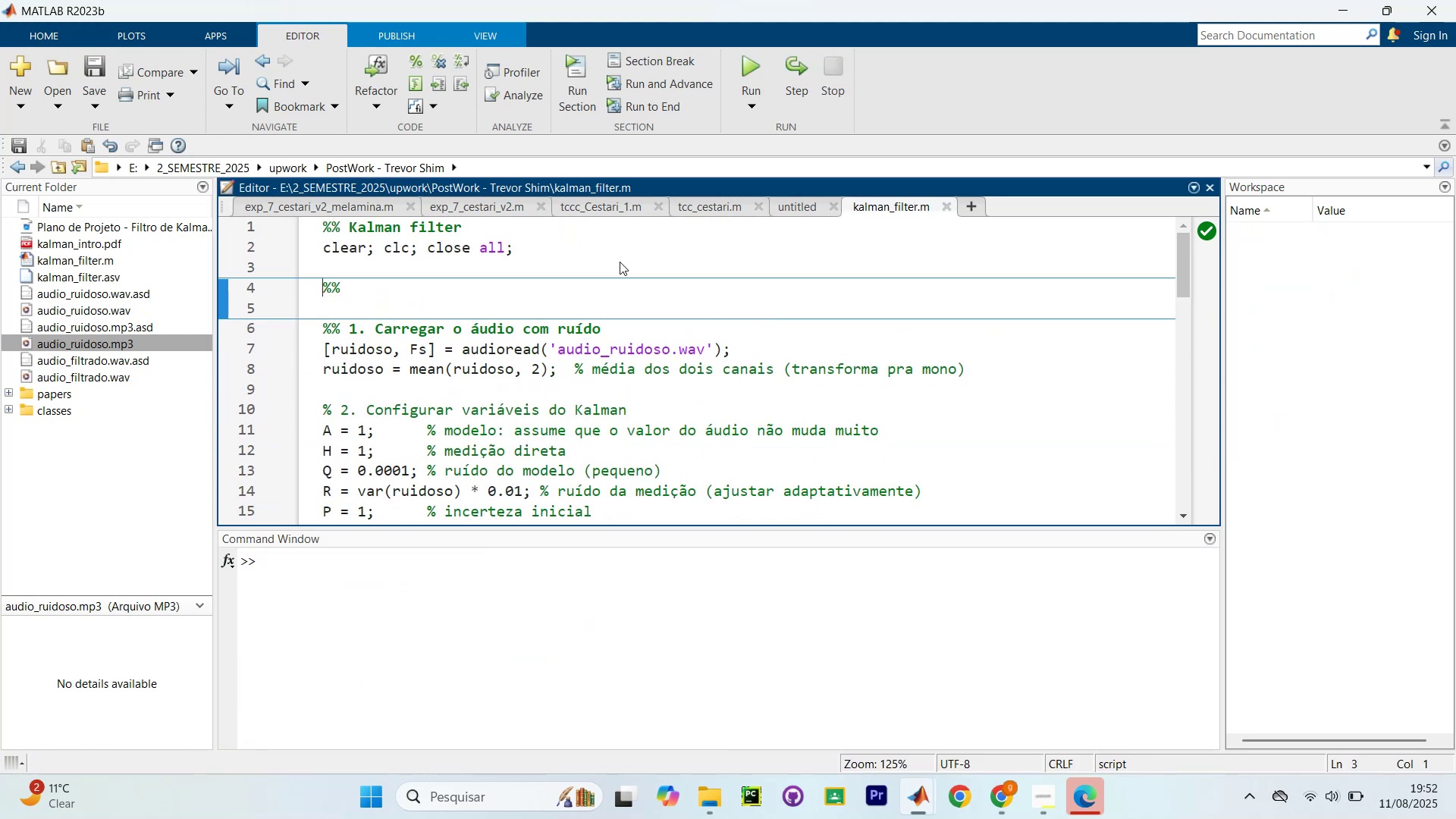 
key(Control+Shift+NumpadEnter)
 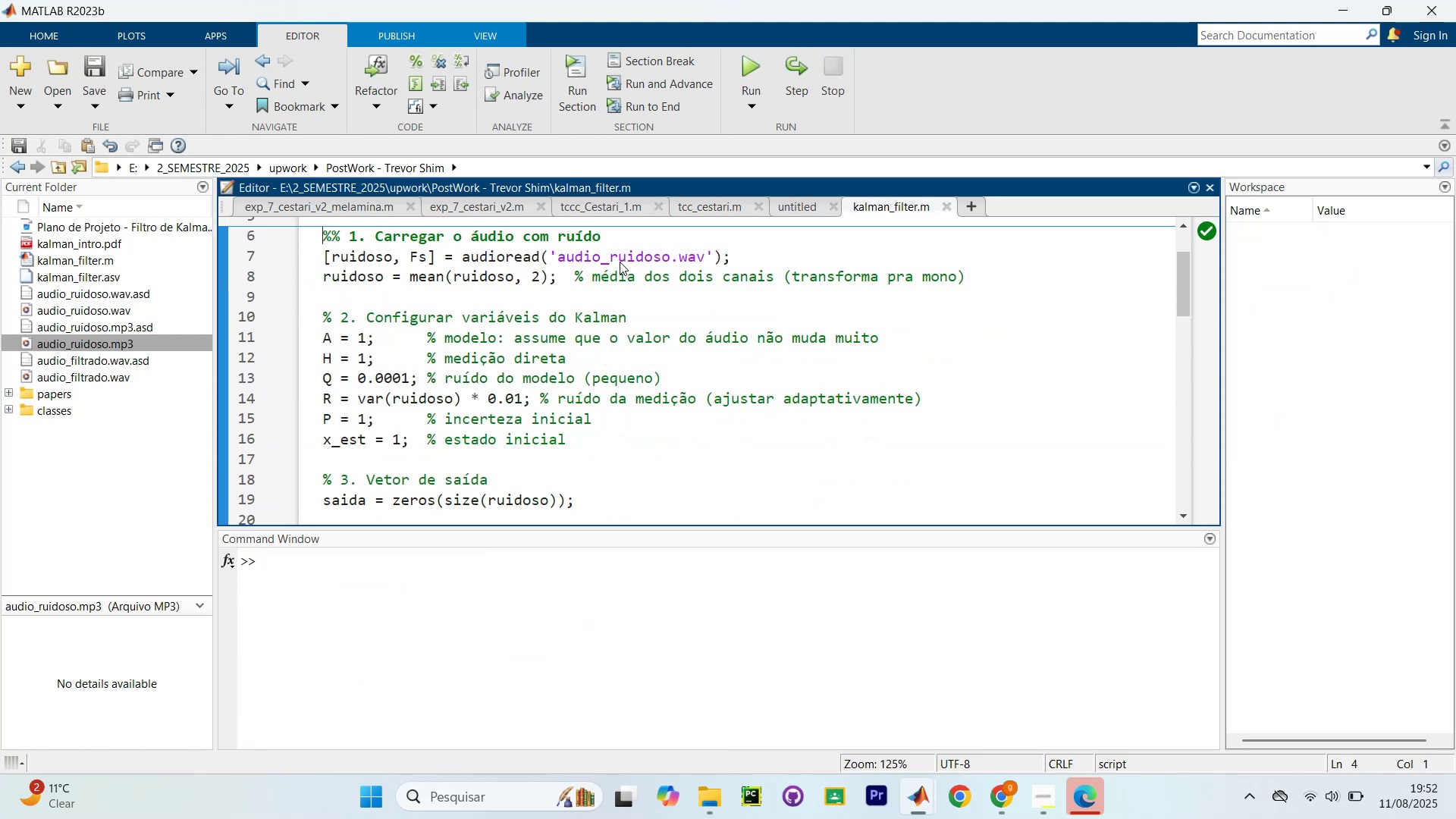 
key(Control+Shift+NumpadEnter)
 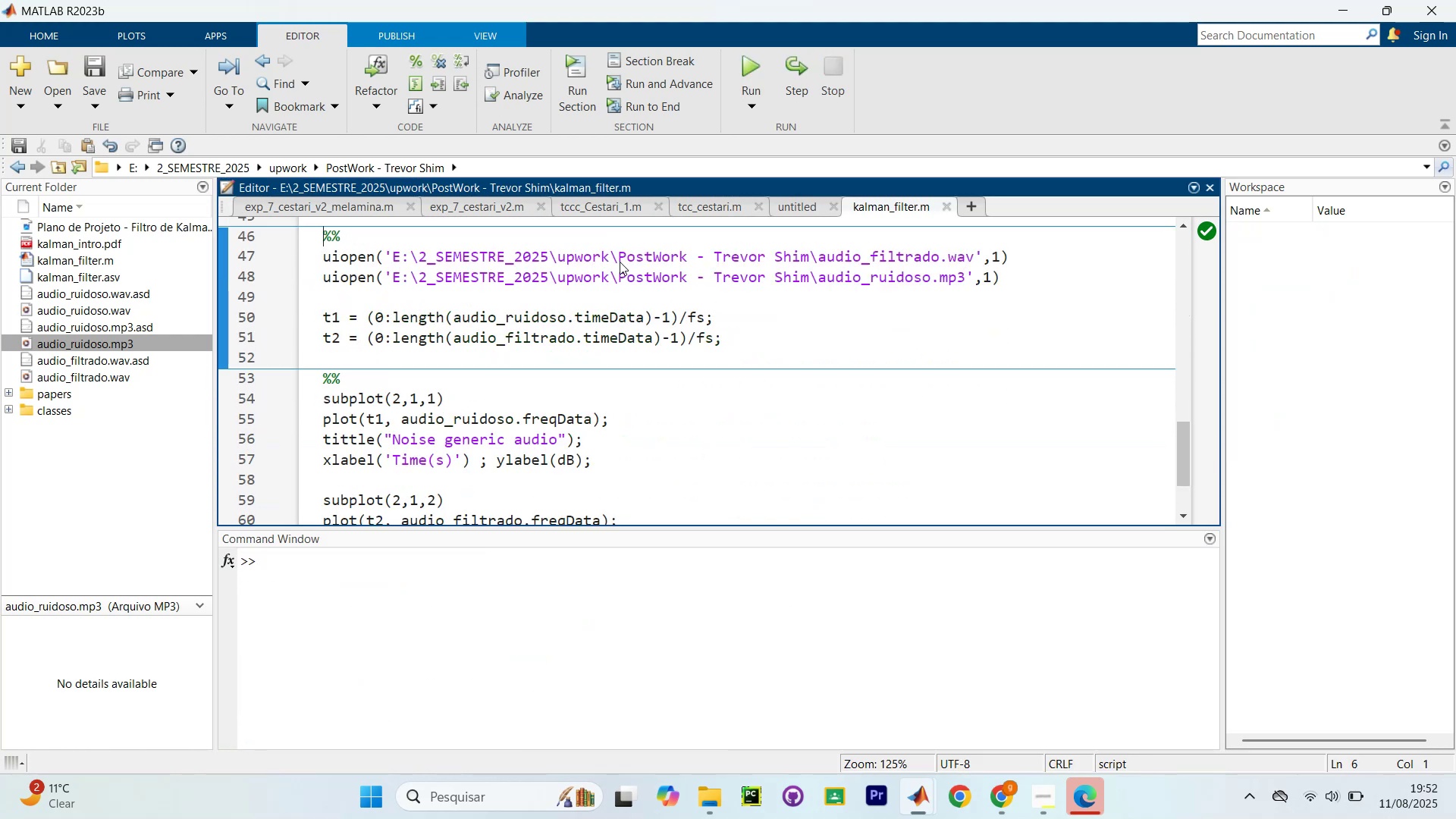 
key(Control+Shift+NumpadEnter)
 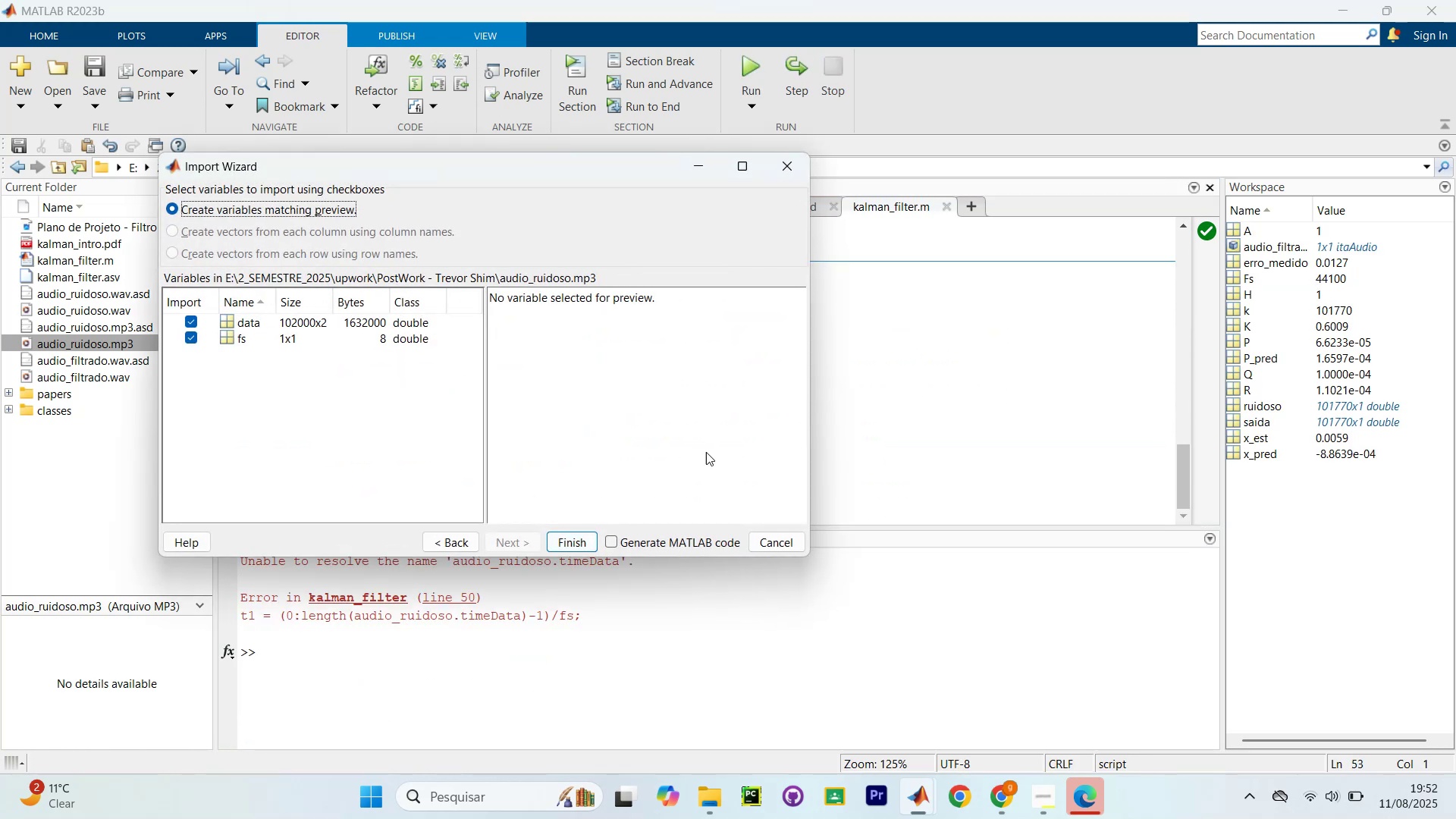 
left_click([788, 554])
 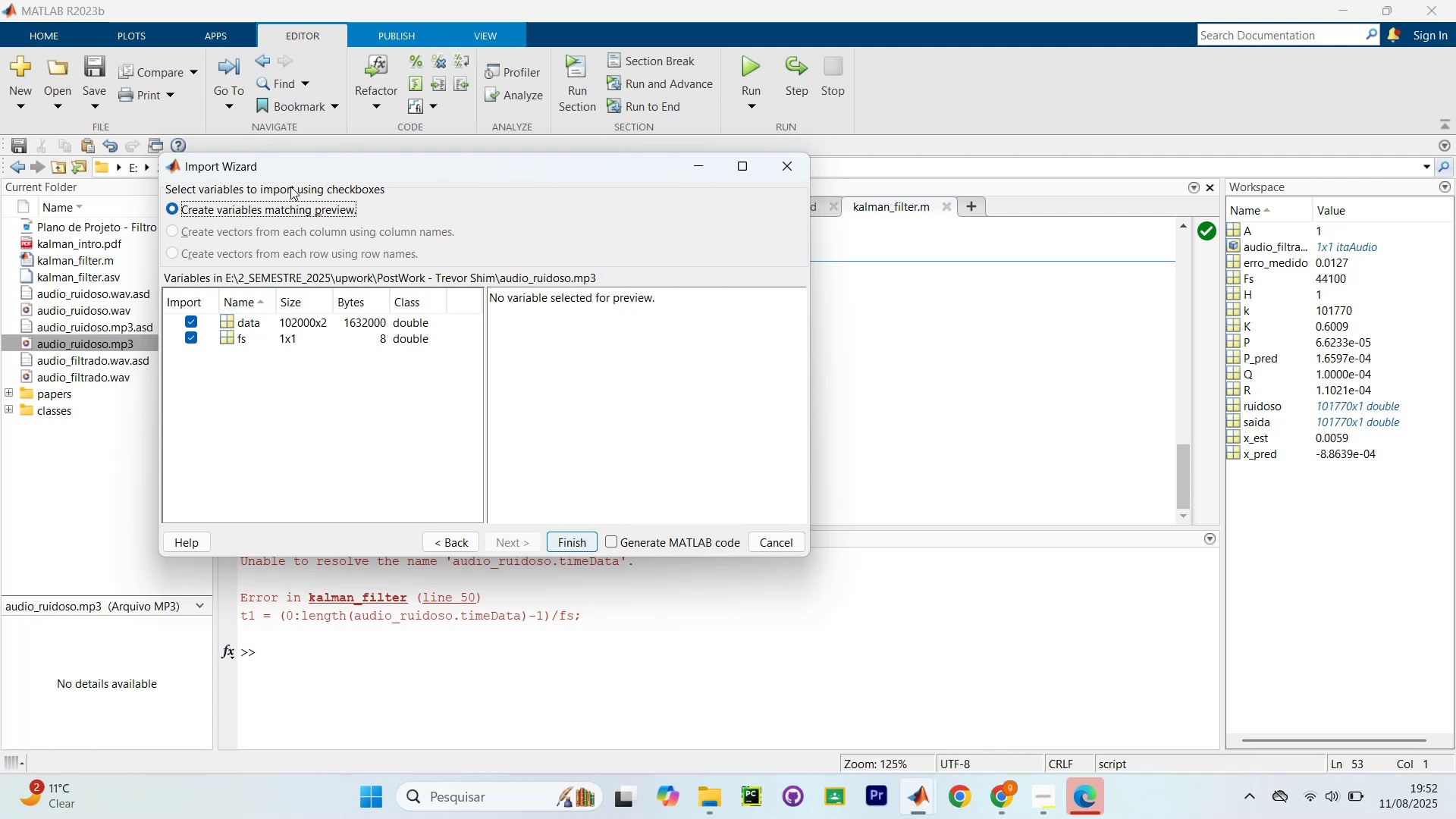 
left_click([767, 542])
 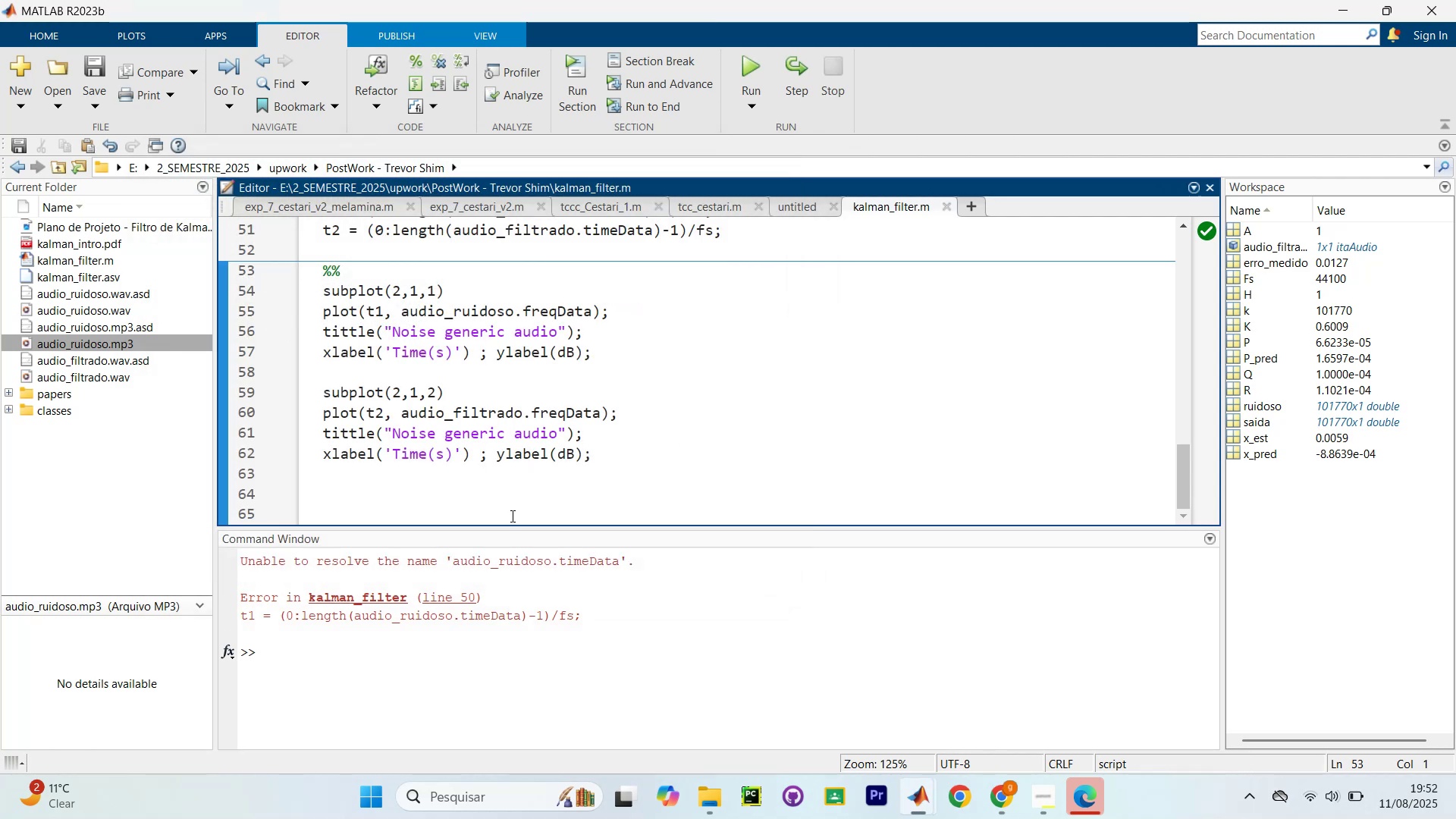 
scroll: coordinate [293, 288], scroll_direction: up, amount: 3.0
 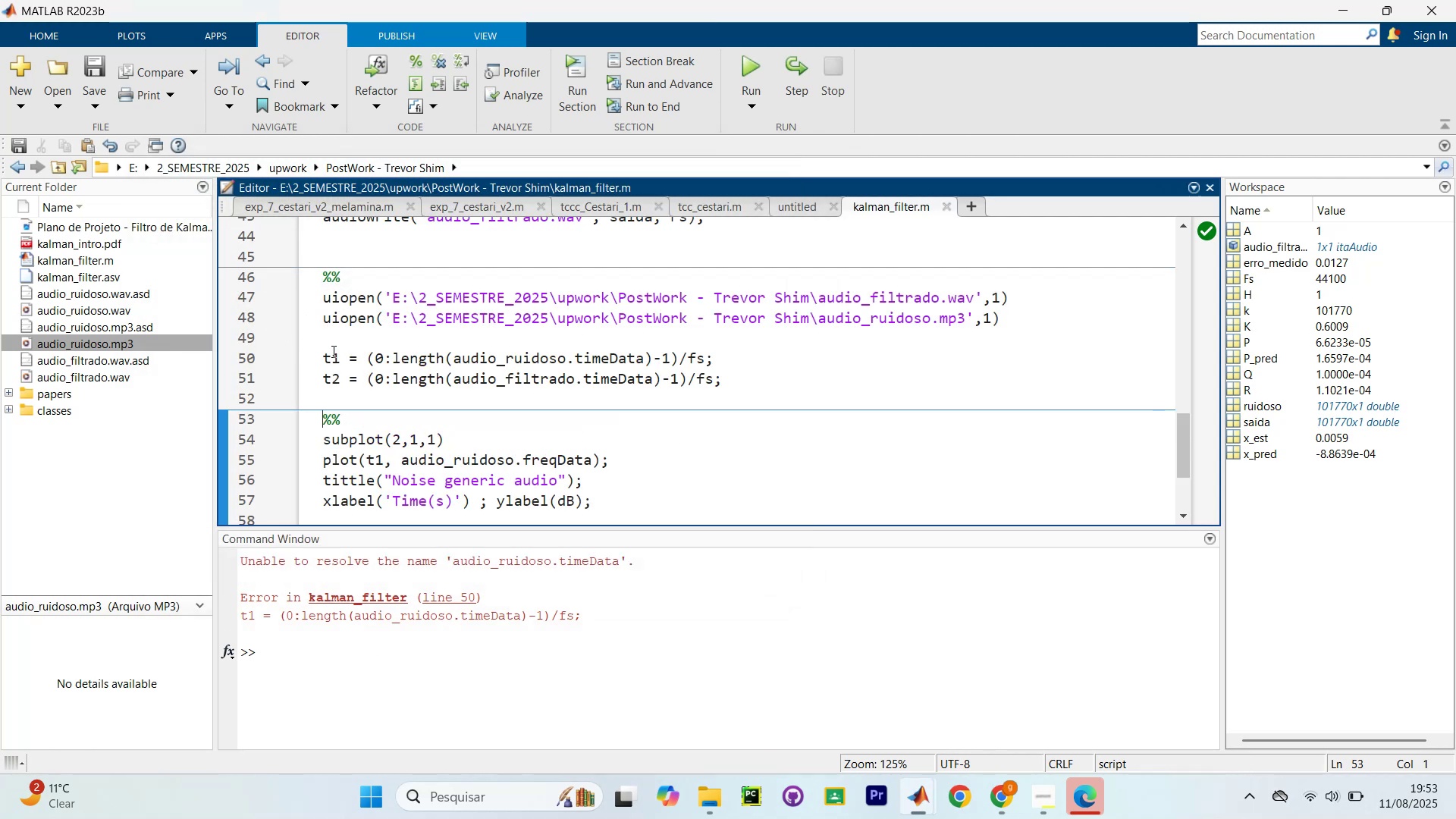 
left_click([335, 353])
 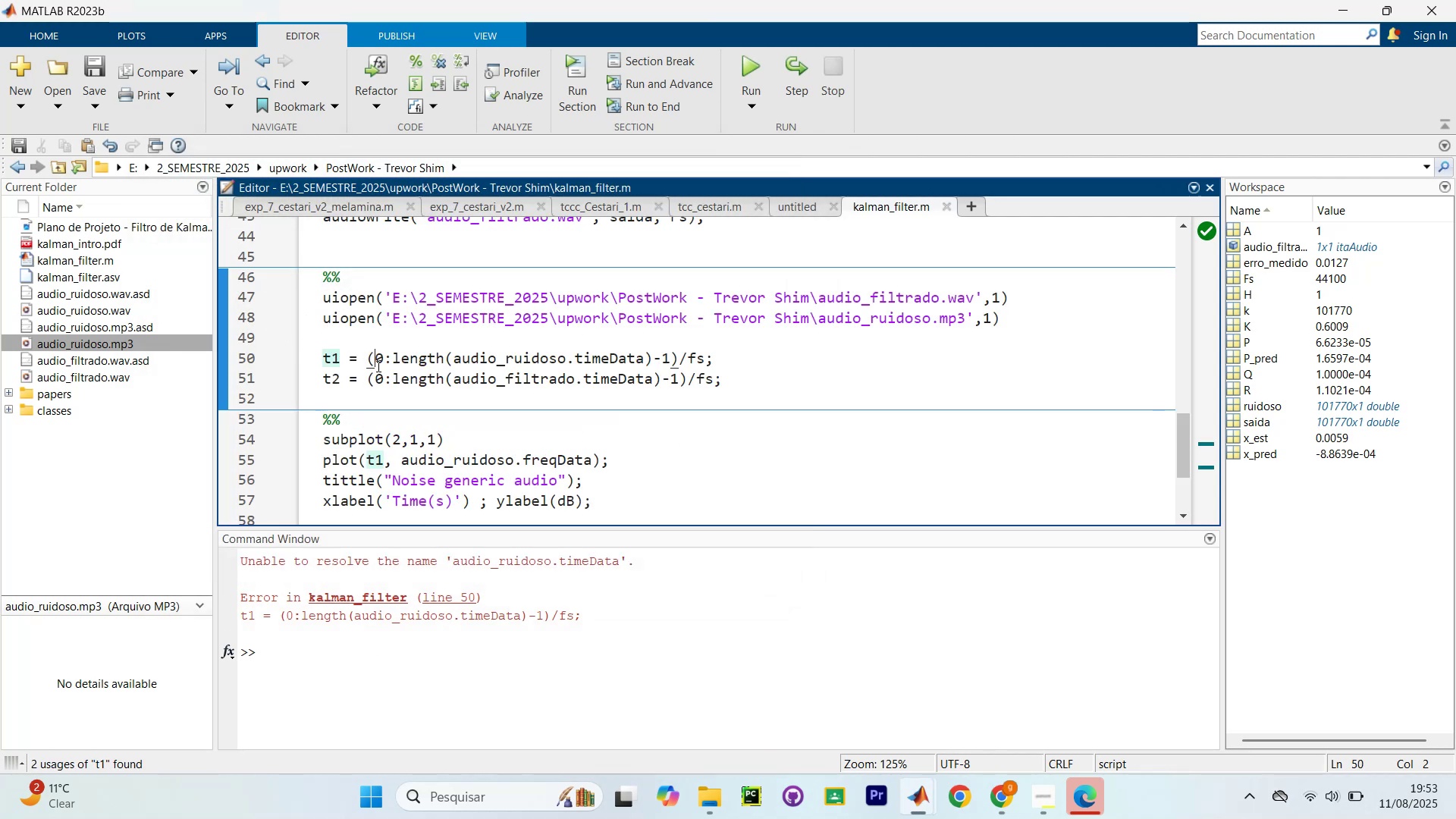 
left_click([421, 366])
 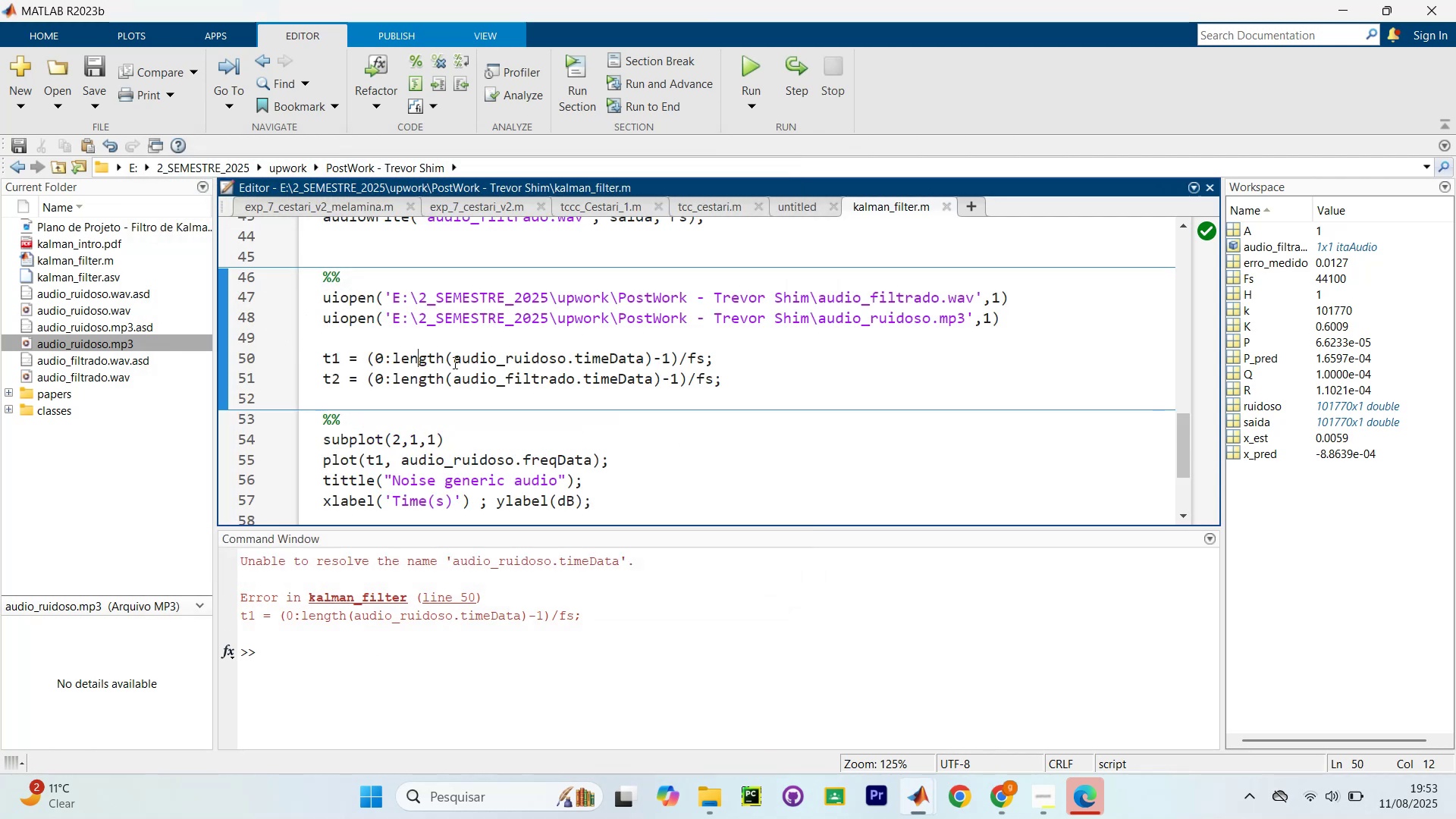 
left_click([453, 362])
 